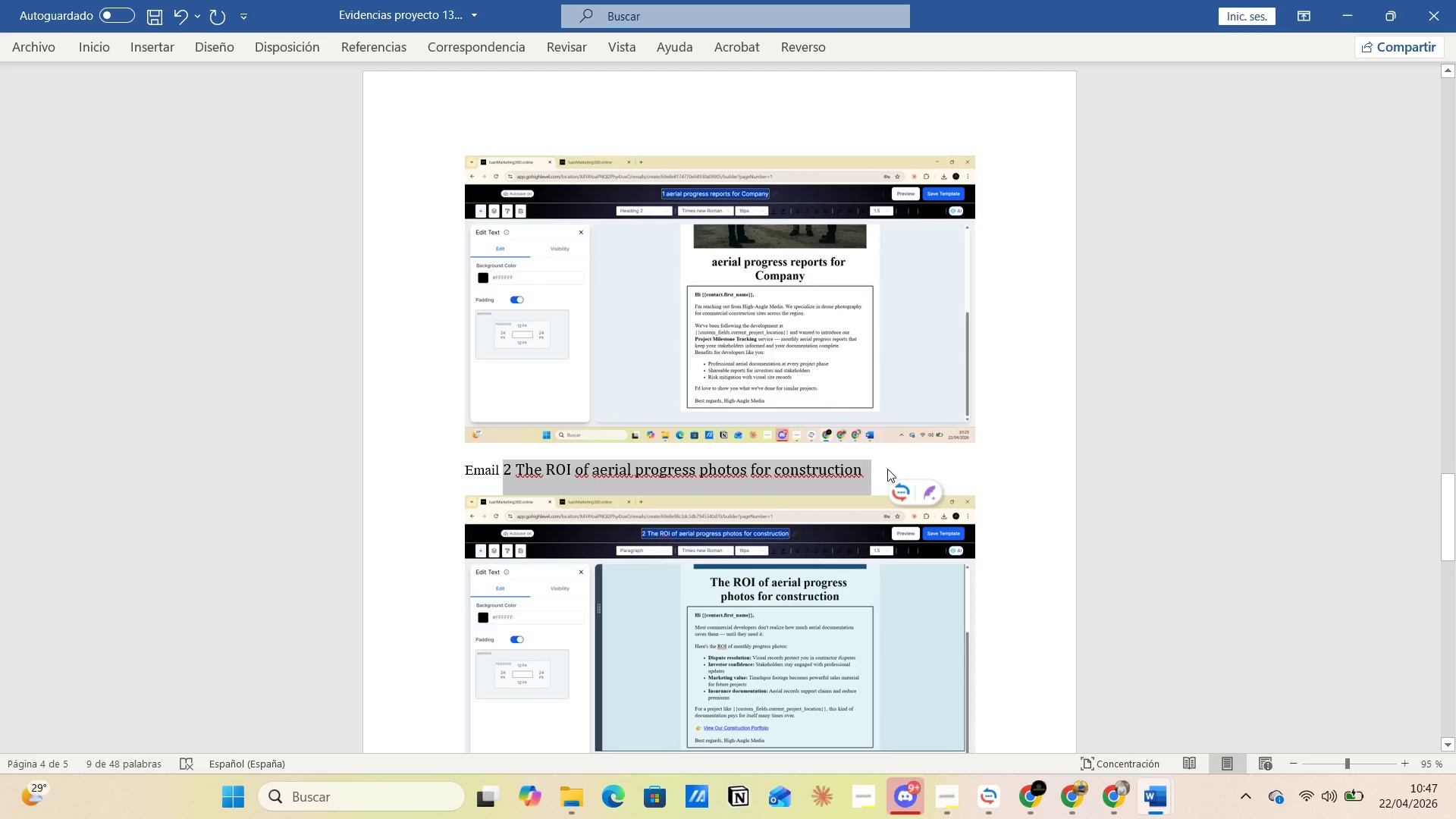 
key(Alt+Tab)
 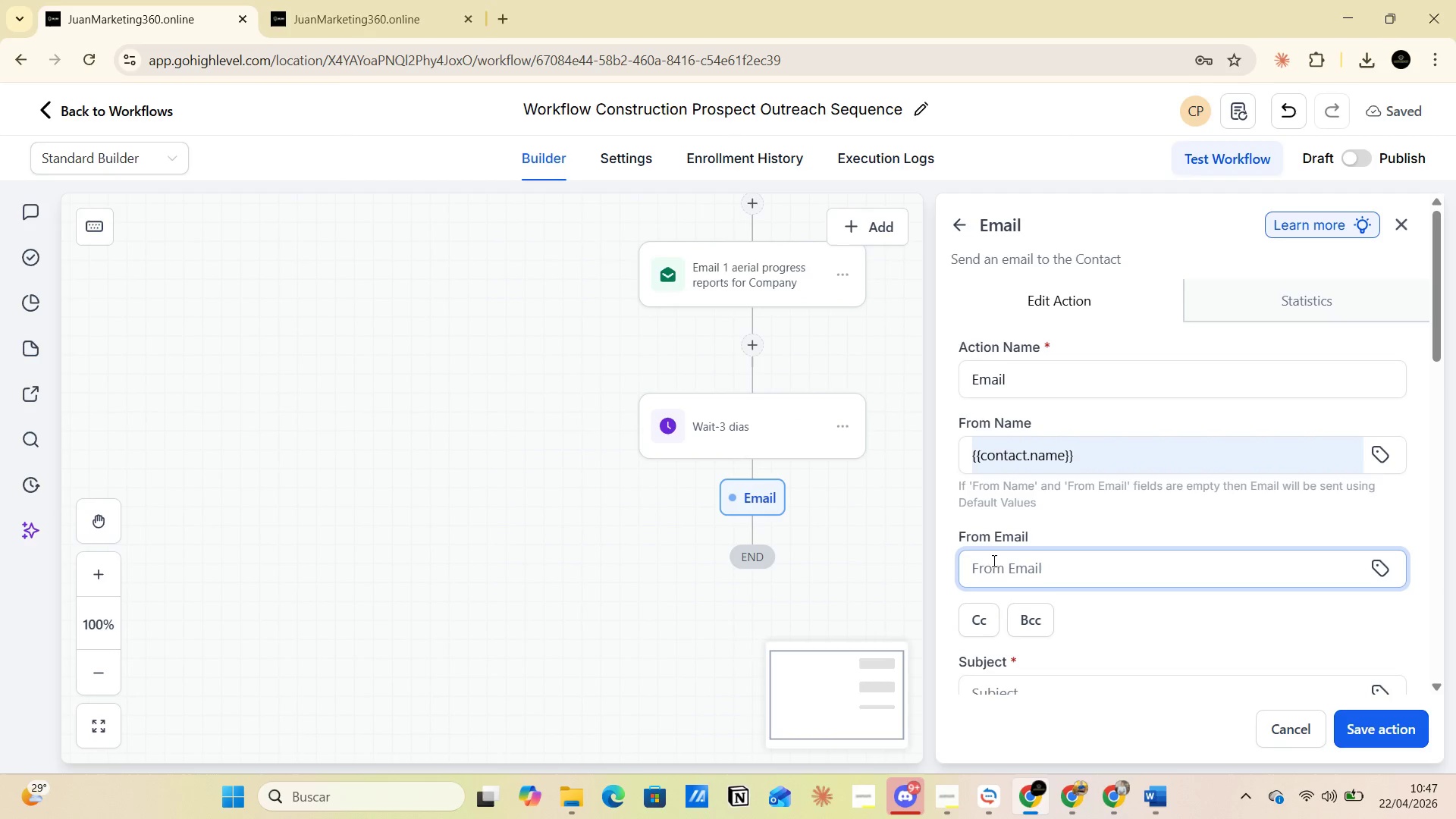 
left_click([980, 570])
 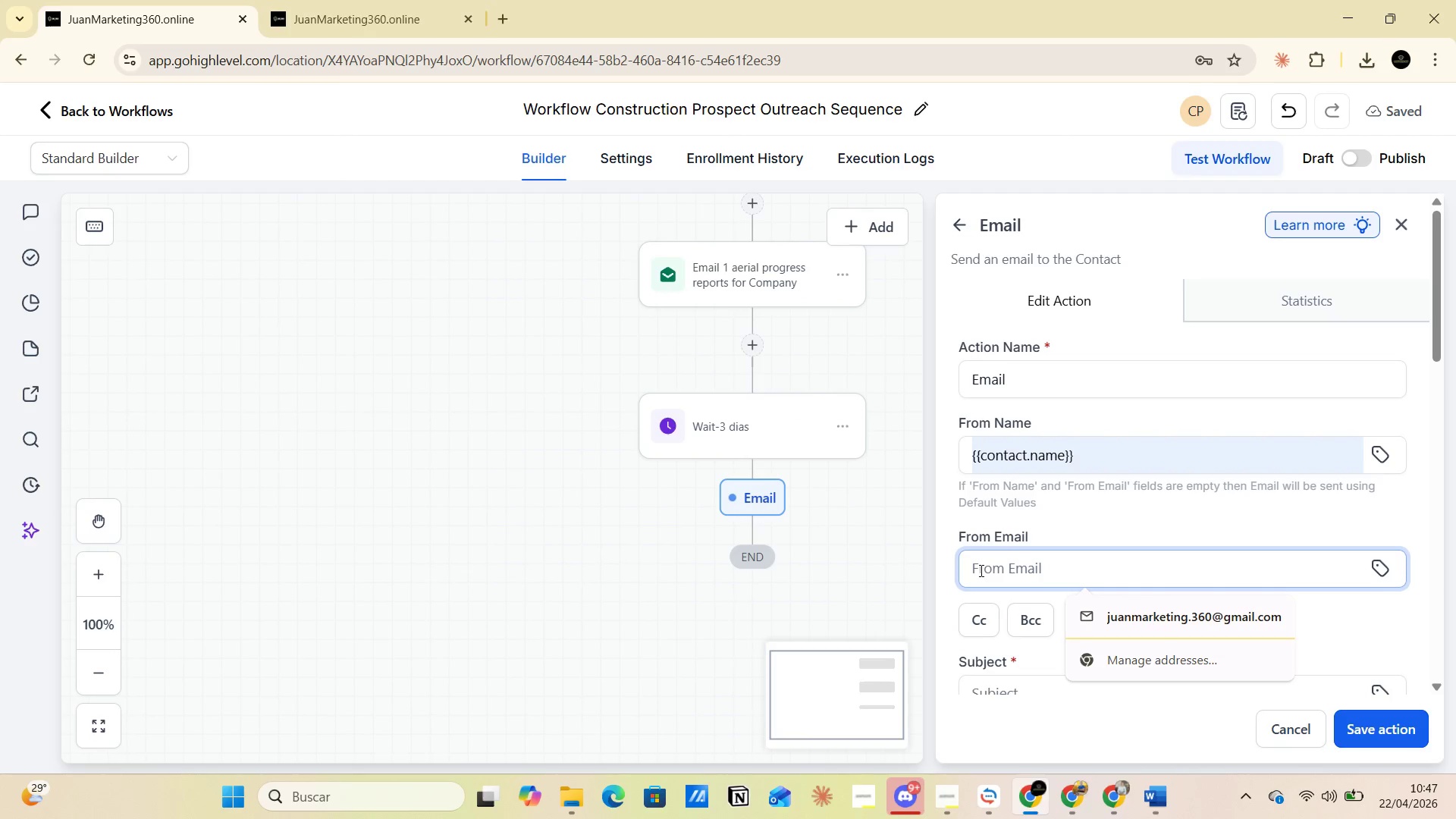 
hold_key(key=ControlLeft, duration=0.91)
 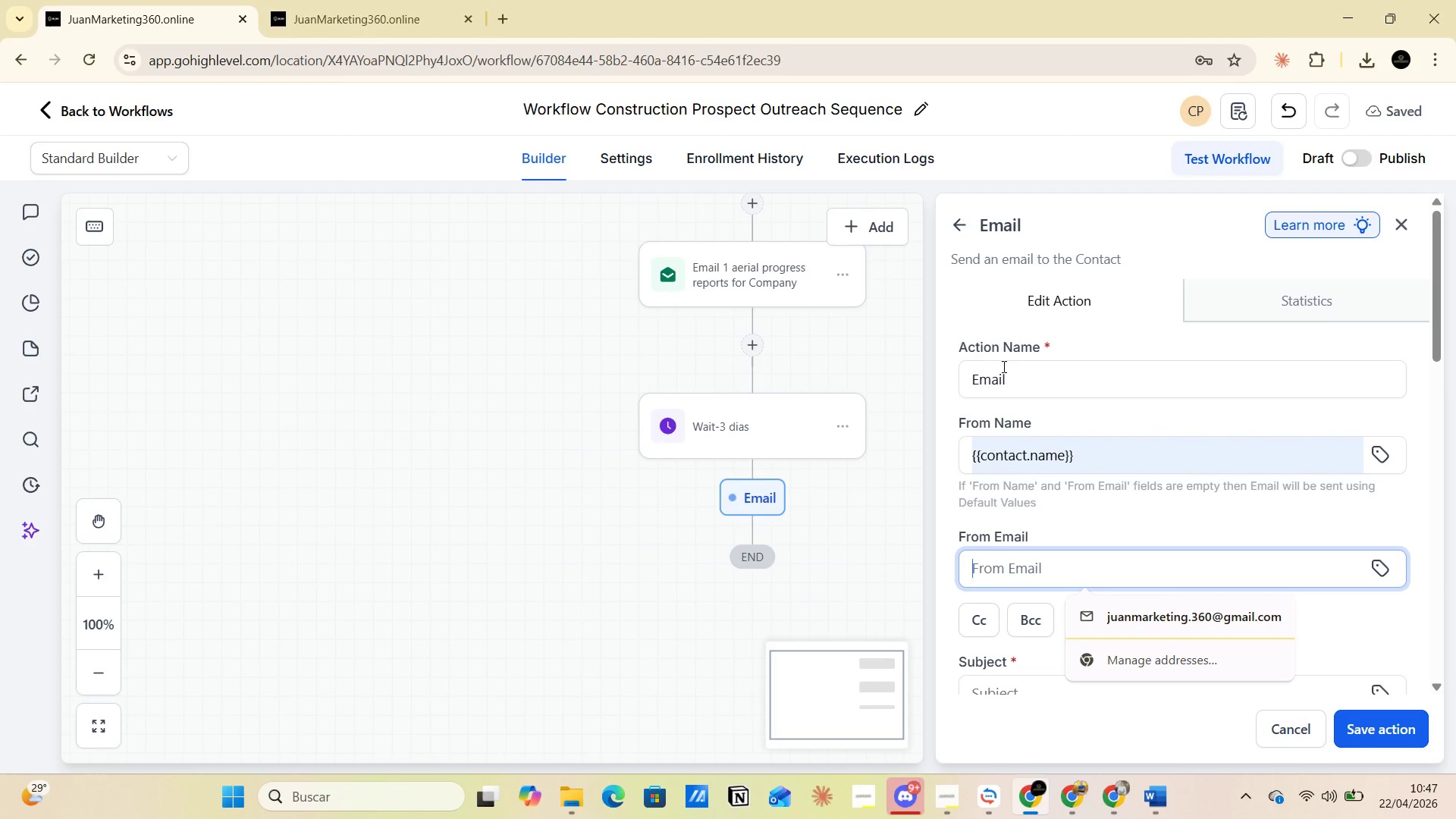 
left_click([1015, 377])
 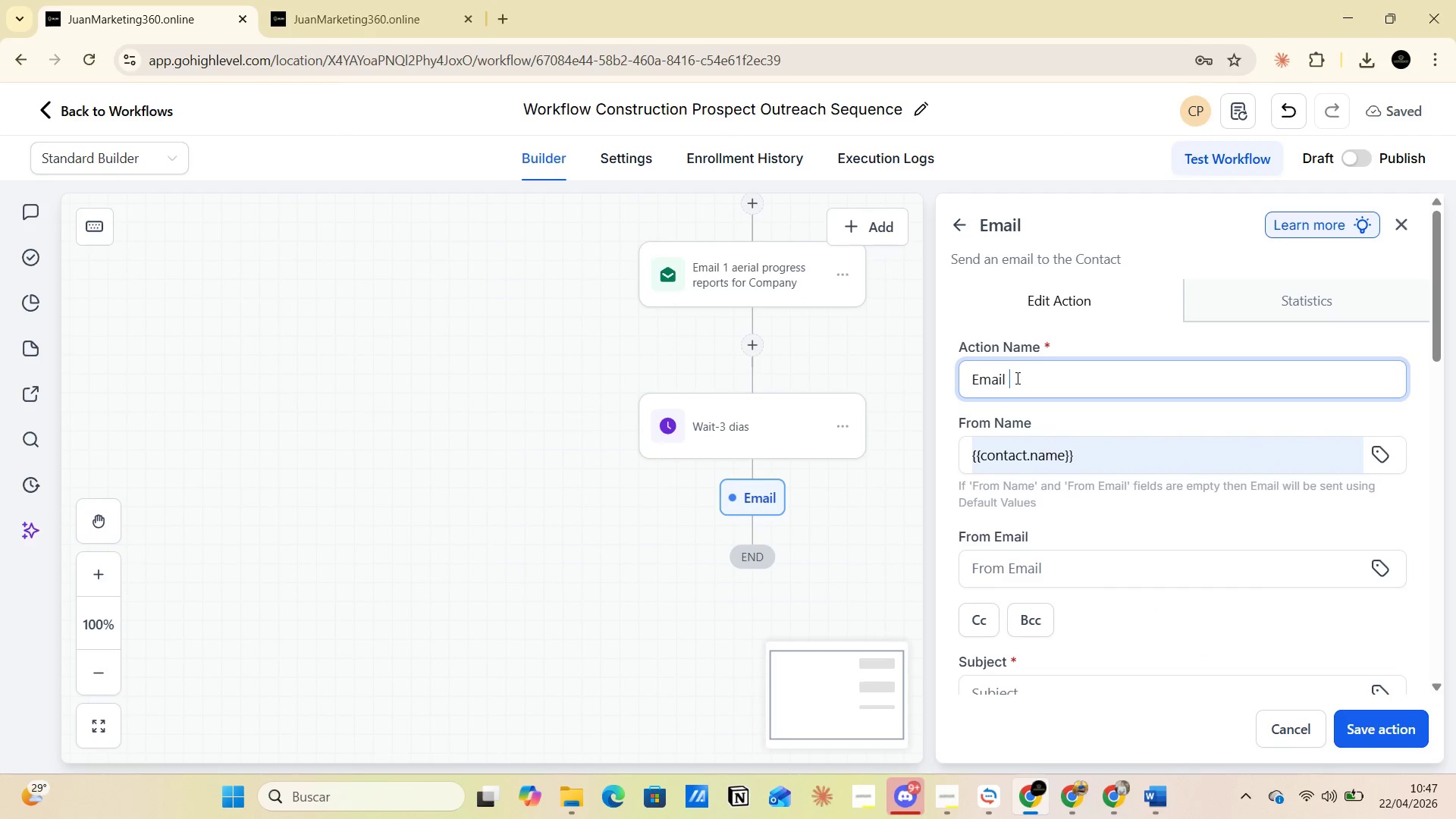 
key(Control+V)
 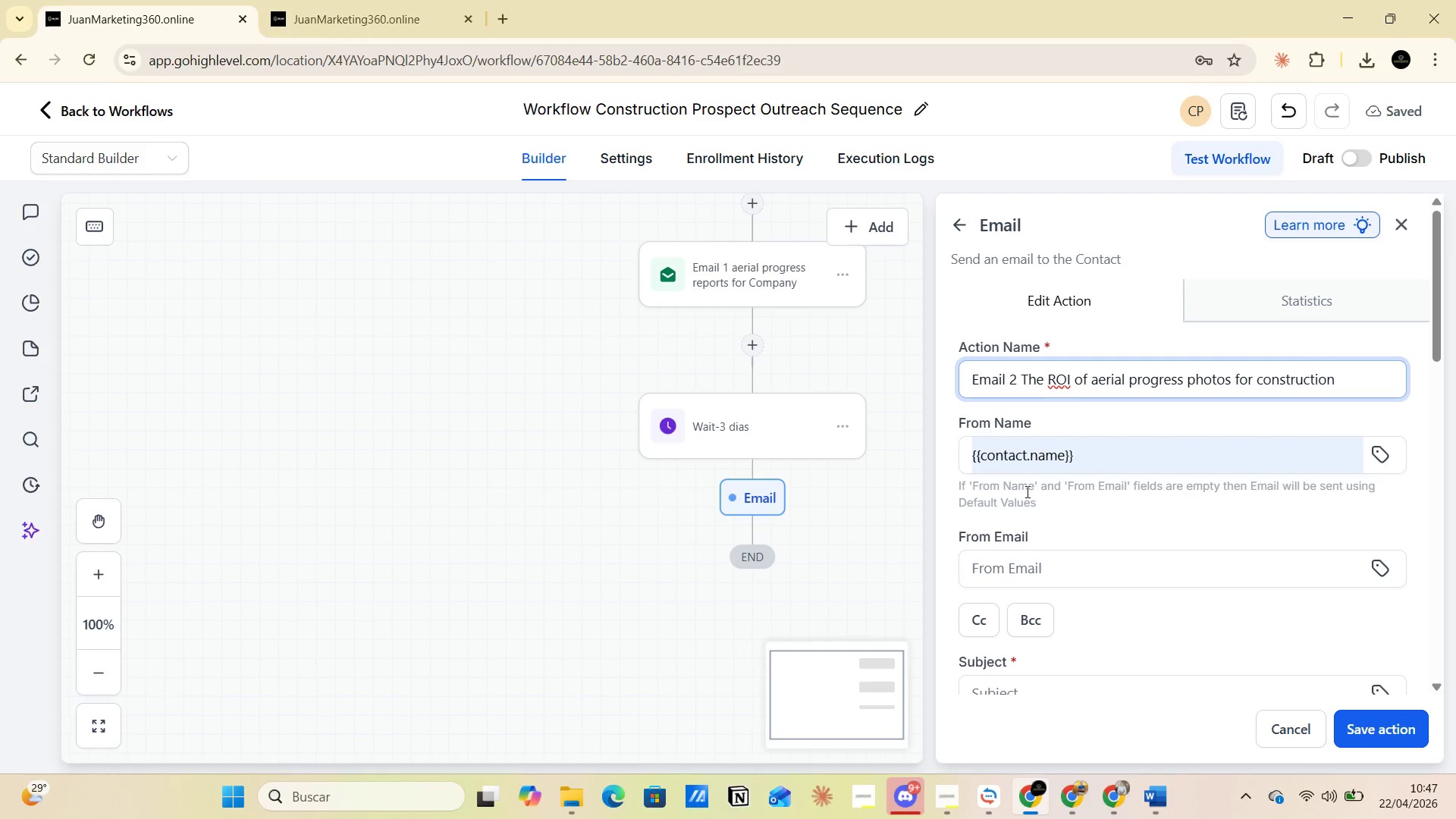 
left_click([1025, 560])
 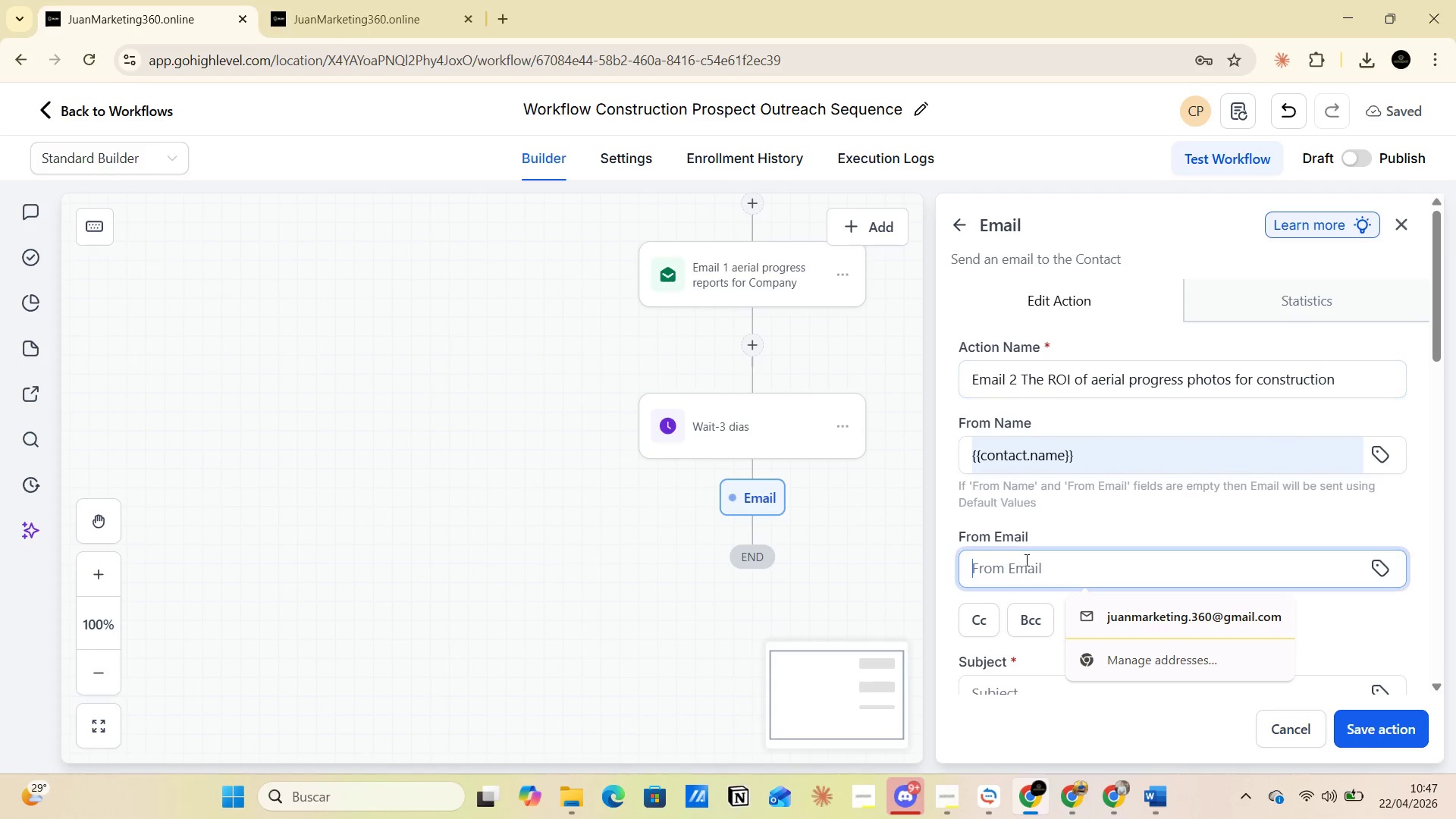 
key(Alt+AltLeft)
 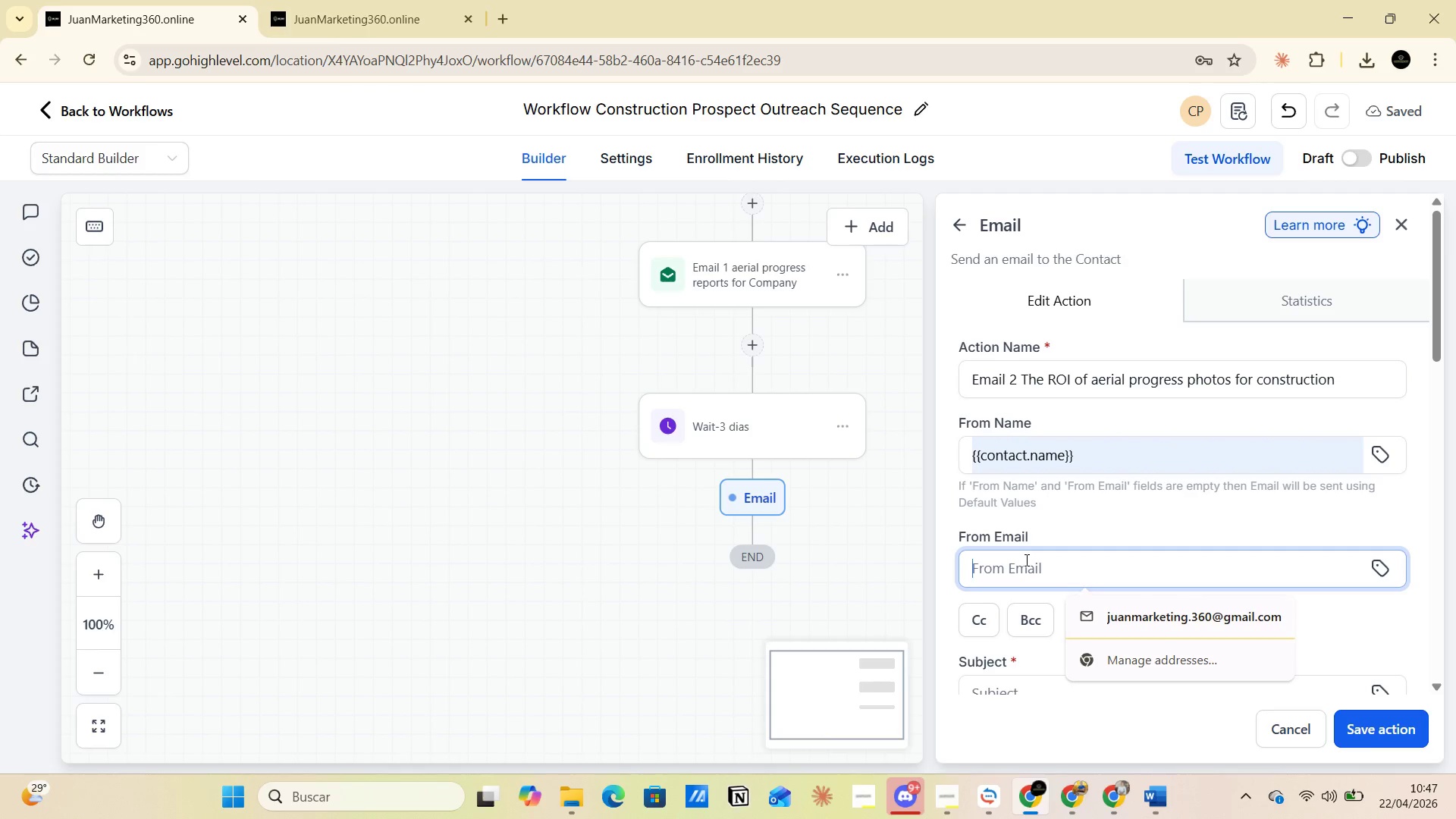 
key(Alt+Tab)
 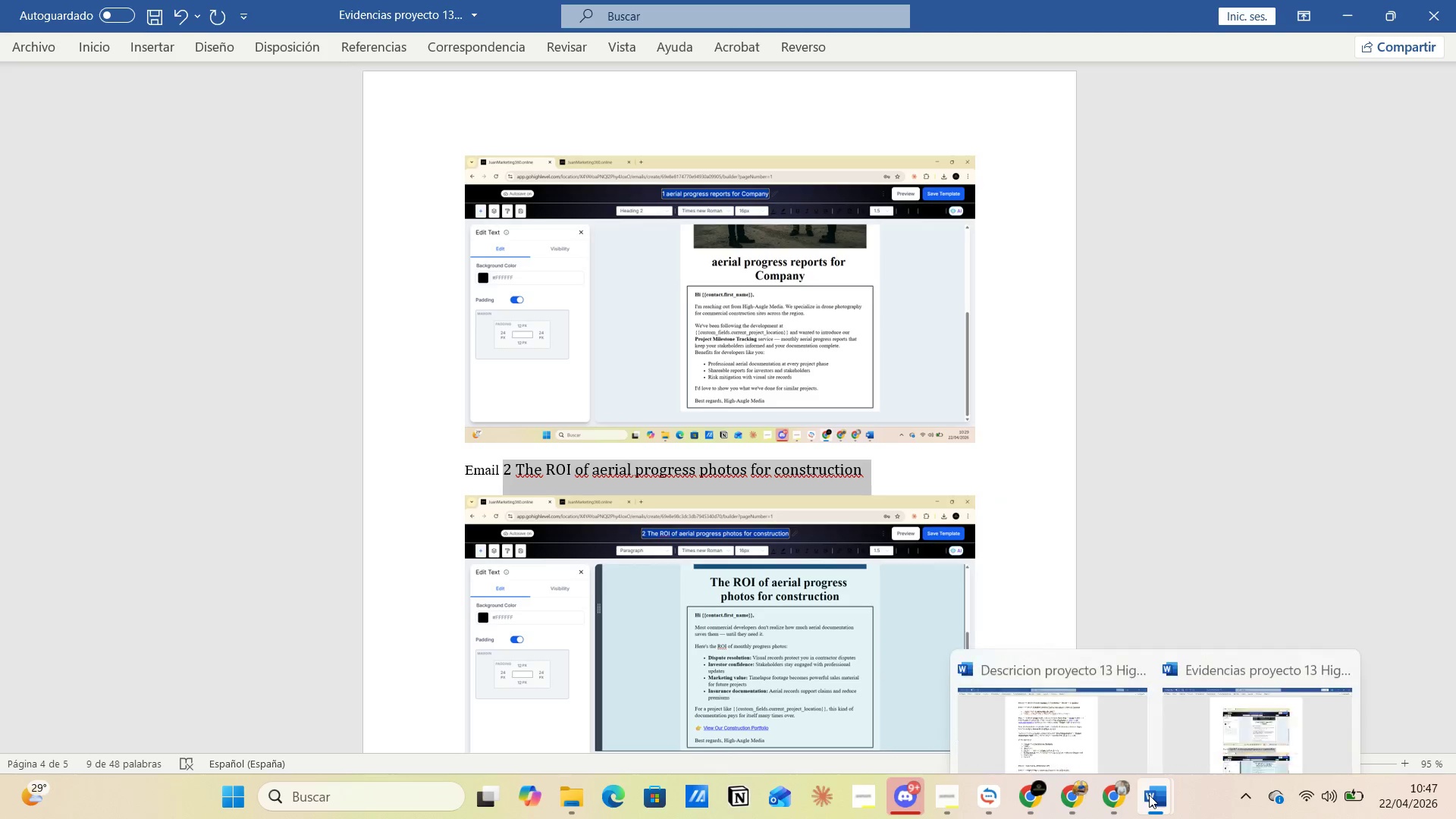 
left_click([1075, 708])
 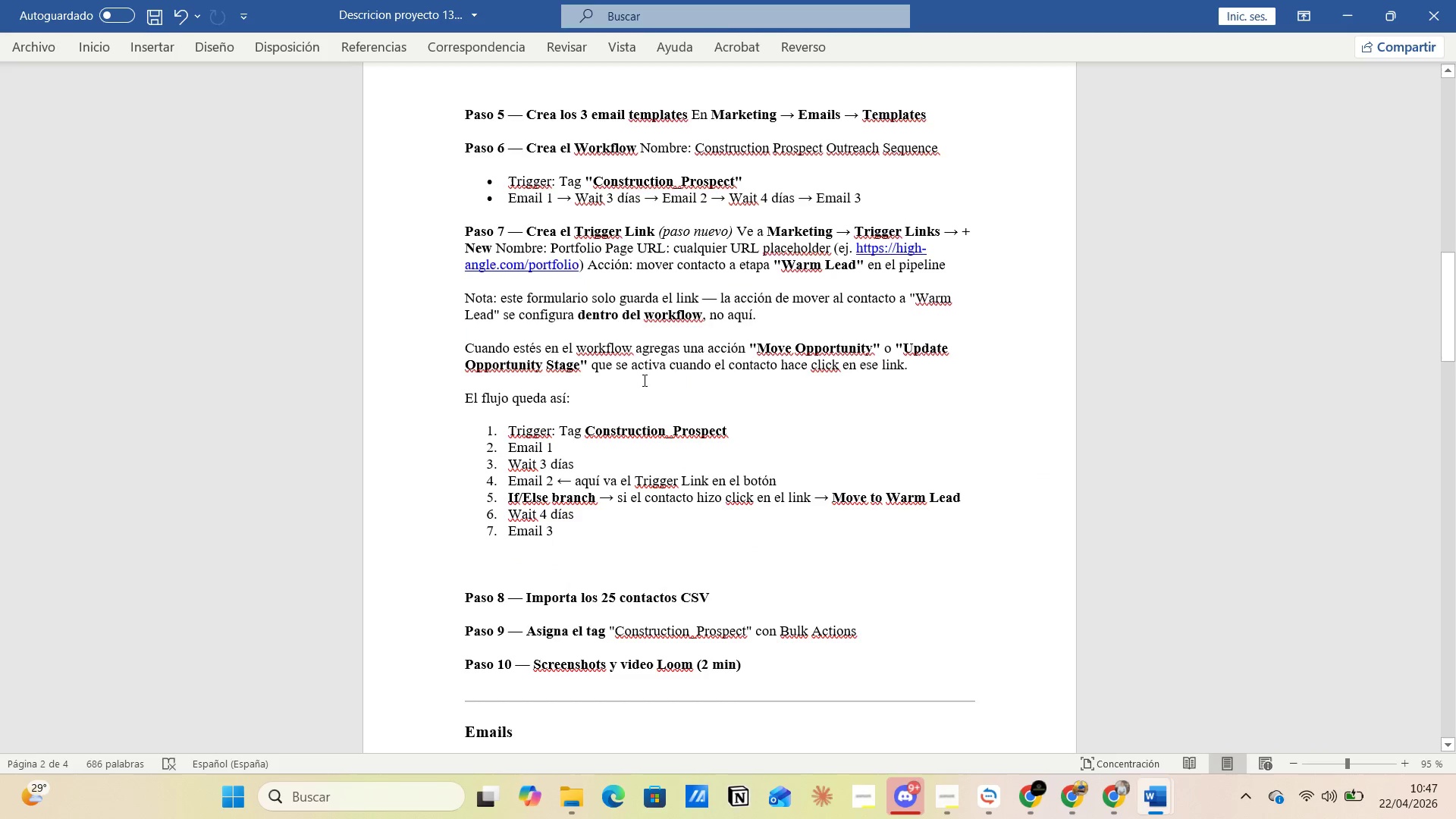 
scroll: coordinate [633, 418], scroll_direction: up, amount: 23.0
 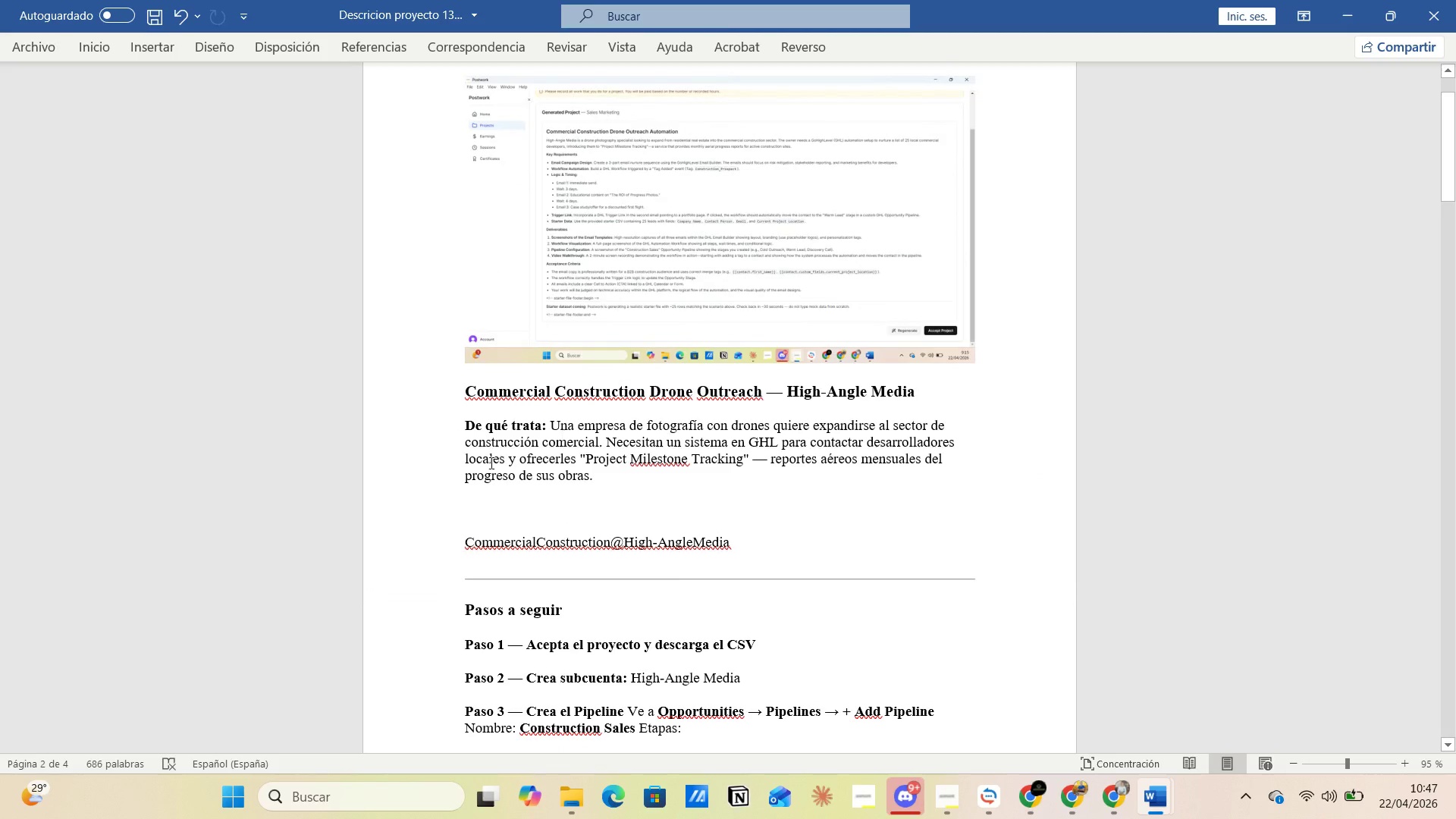 
left_click([488, 465])
 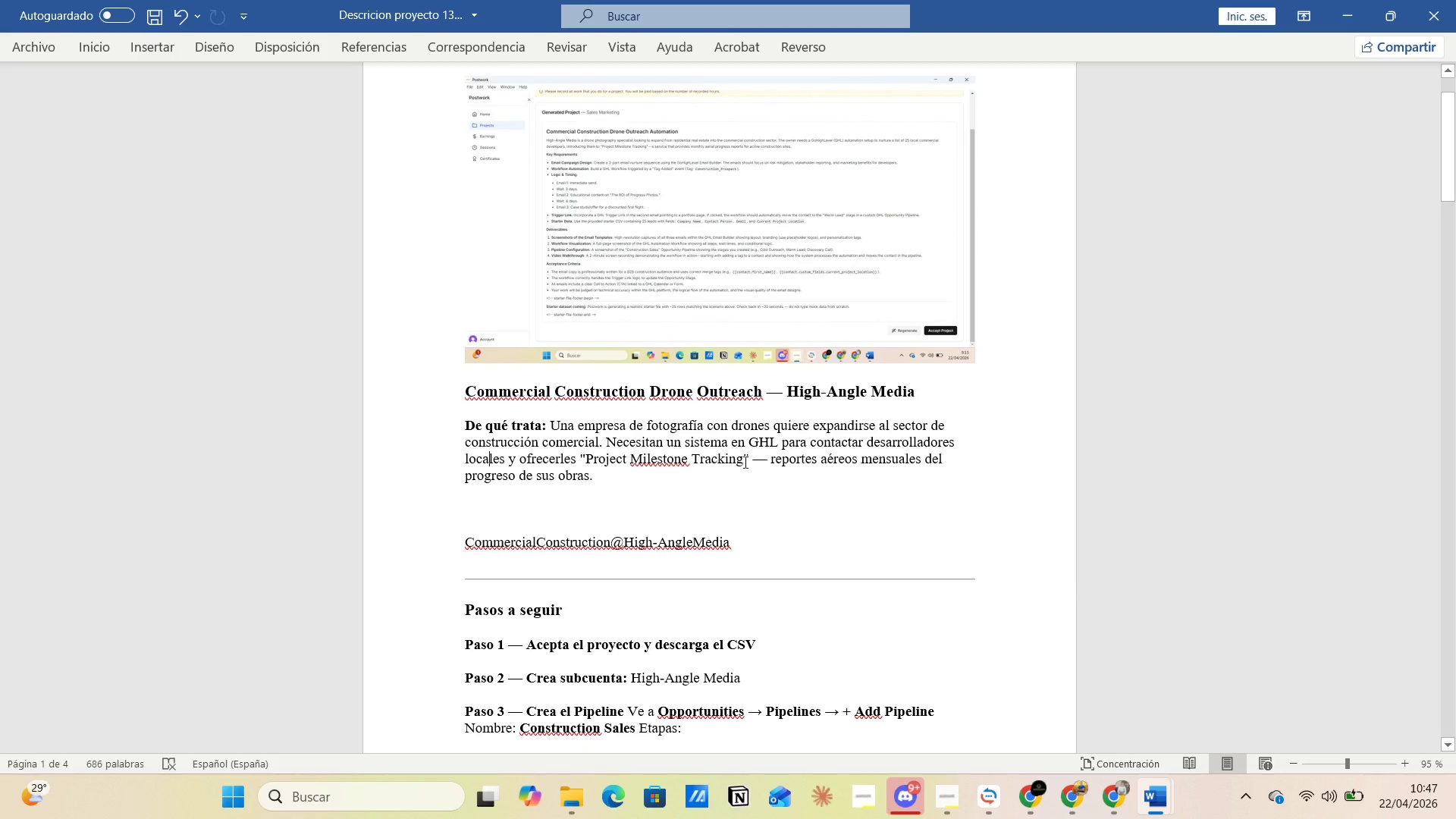 
left_click([744, 462])
 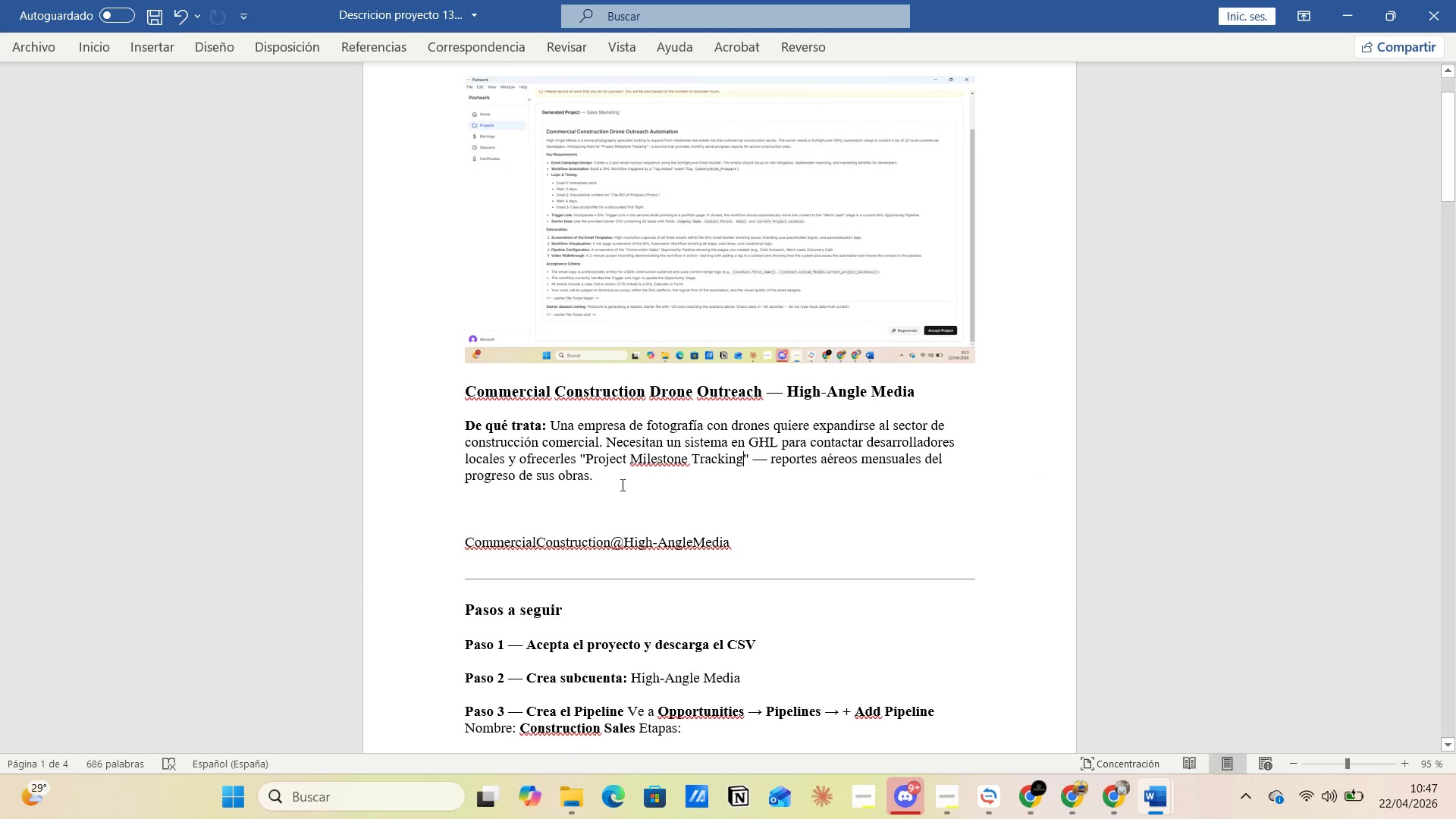 
left_click([608, 491])
 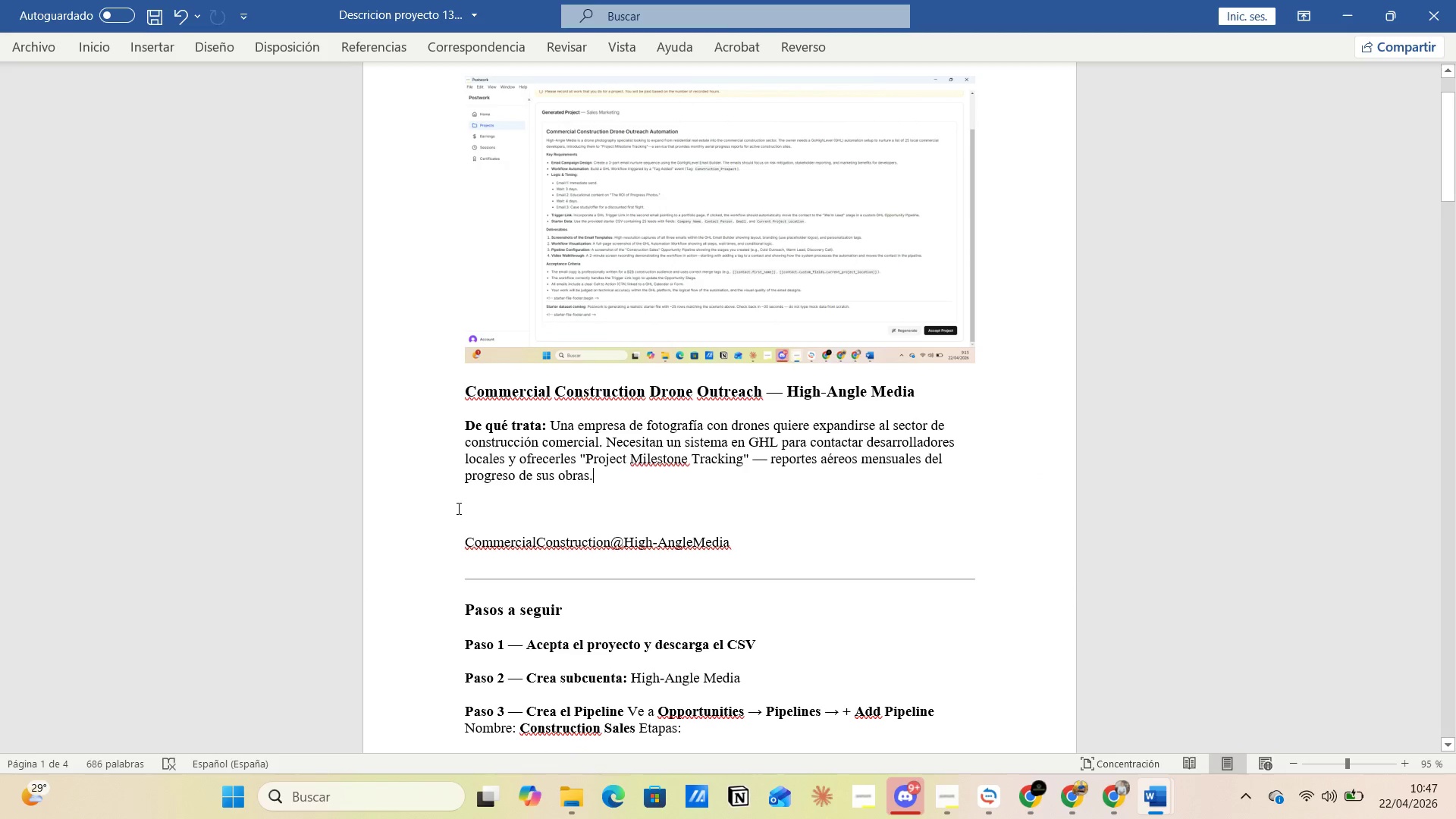 
left_click([457, 508])
 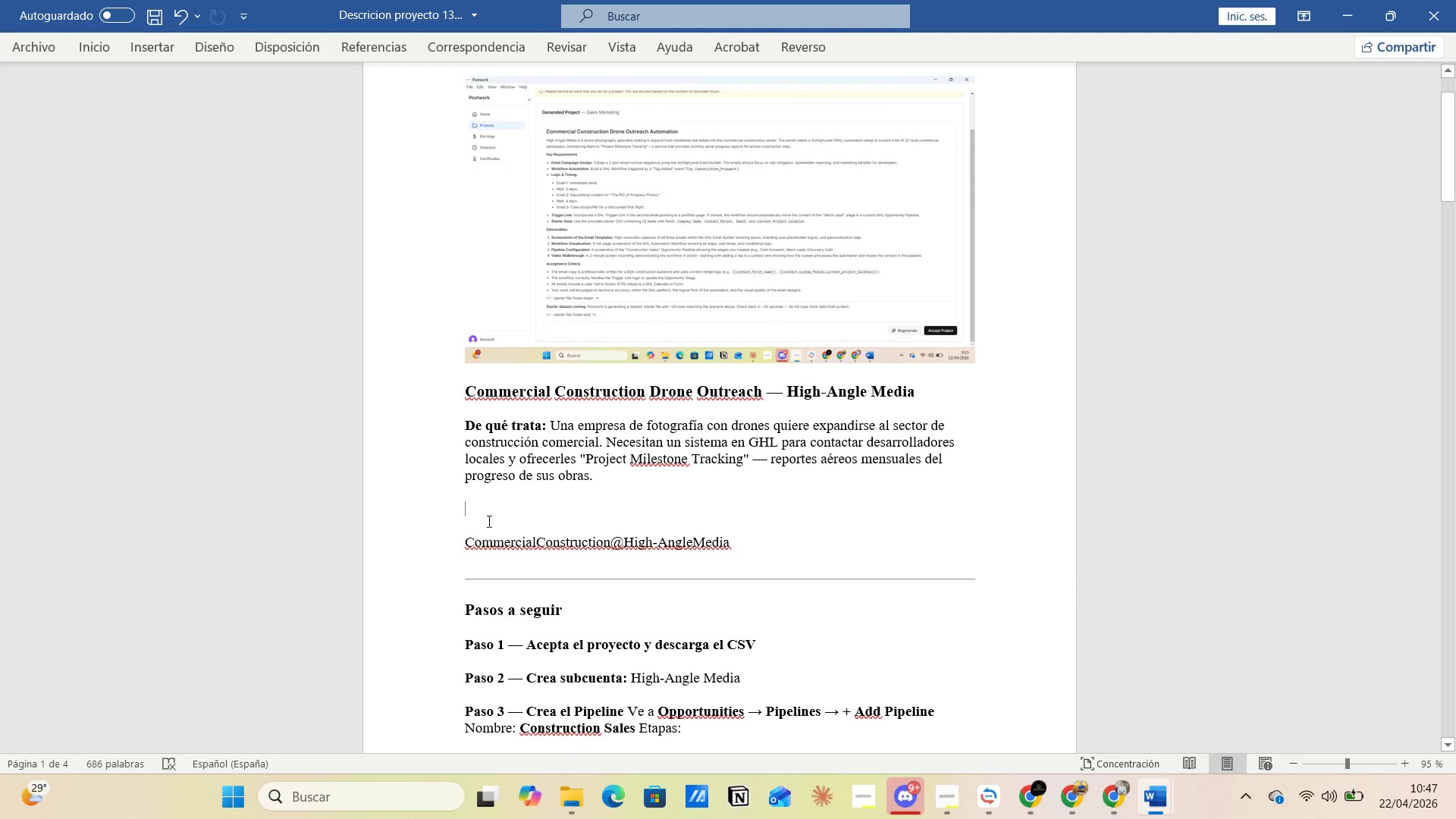 
left_click([477, 526])
 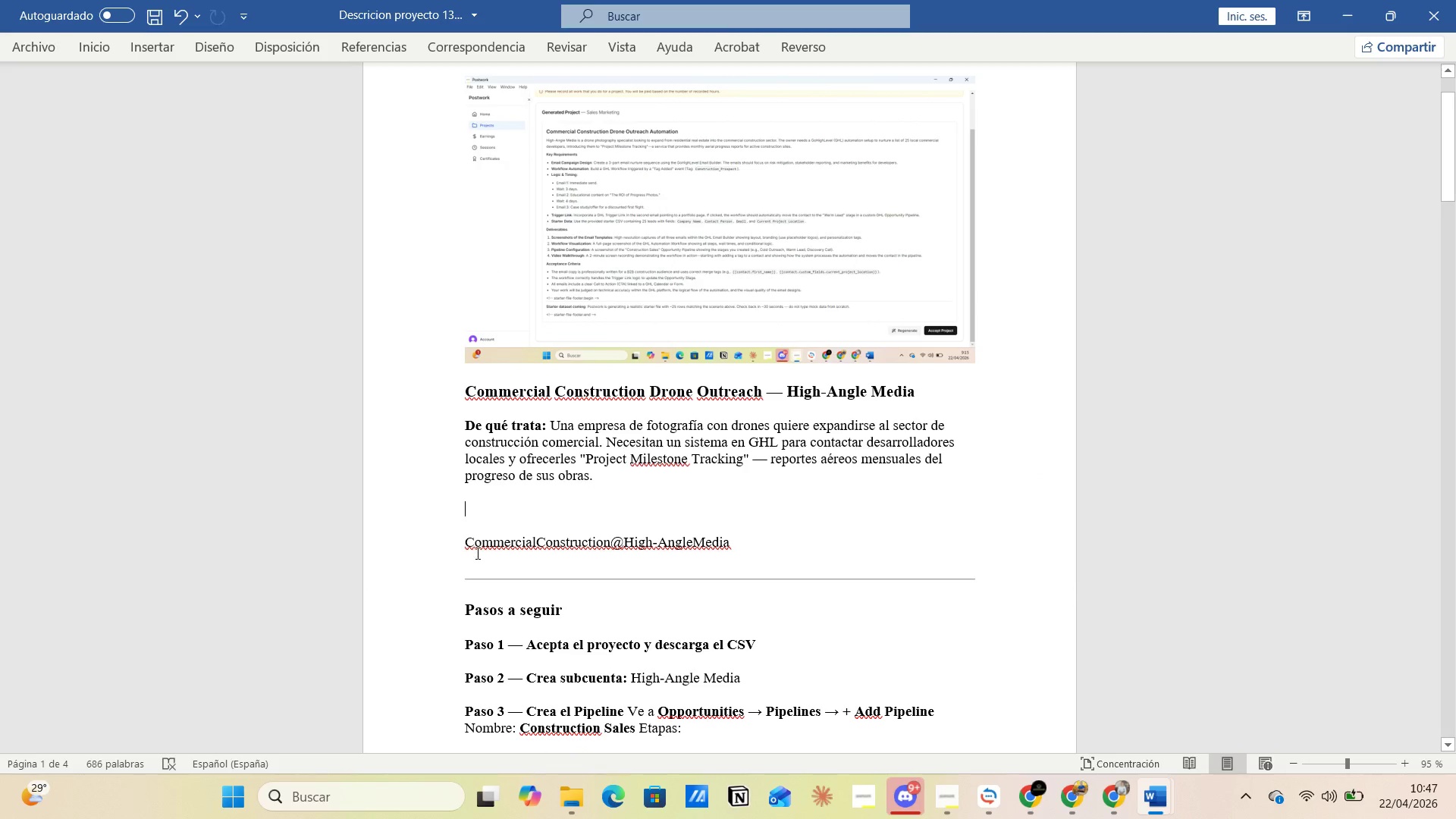 
left_click([476, 553])
 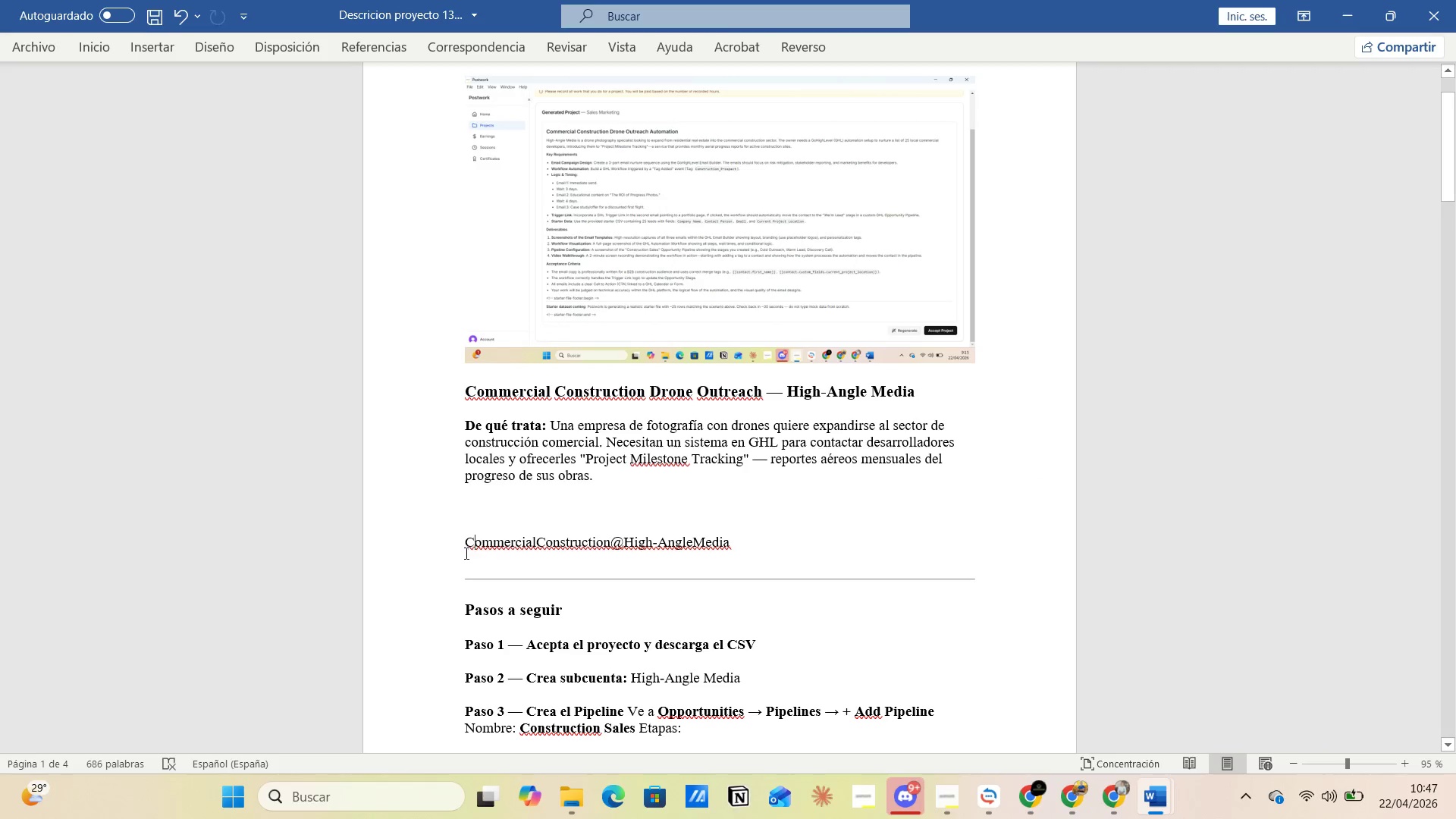 
left_click([465, 553])
 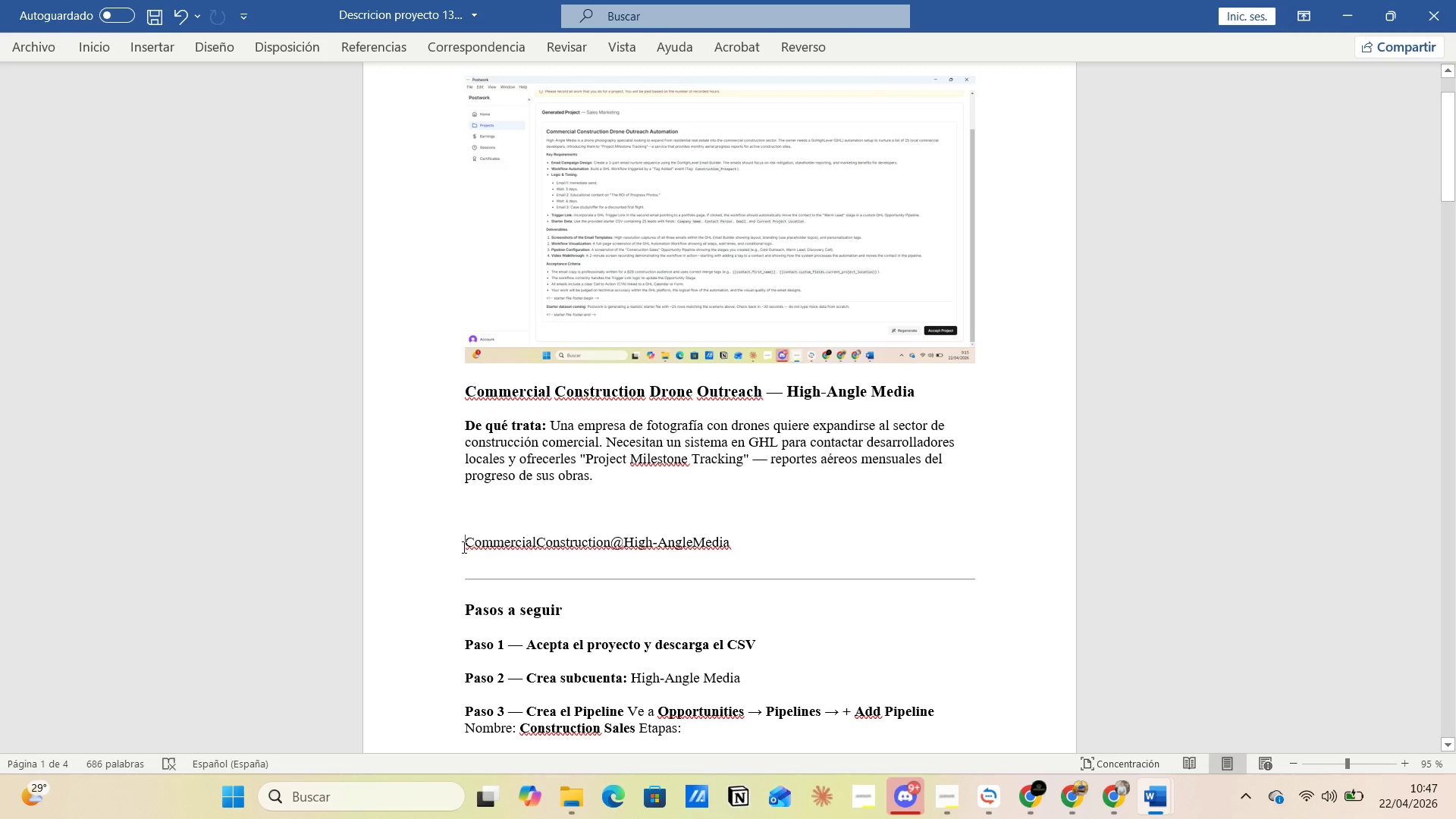 
left_click_drag(start_coordinate=[463, 547], to_coordinate=[759, 547])
 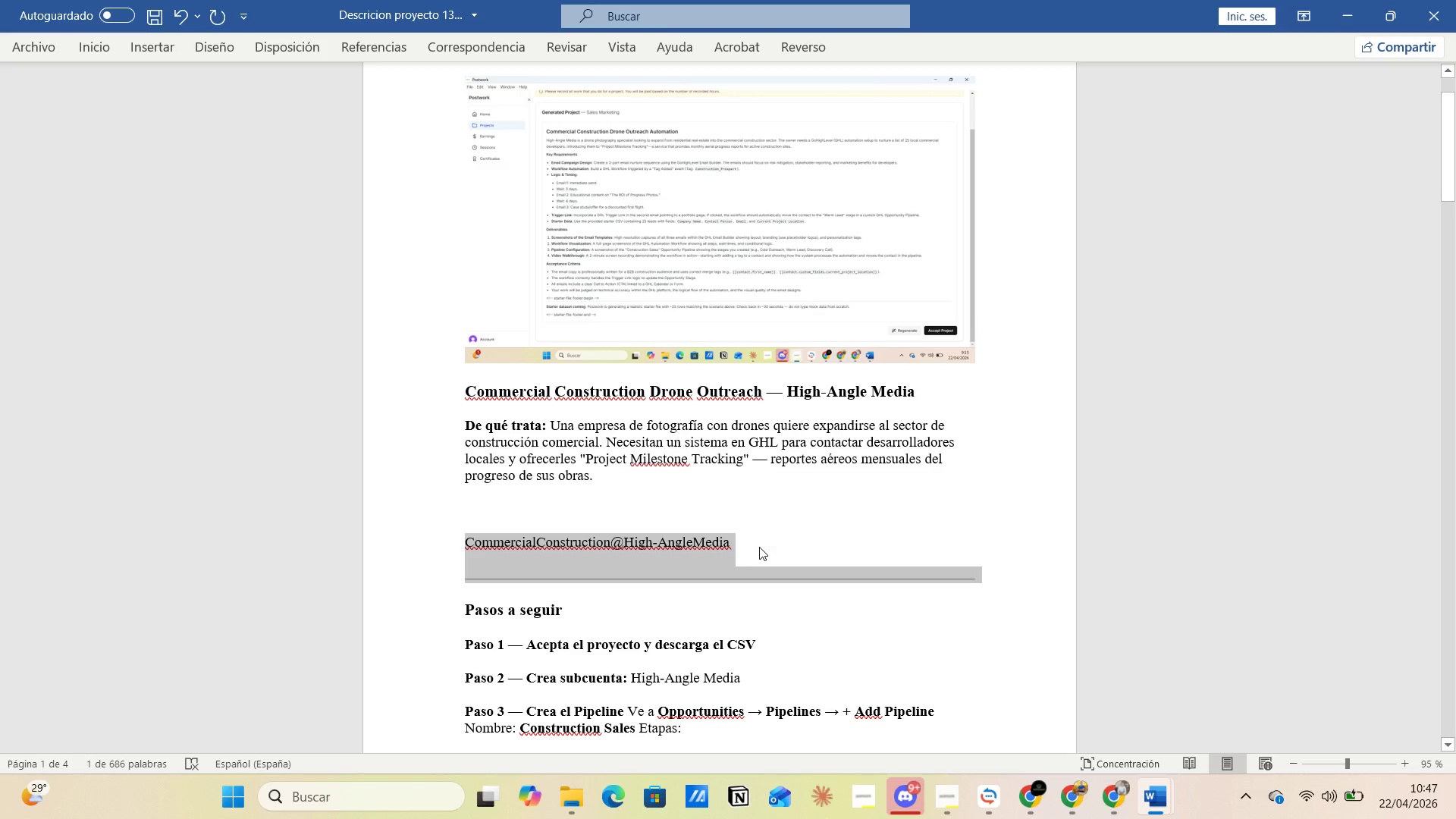 
left_click([759, 547])
 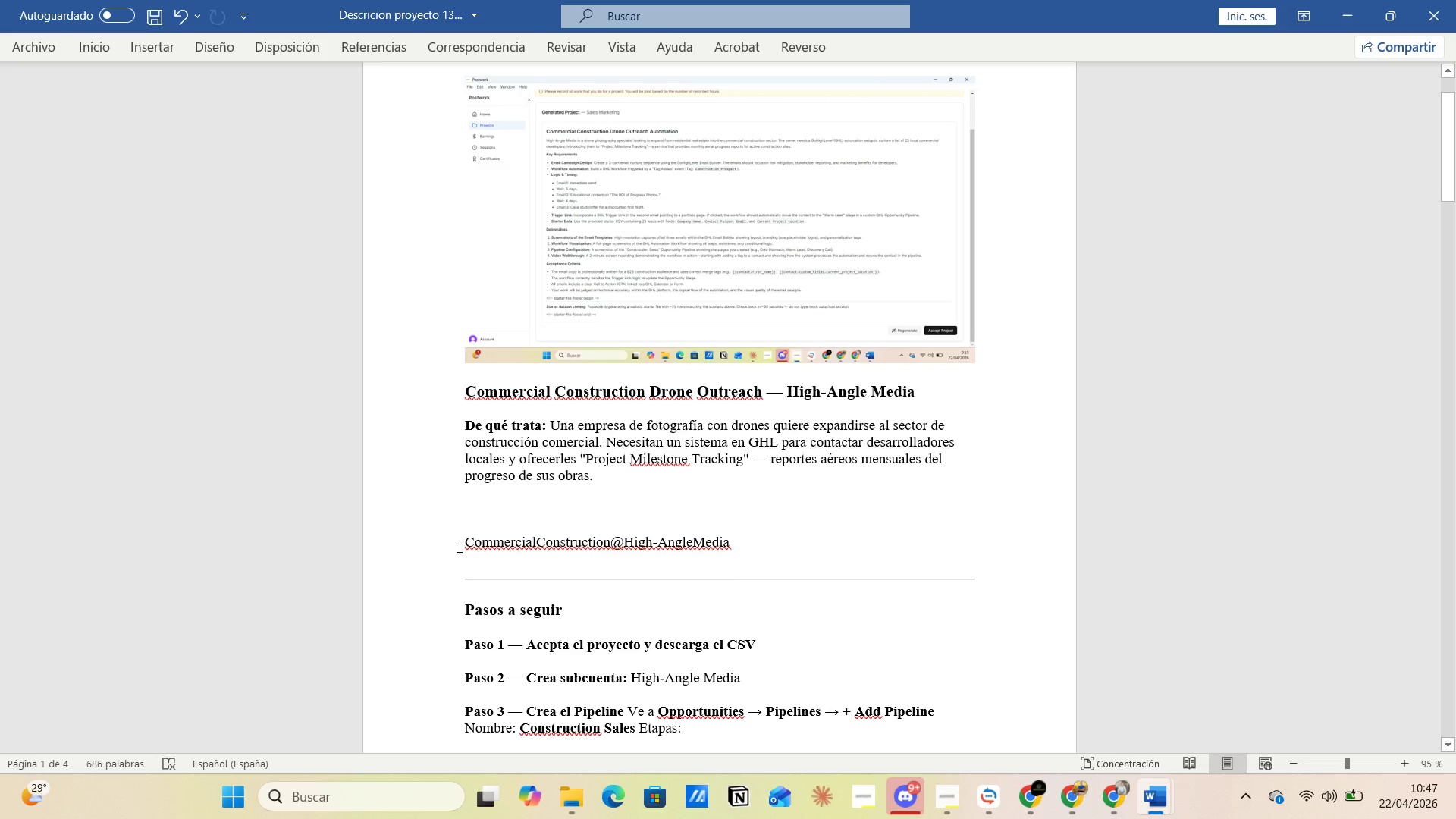 
left_click_drag(start_coordinate=[458, 544], to_coordinate=[726, 544])
 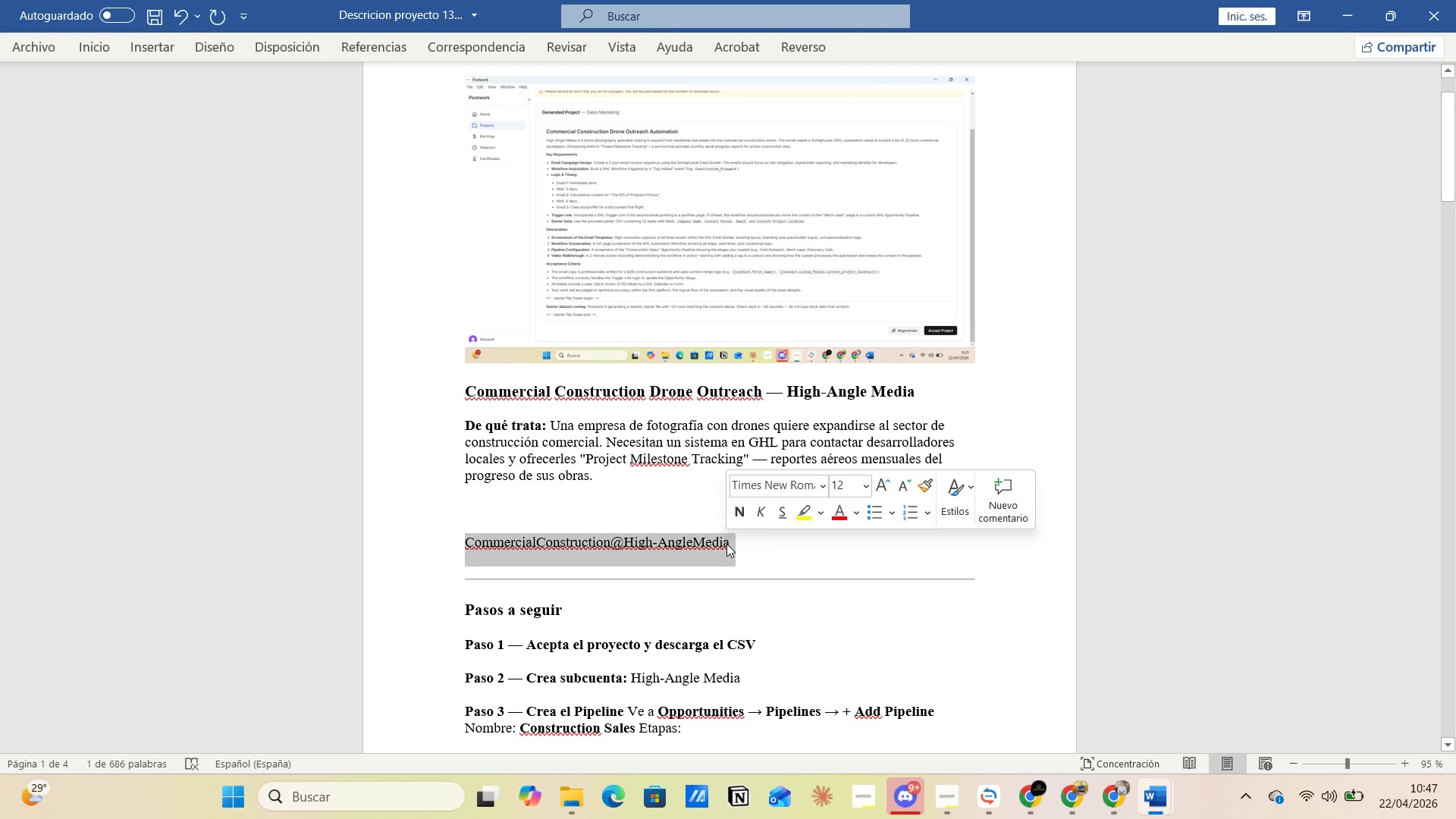 
key(Control+C)
 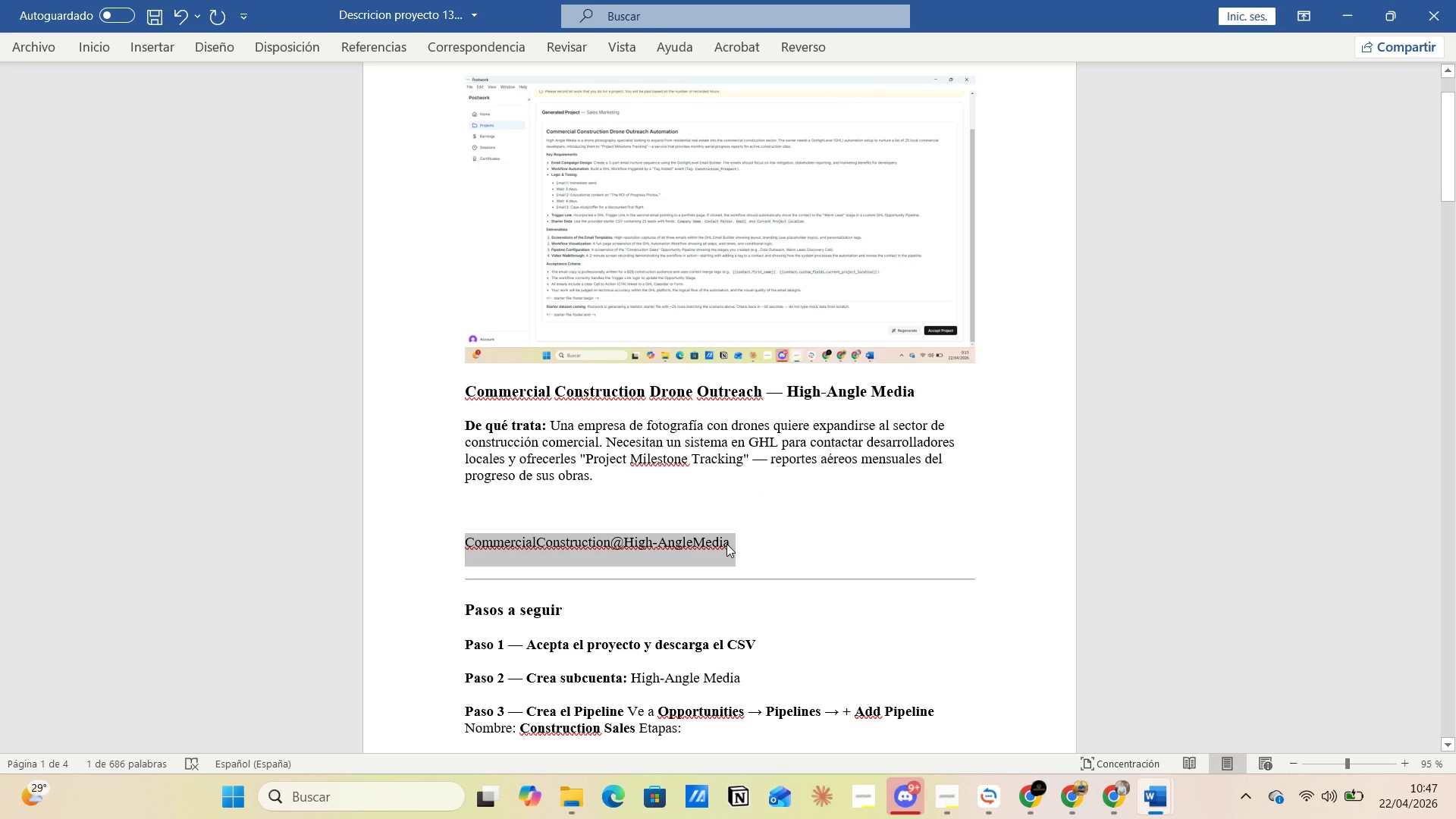 
key(Alt+Tab)
 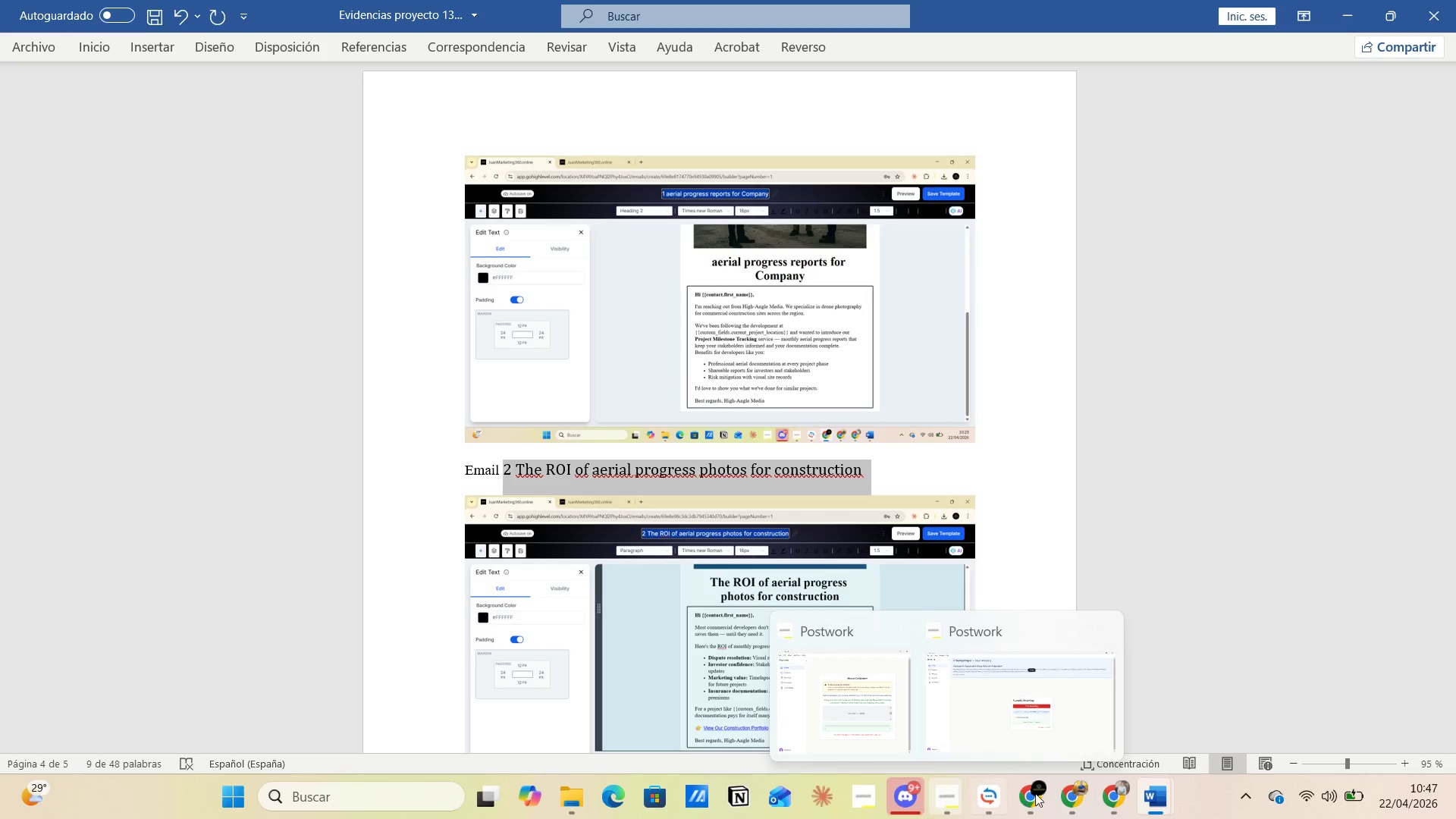 
wait(5.83)
 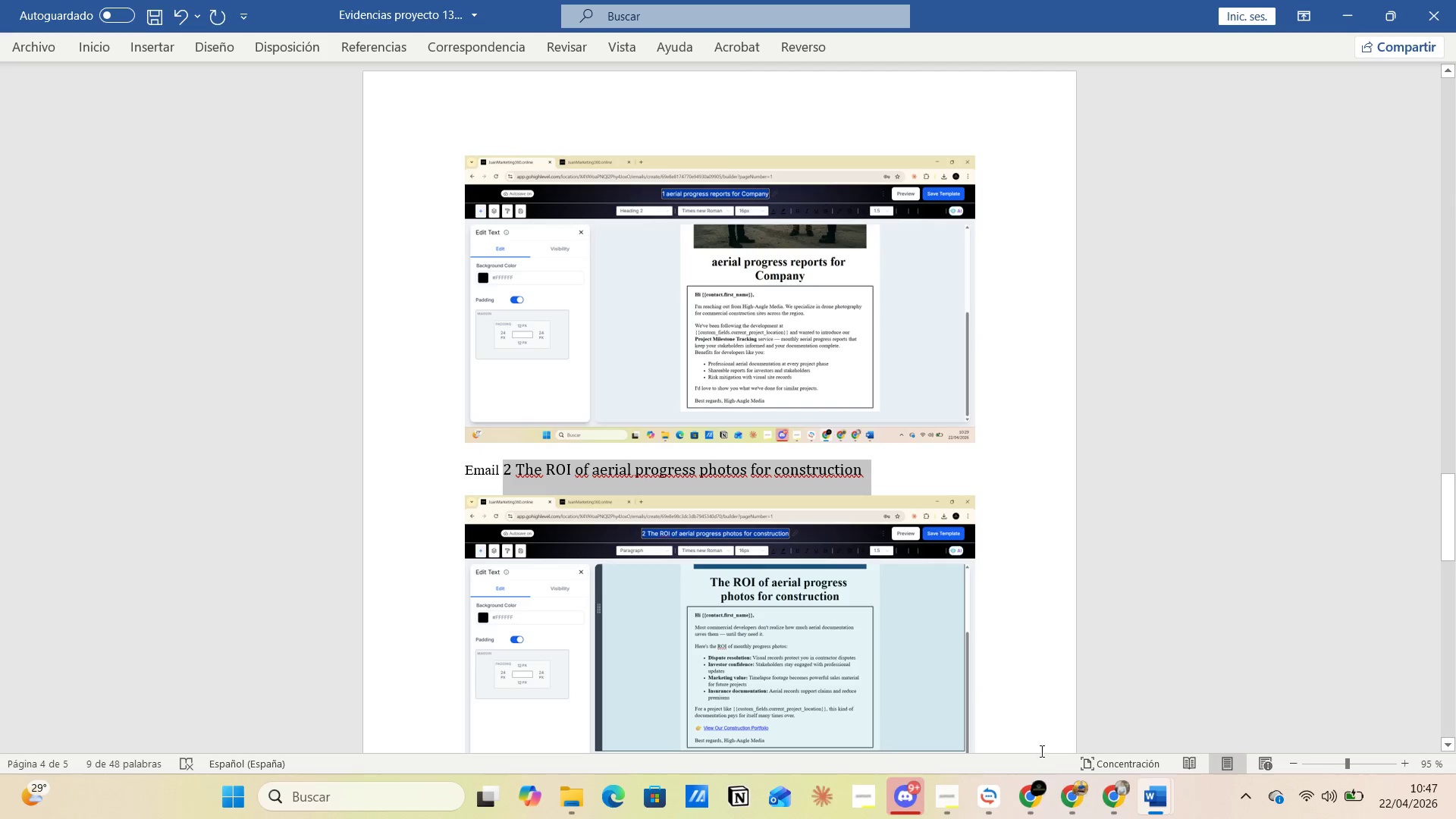 
left_click([977, 719])
 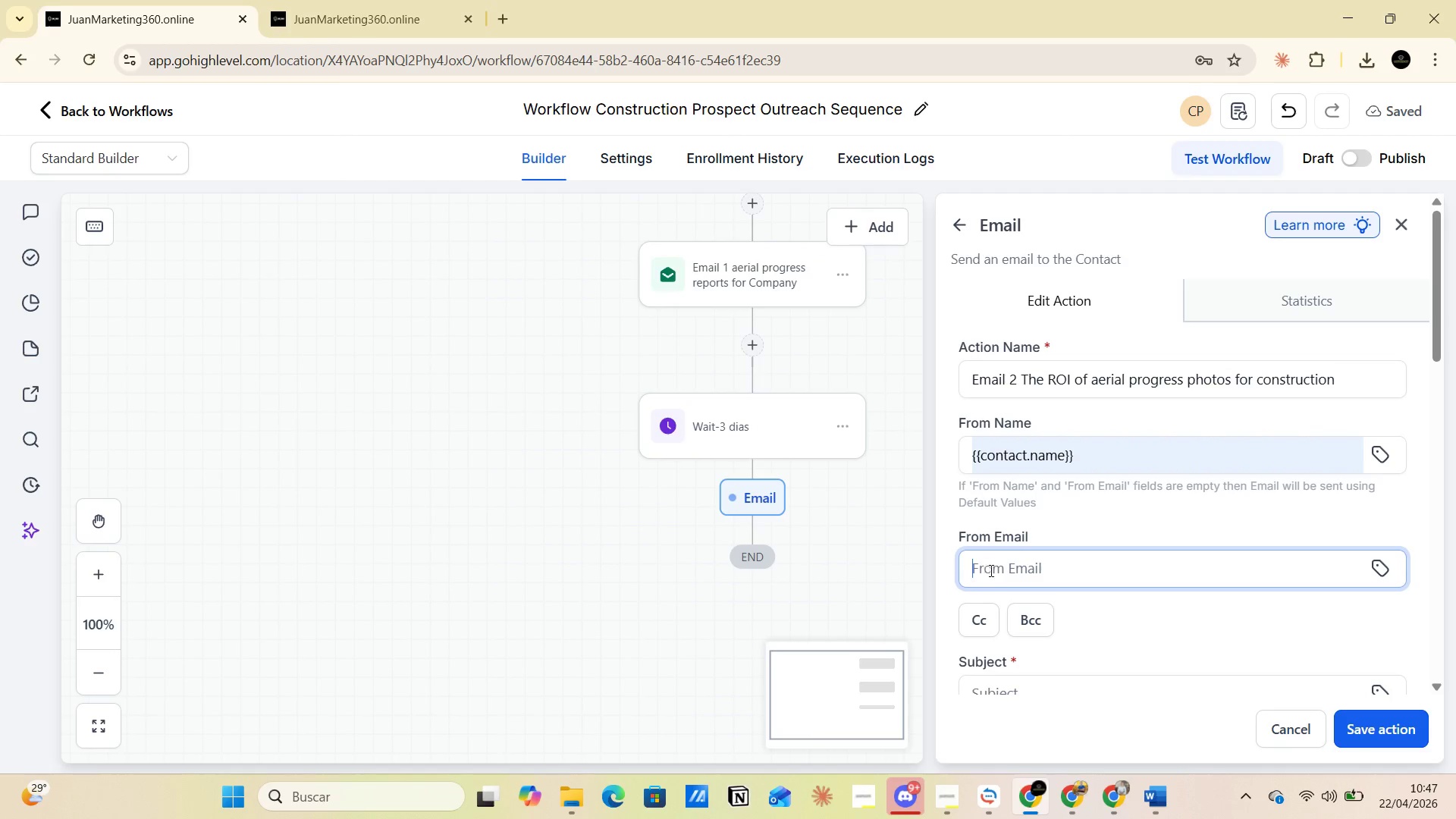 
left_click([993, 576])
 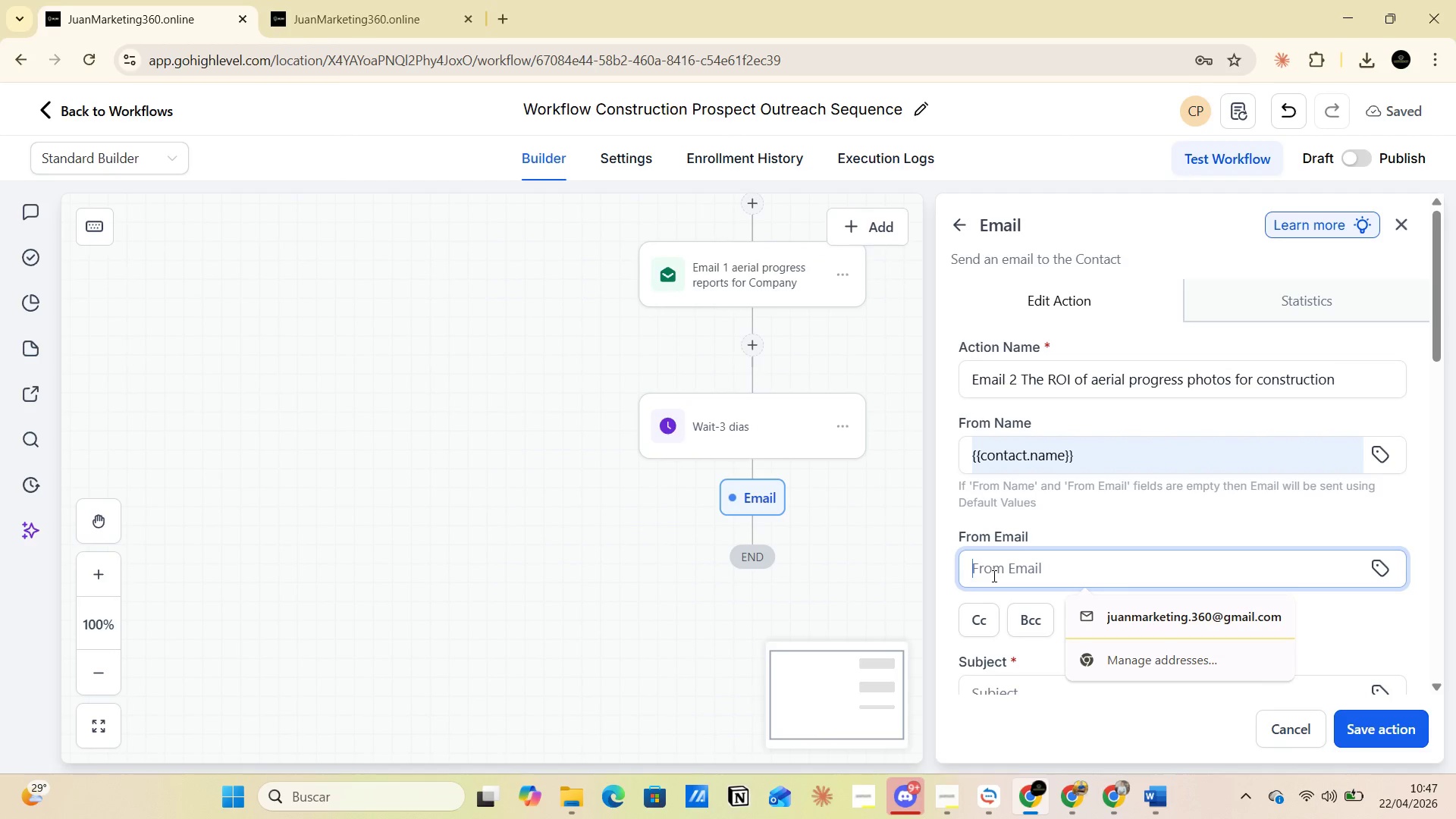 
key(Control+V)
 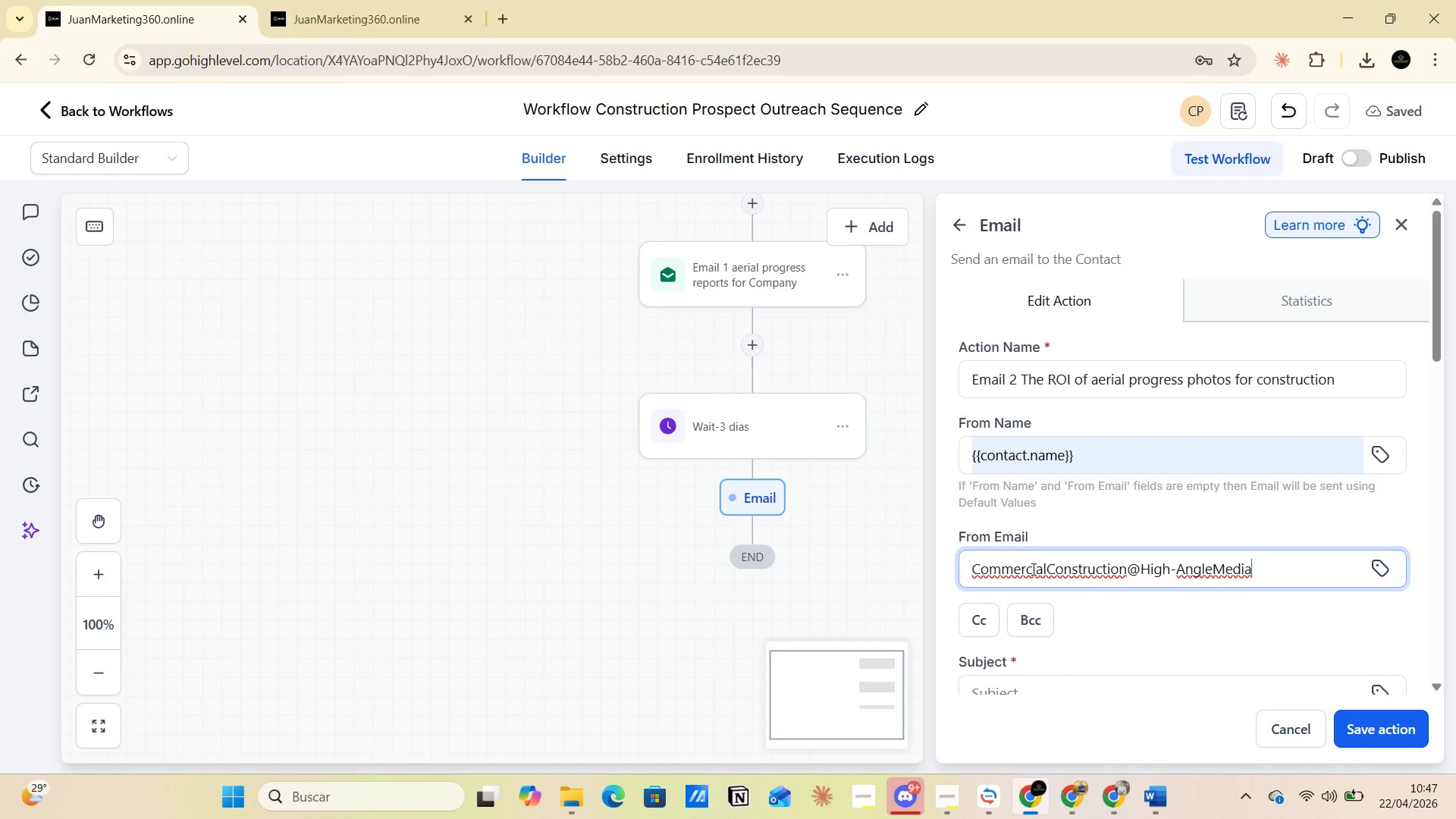 
scroll: coordinate [1046, 563], scroll_direction: down, amount: 2.0
 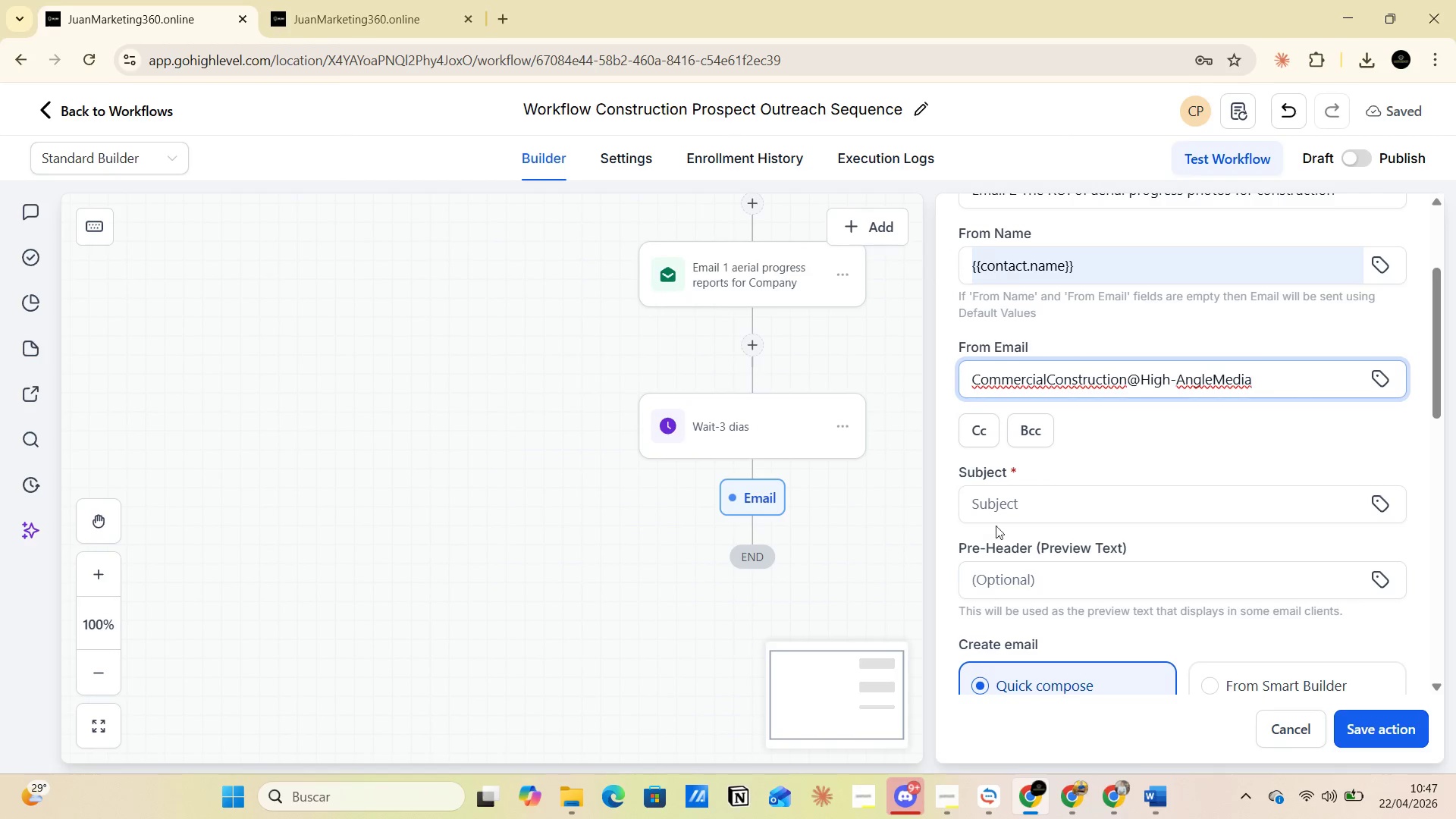 
left_click([993, 512])
 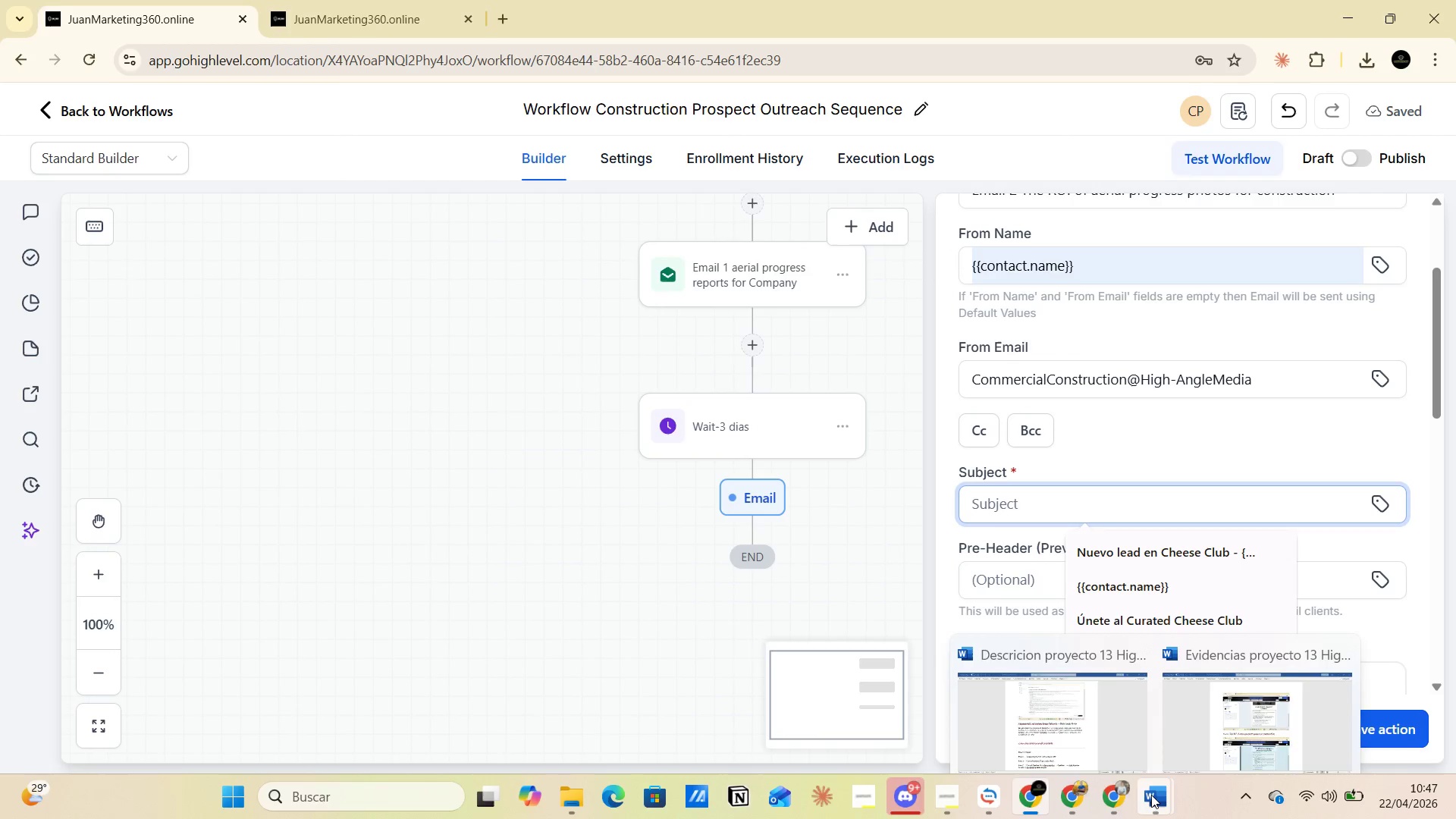 
left_click([1027, 696])
 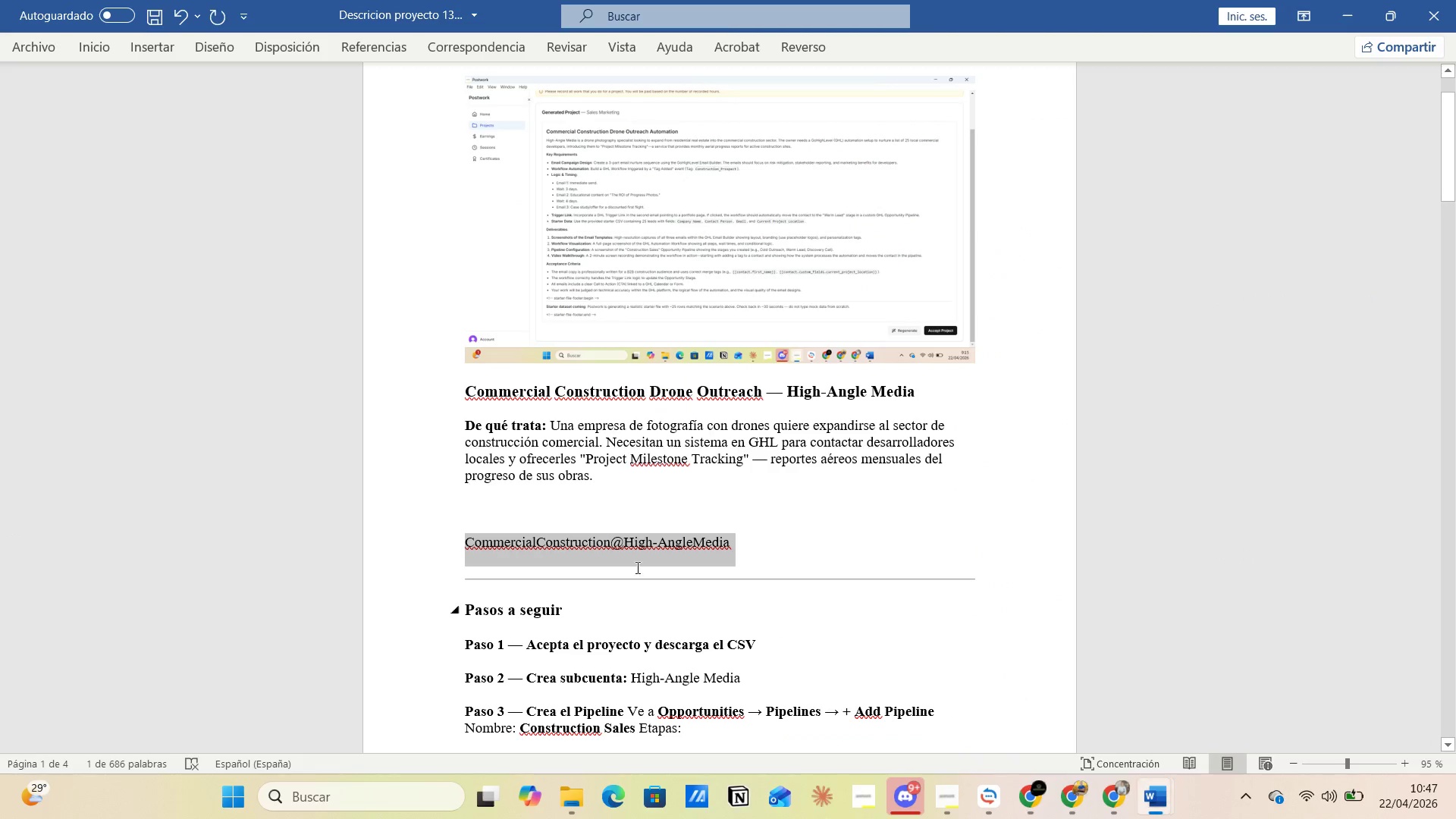 
scroll: coordinate [620, 548], scroll_direction: down, amount: 32.0
 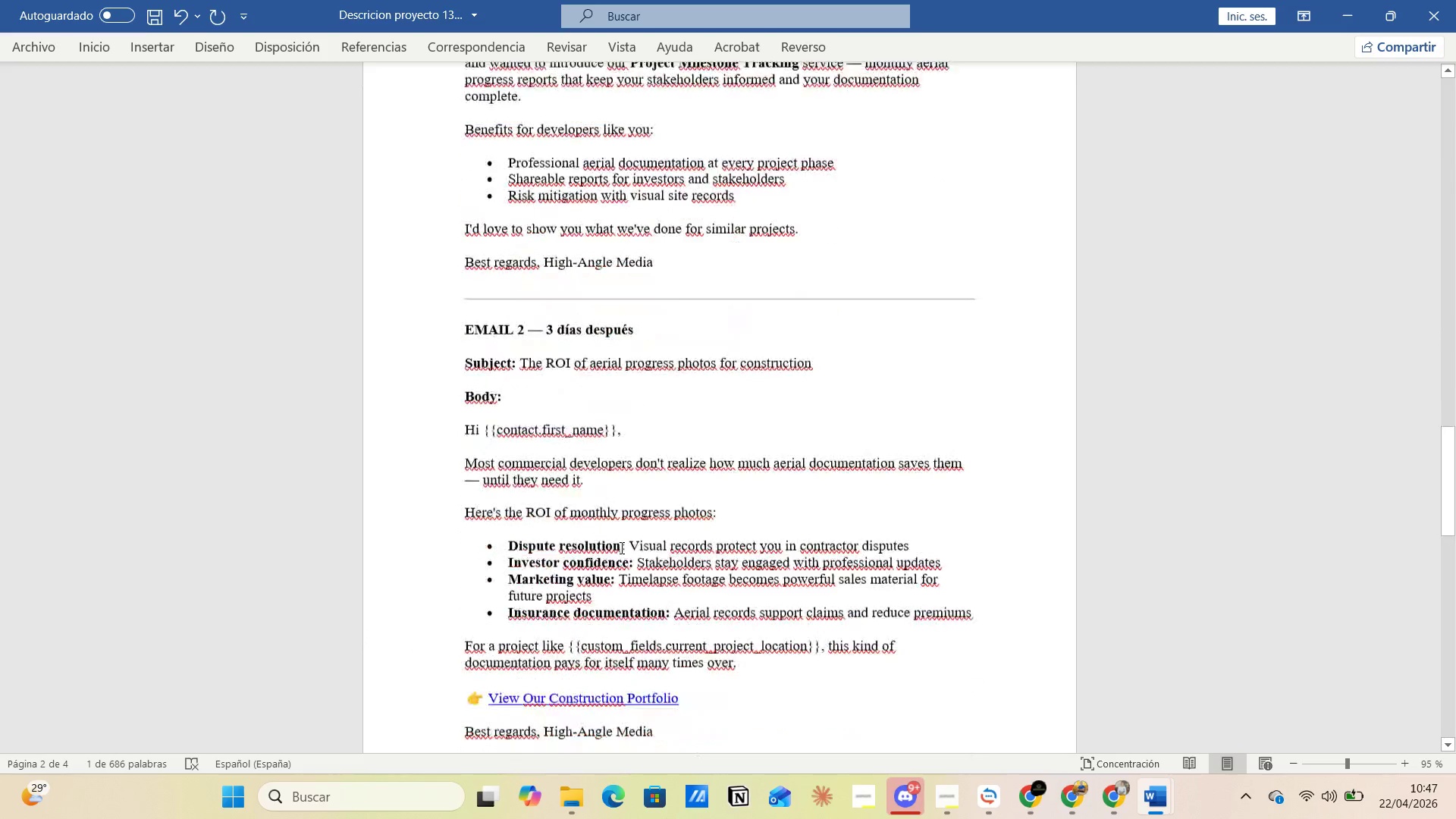 
left_click([586, 427])
 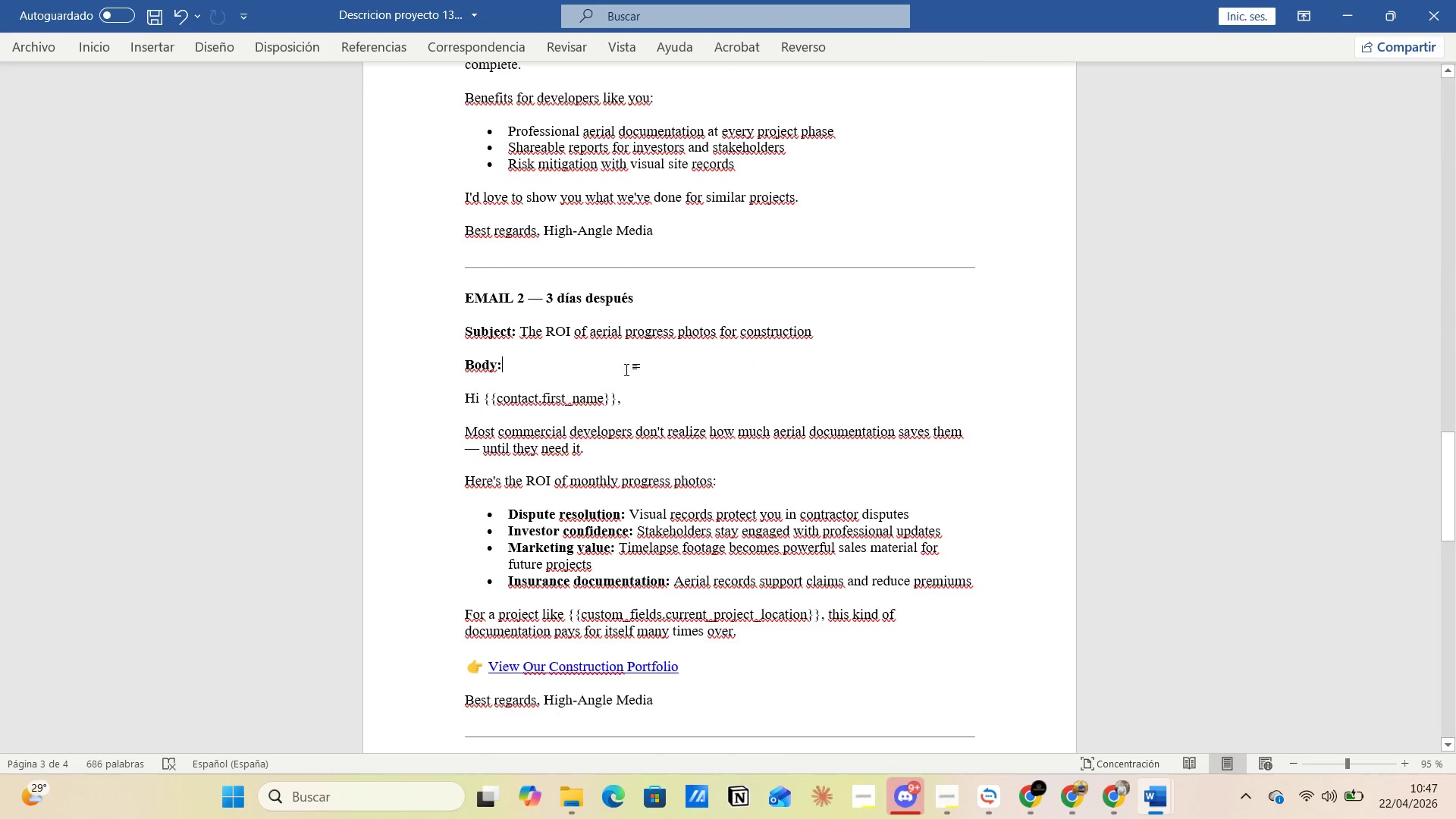 
left_click([589, 346])
 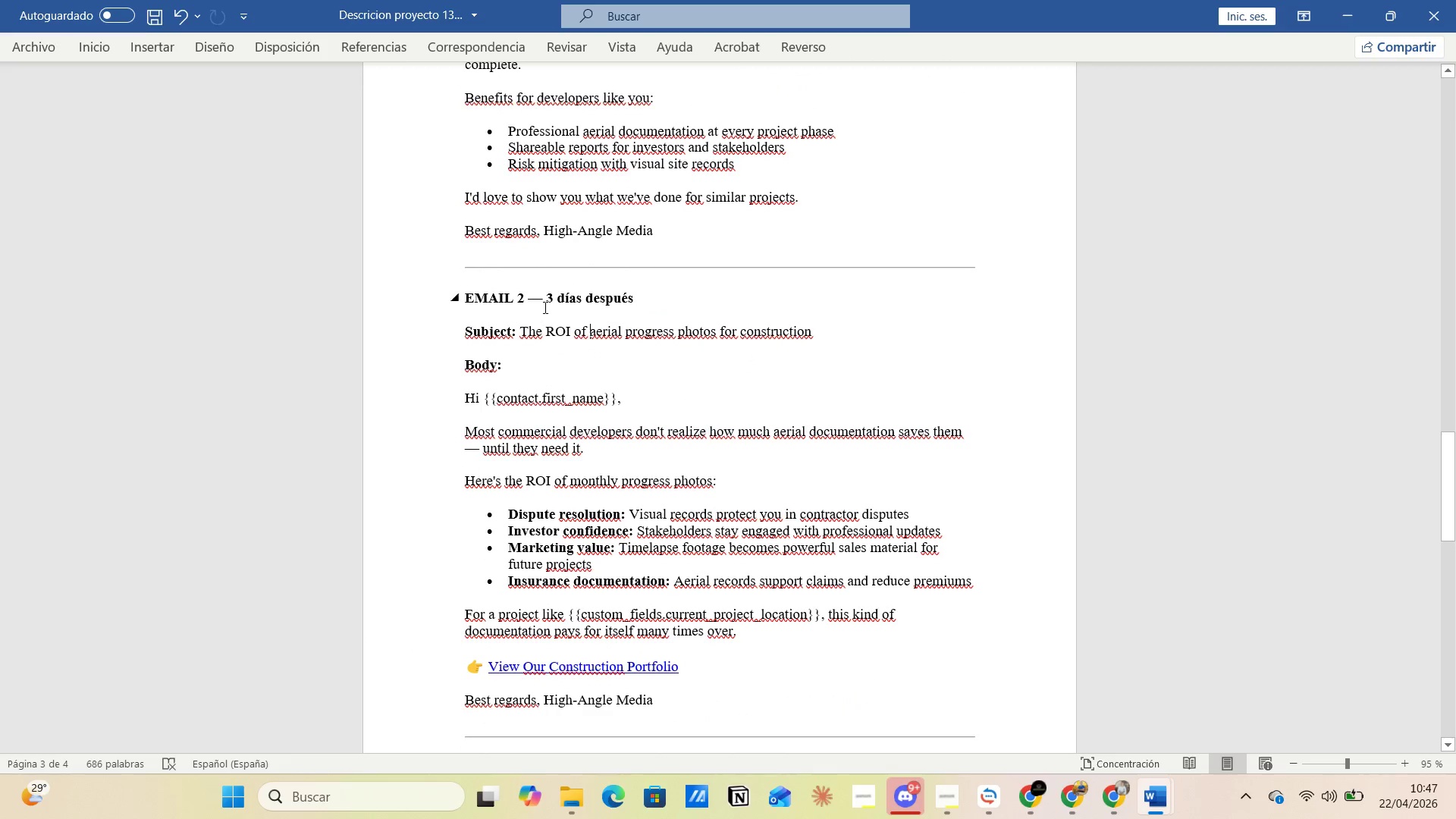 
left_click([544, 307])
 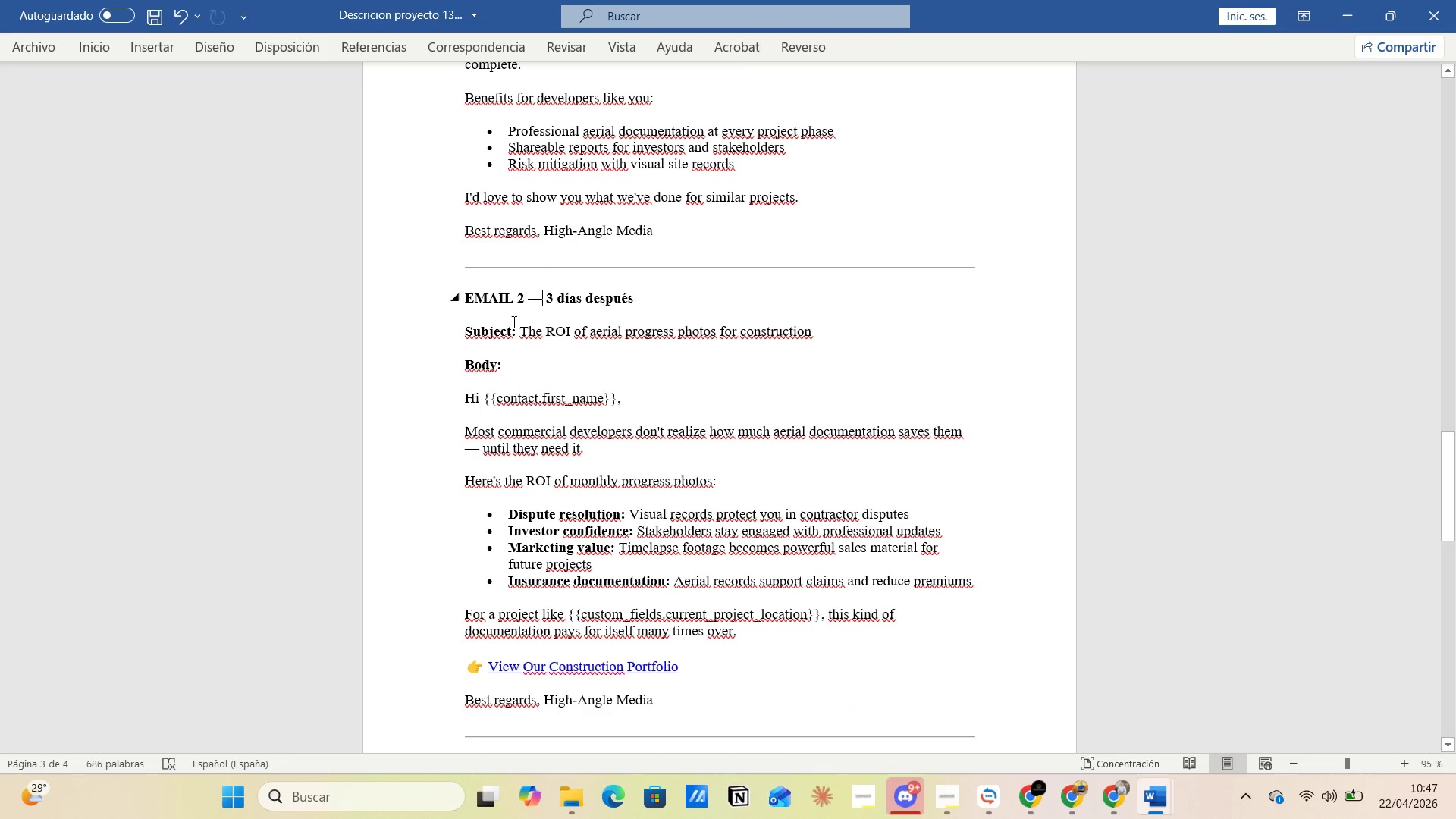 
left_click([513, 322])
 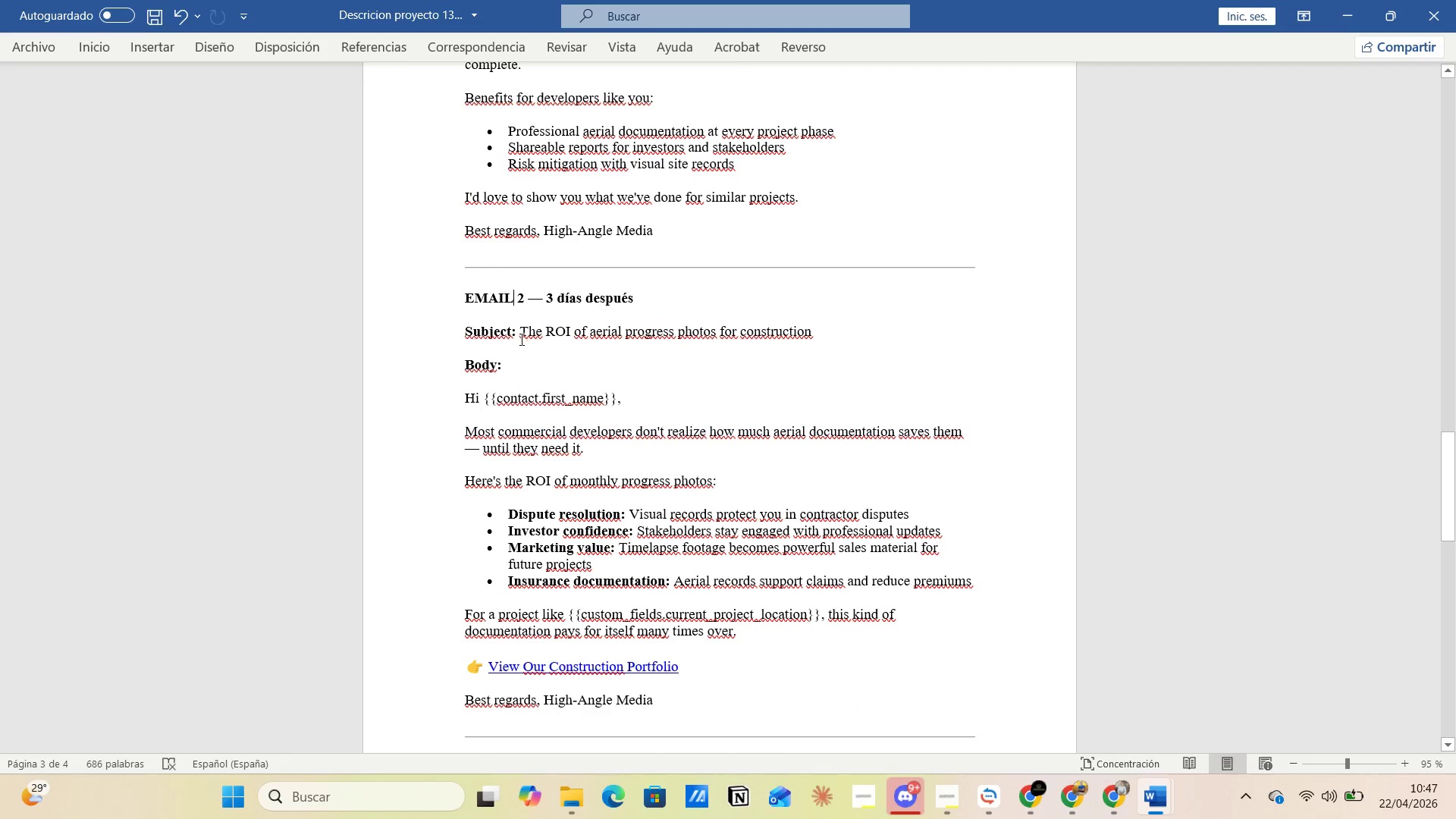 
left_click([520, 339])
 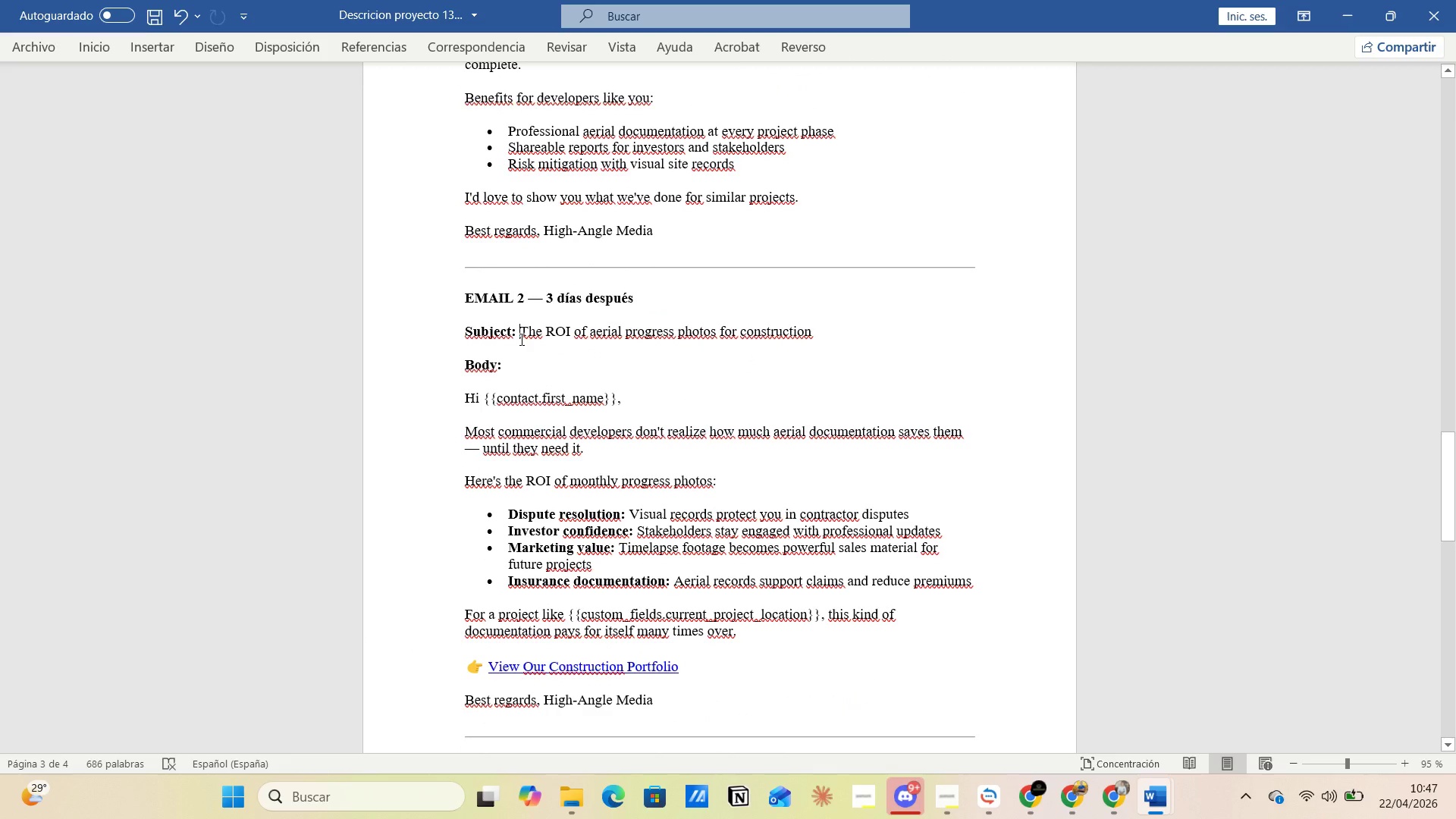 
left_click_drag(start_coordinate=[520, 339], to_coordinate=[826, 338])
 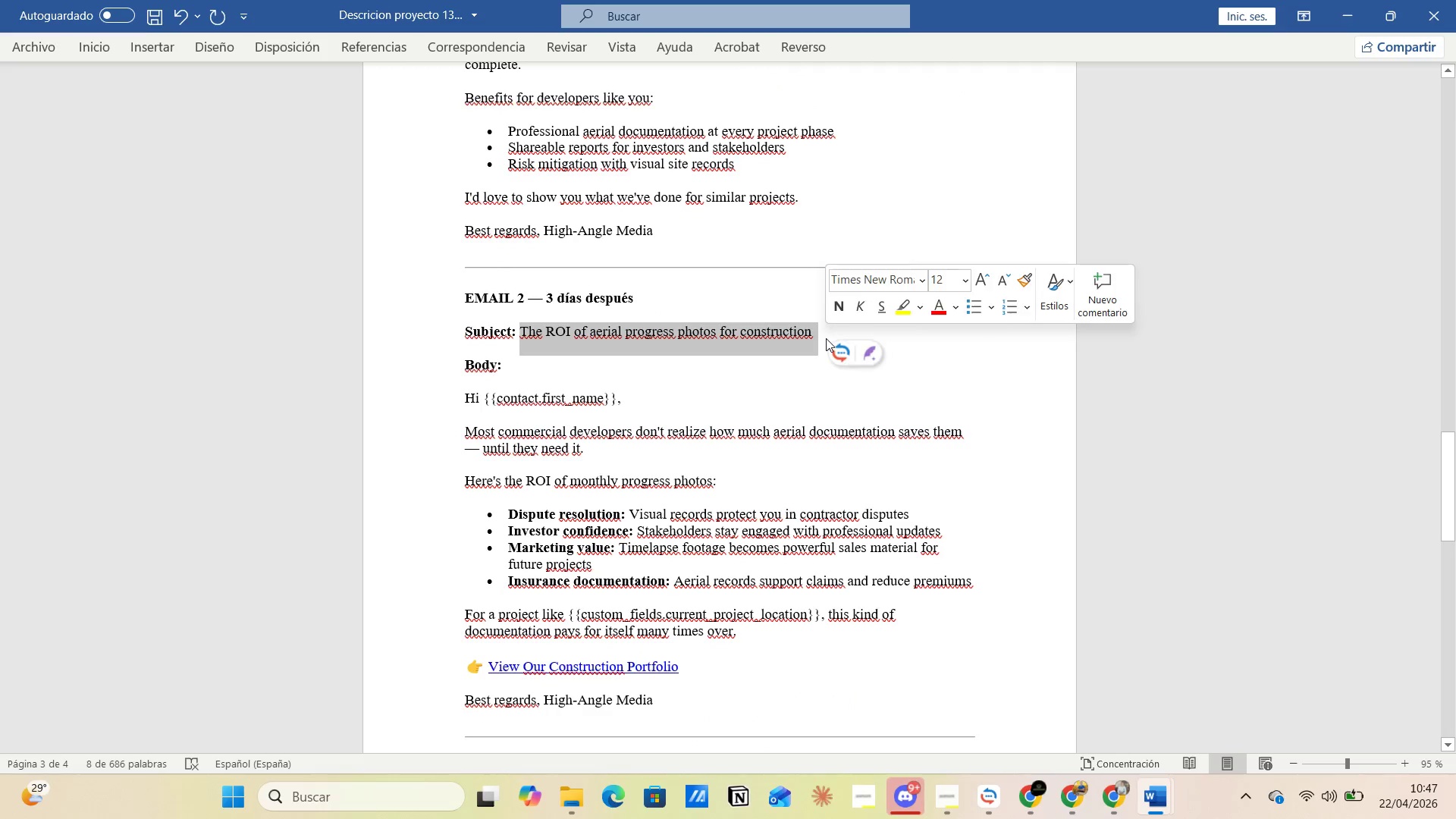 
key(Control+C)
 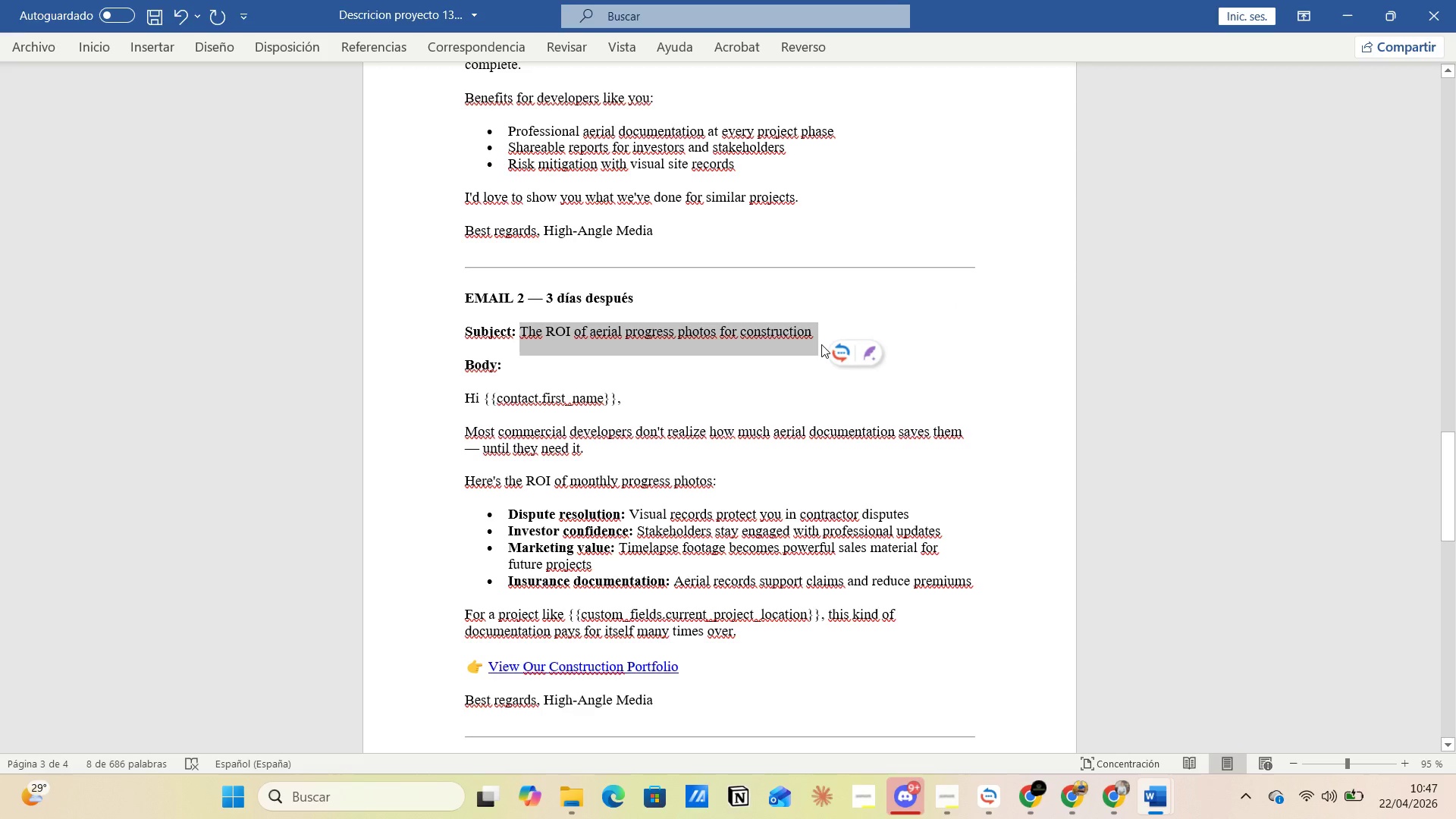 
key(Alt+AltLeft)
 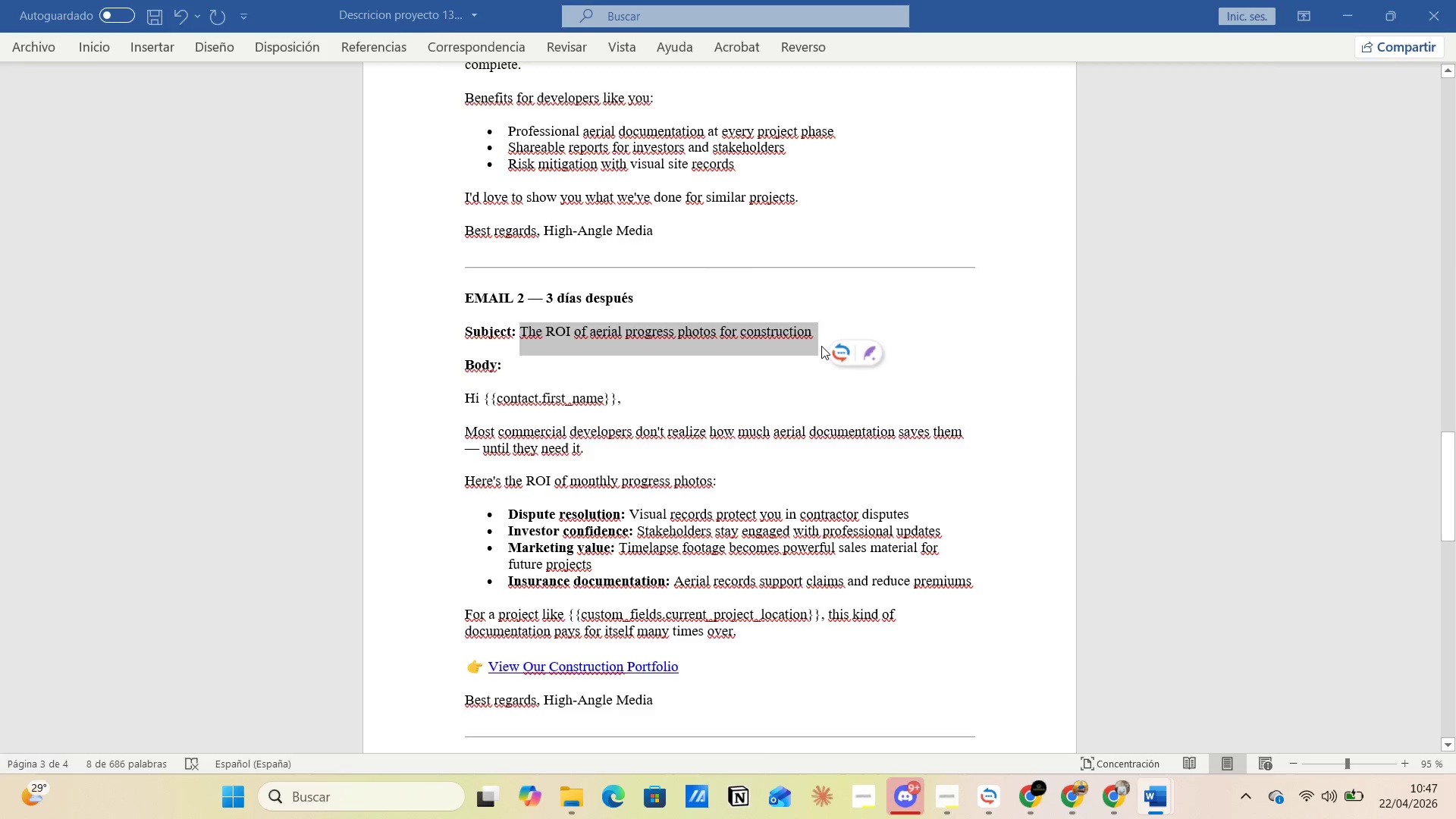 
key(Alt+Tab)
 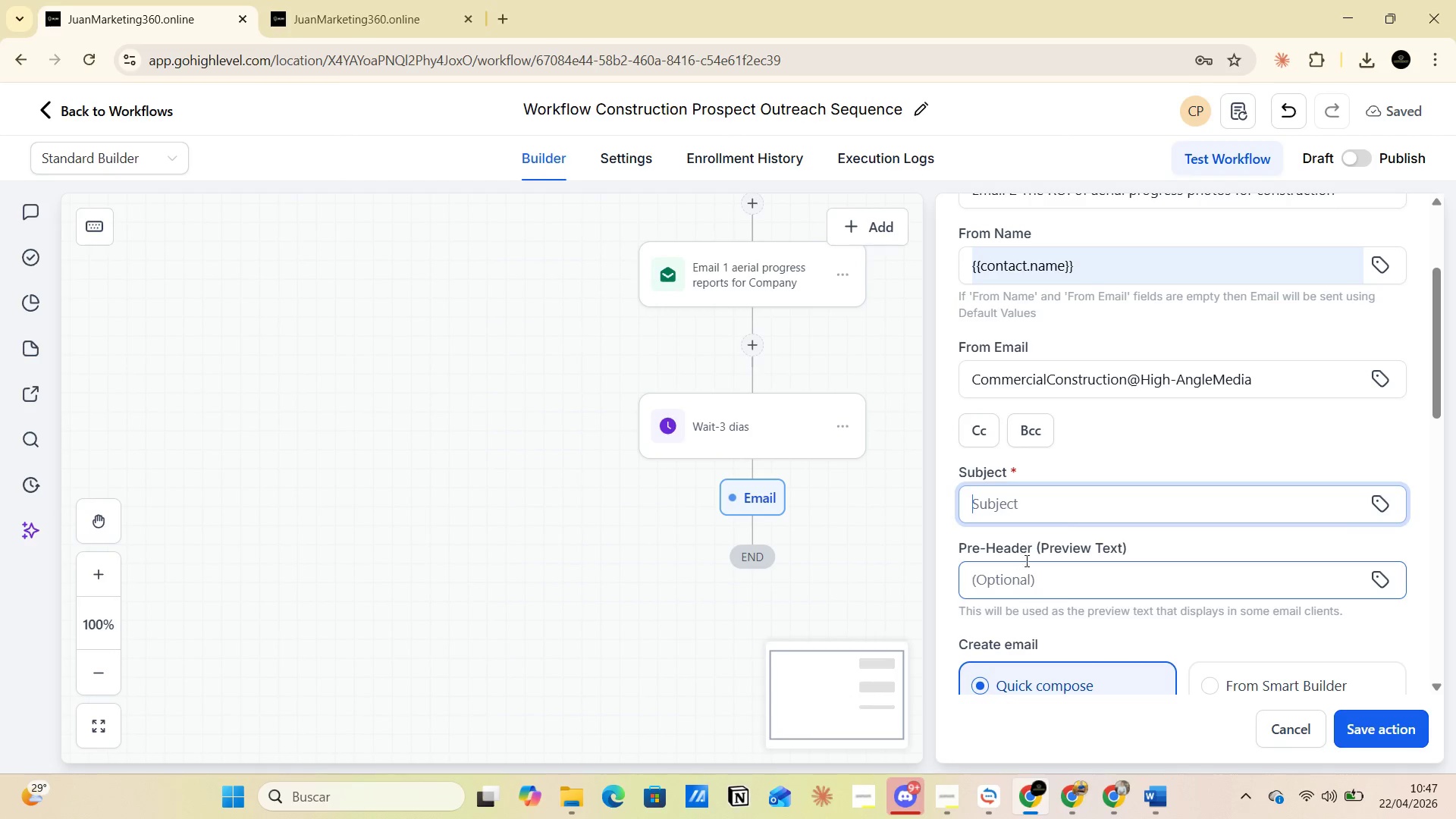 
left_click([1006, 509])
 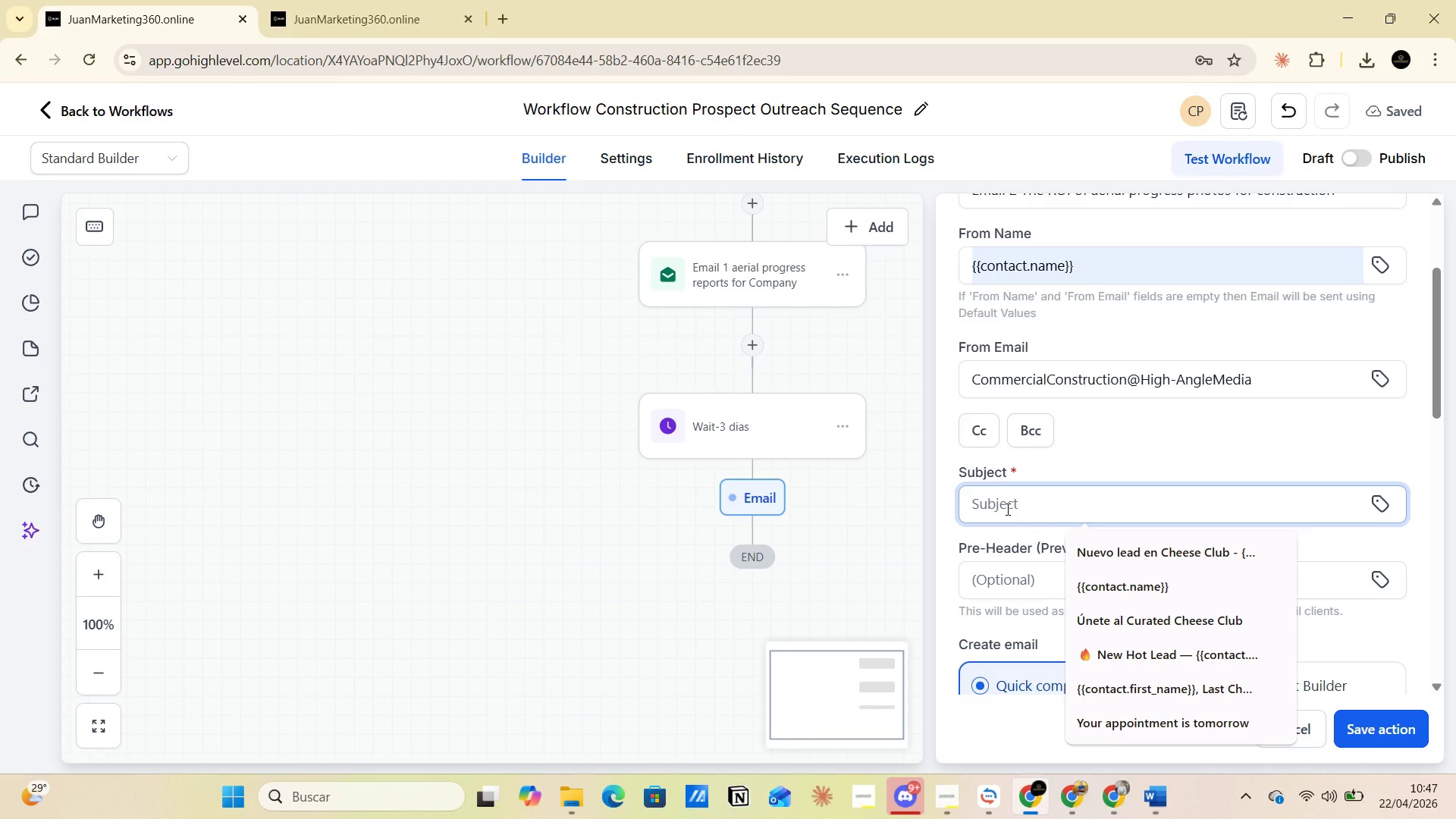 
key(Control+V)
 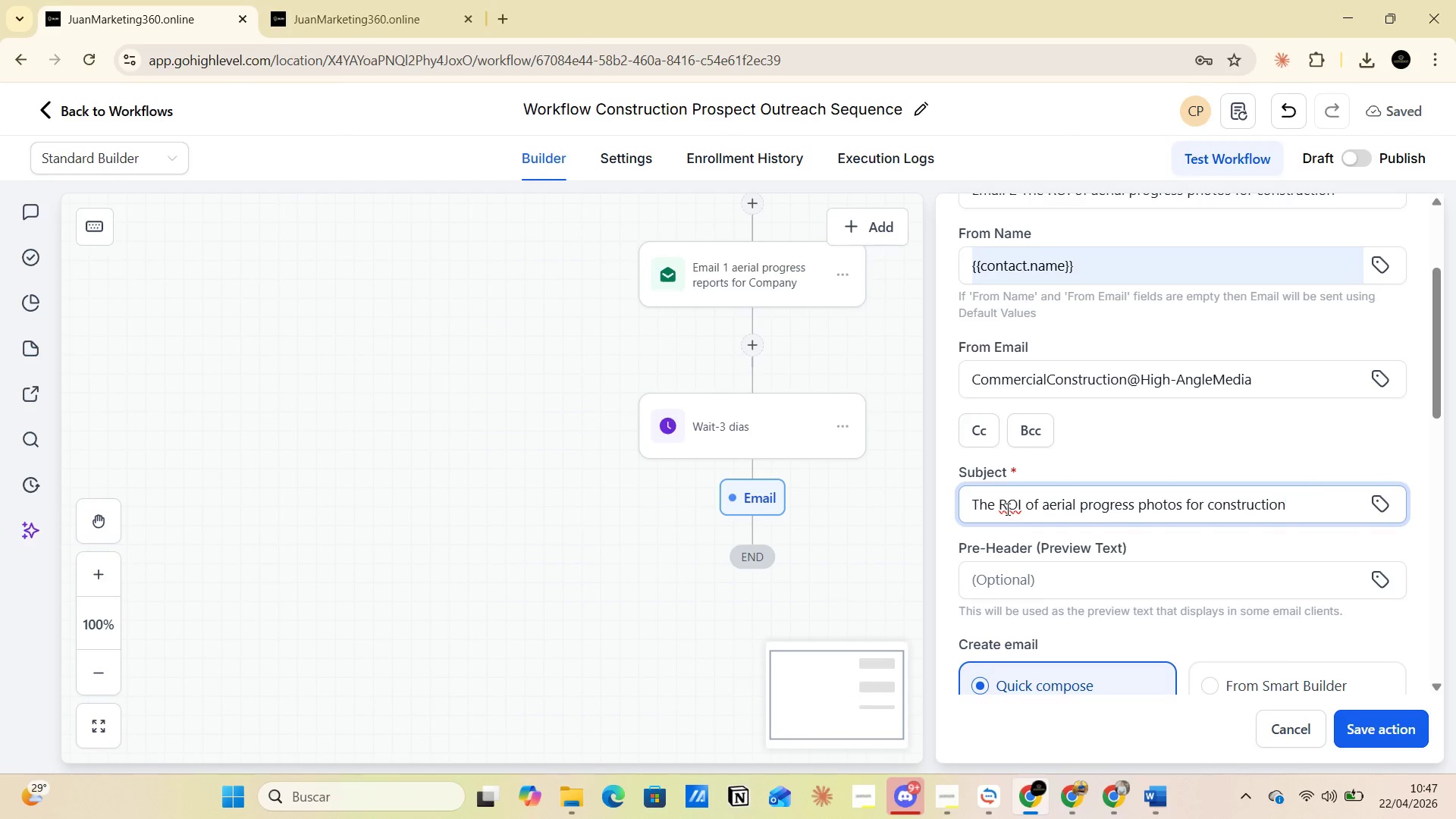 
scroll: coordinate [1006, 509], scroll_direction: down, amount: 3.0
 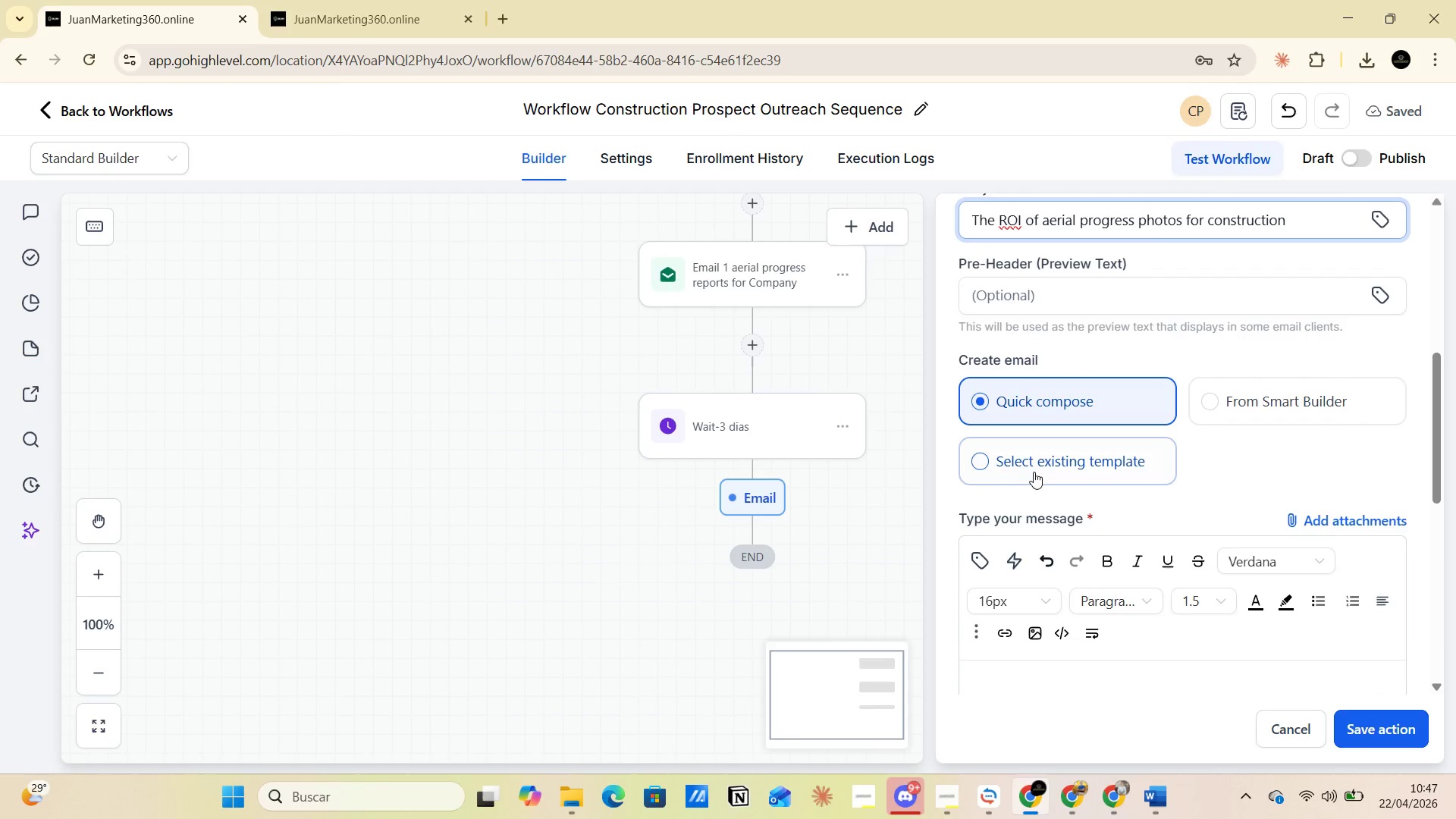 
left_click([1034, 469])
 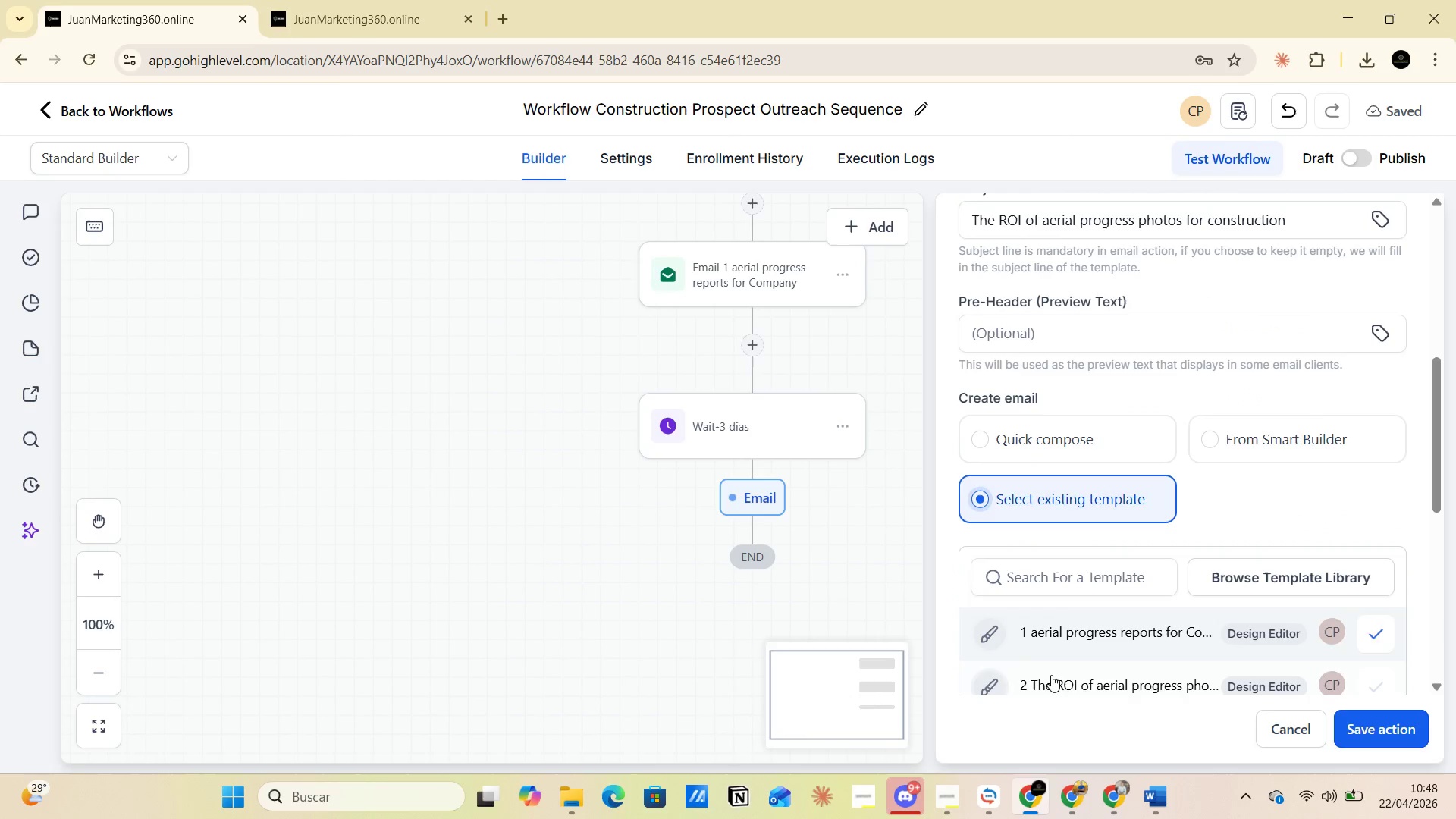 
left_click([1051, 676])
 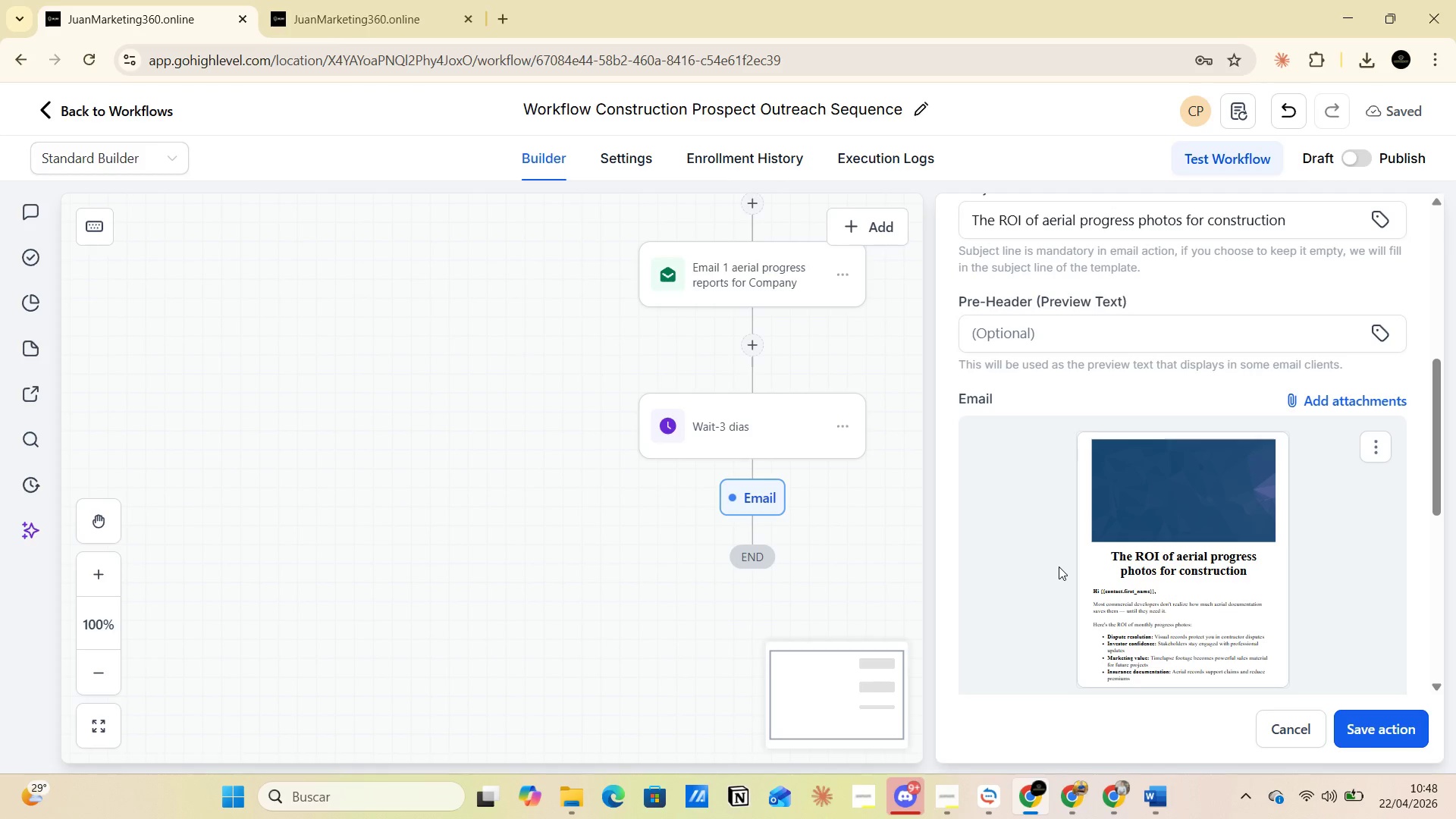 
scroll: coordinate [1059, 566], scroll_direction: up, amount: 2.0
 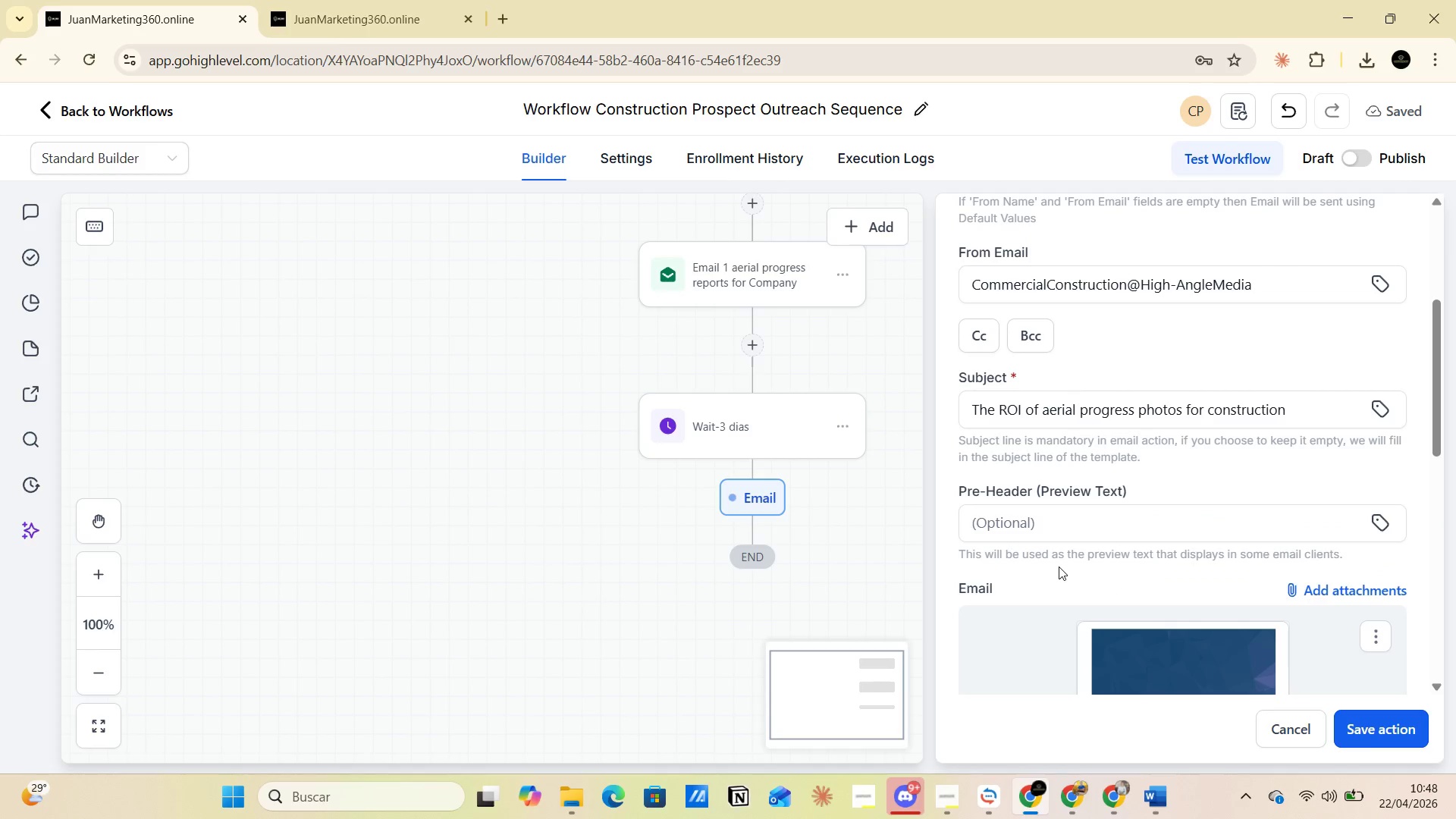 
scroll: coordinate [1059, 565], scroll_direction: down, amount: 5.0
 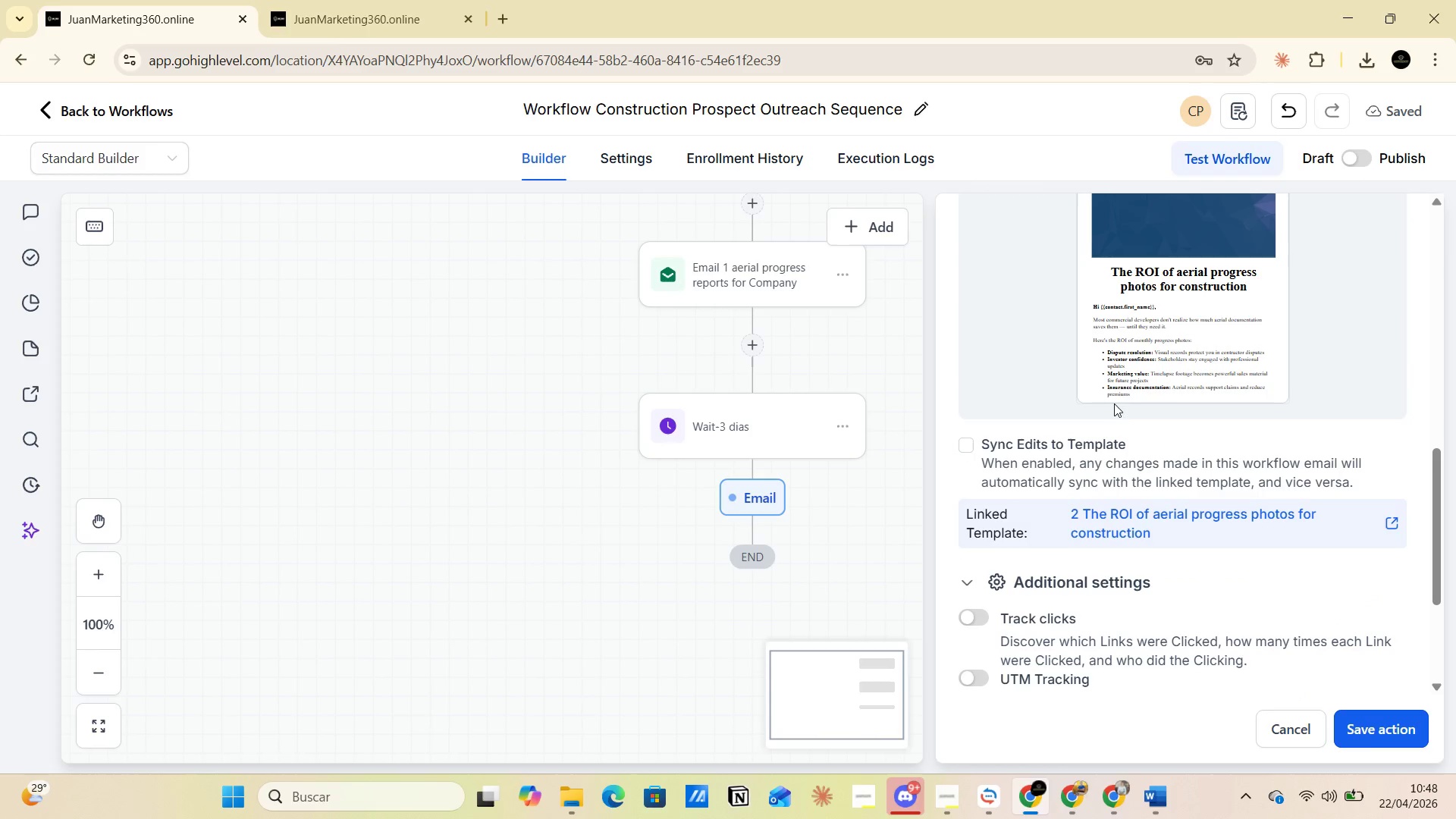 
scroll: coordinate [1106, 406], scroll_direction: up, amount: 5.0
 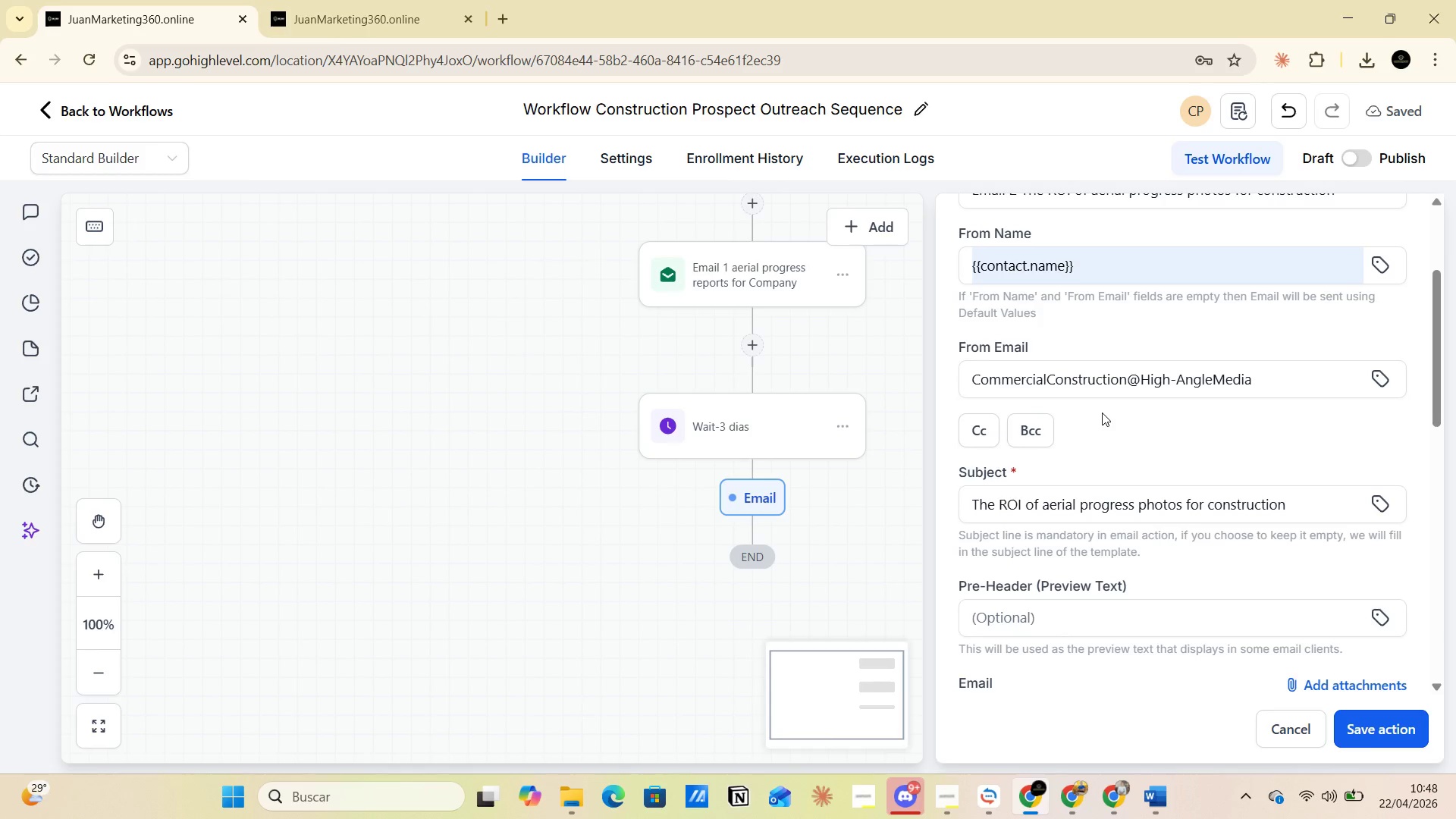 
wait(14.83)
 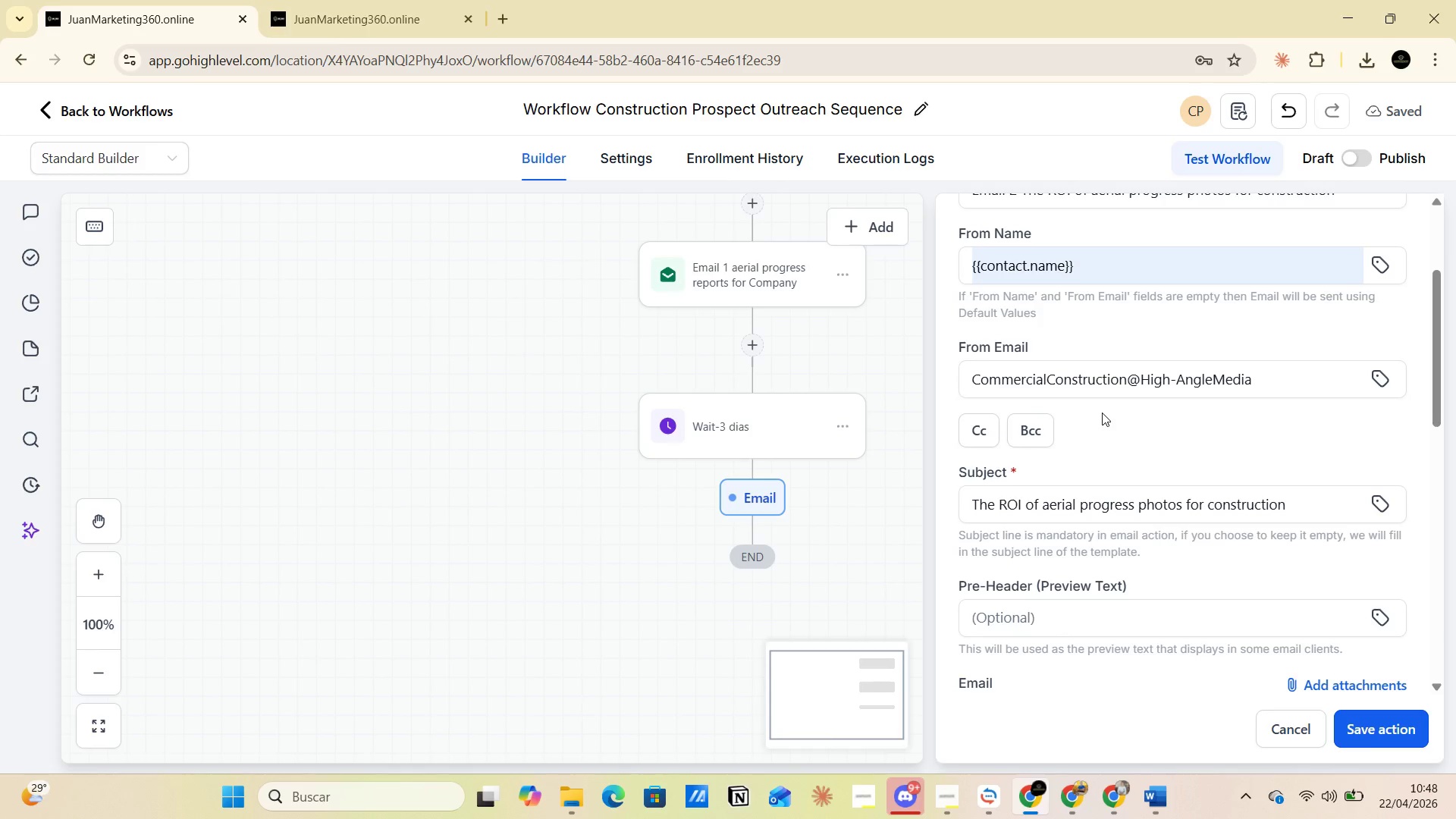 
left_click([1354, 736])
 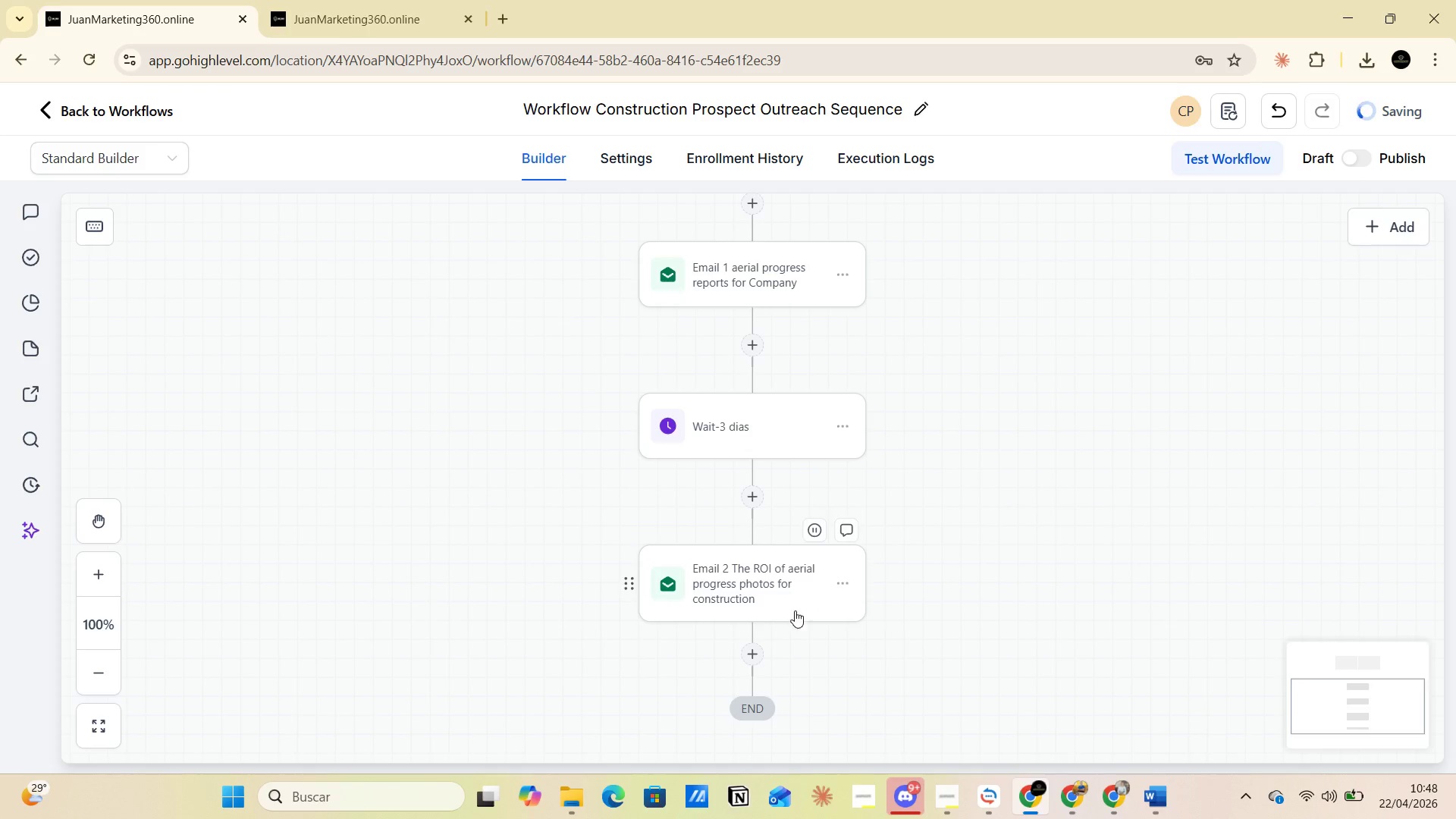 
left_click([755, 655])
 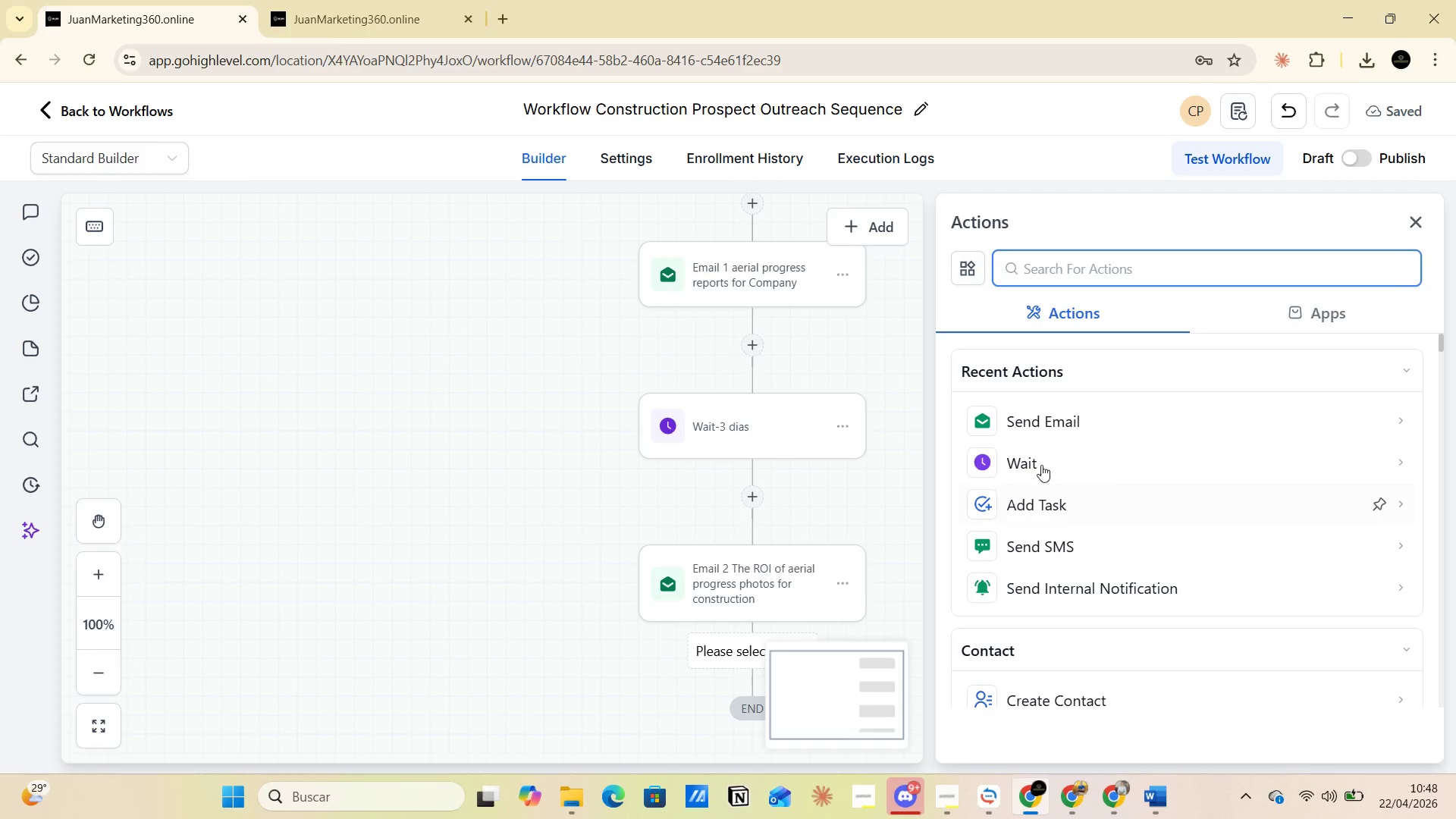 
key(Alt+AltLeft)
 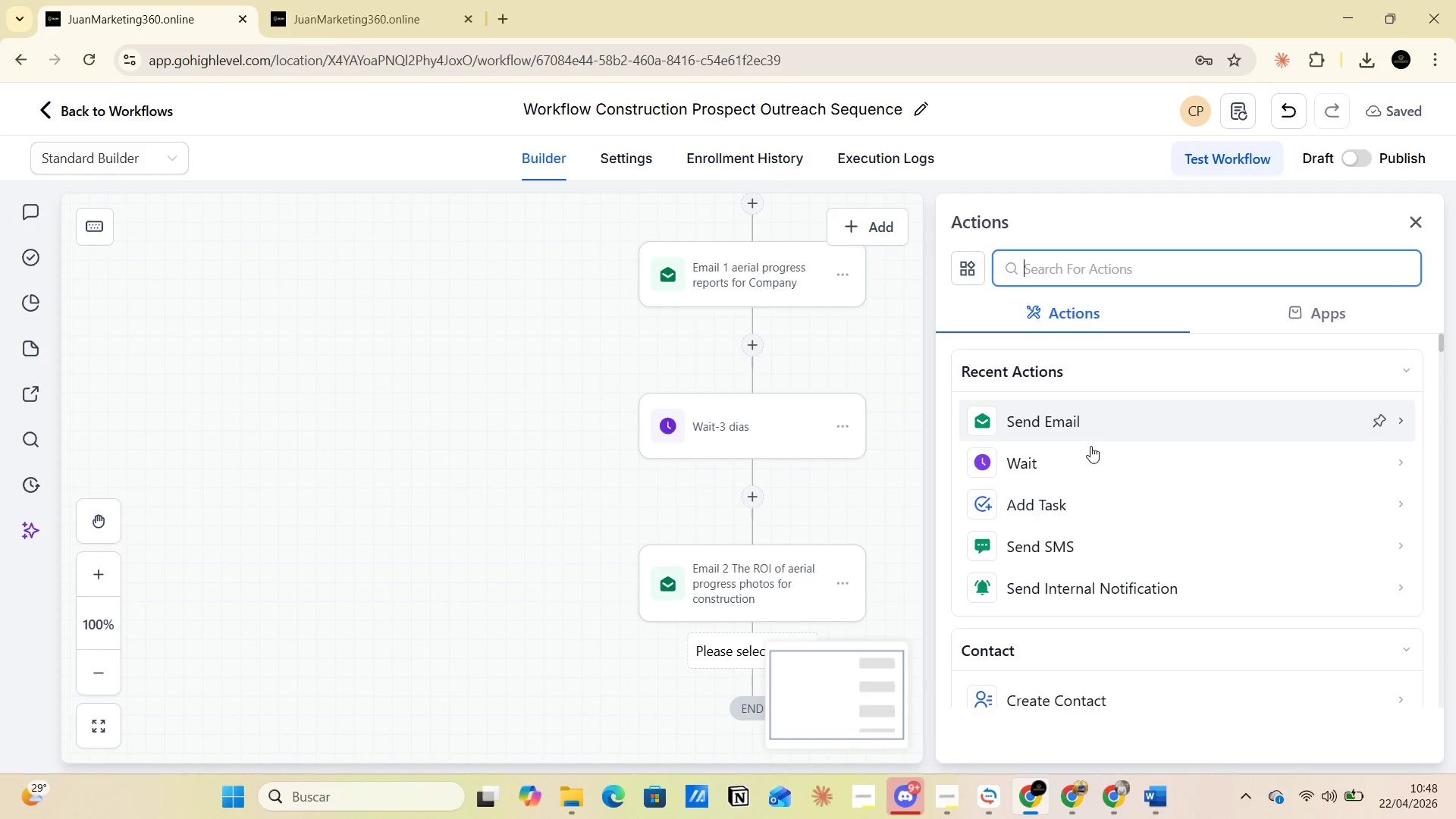 
key(Alt+Tab)
 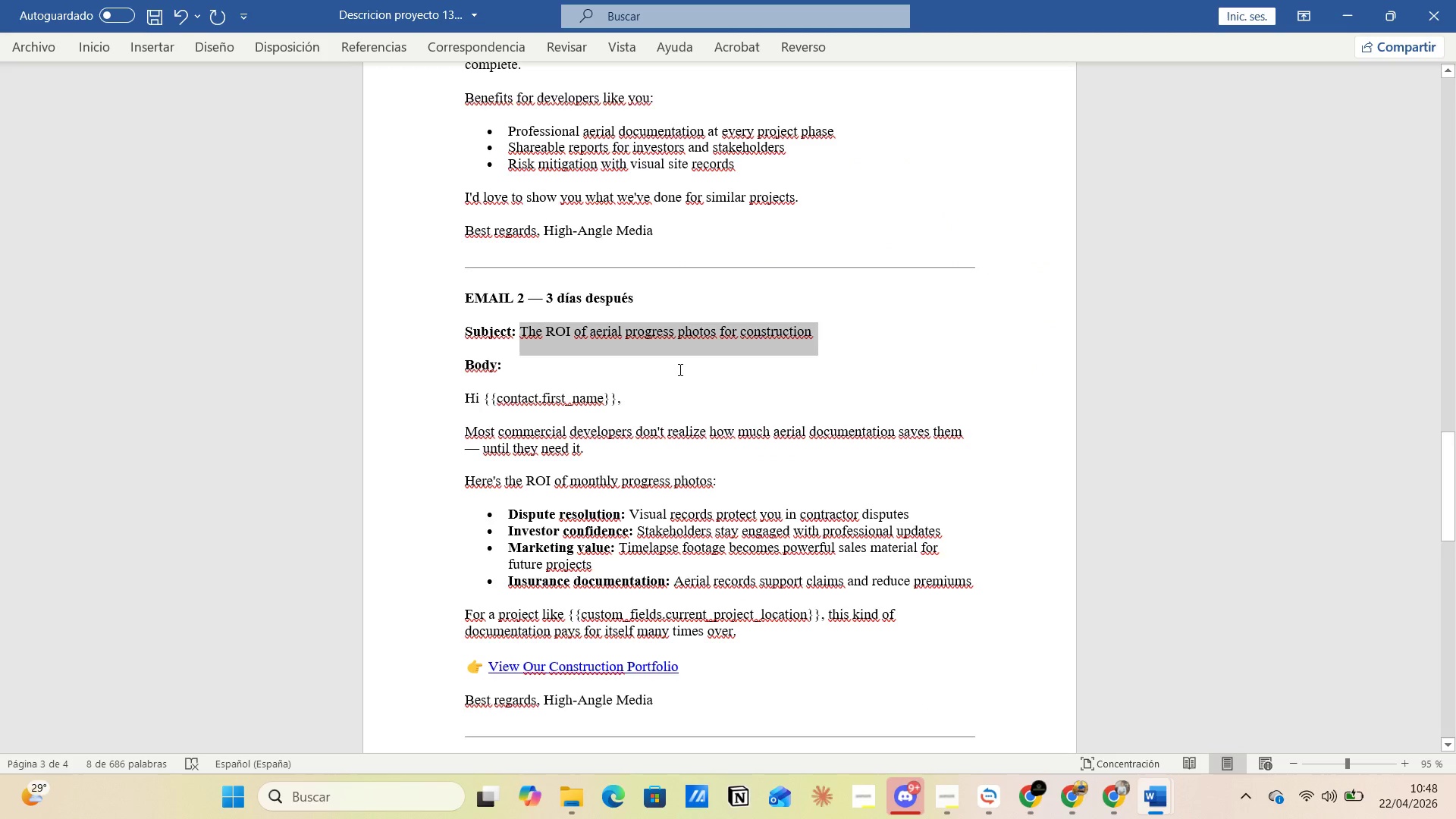 
scroll: coordinate [684, 359], scroll_direction: up, amount: 32.0
 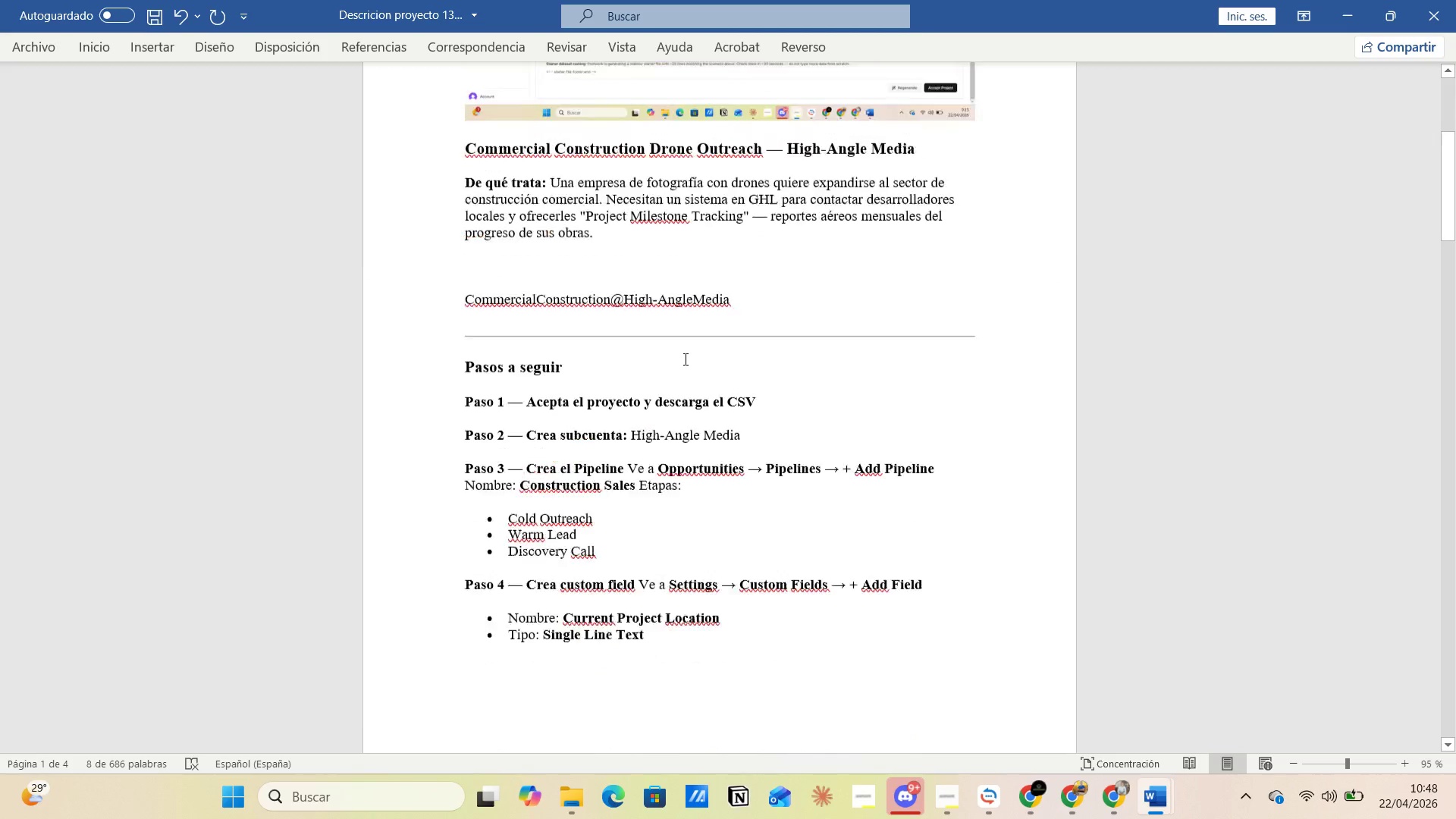 
scroll: coordinate [684, 359], scroll_direction: down, amount: 7.0
 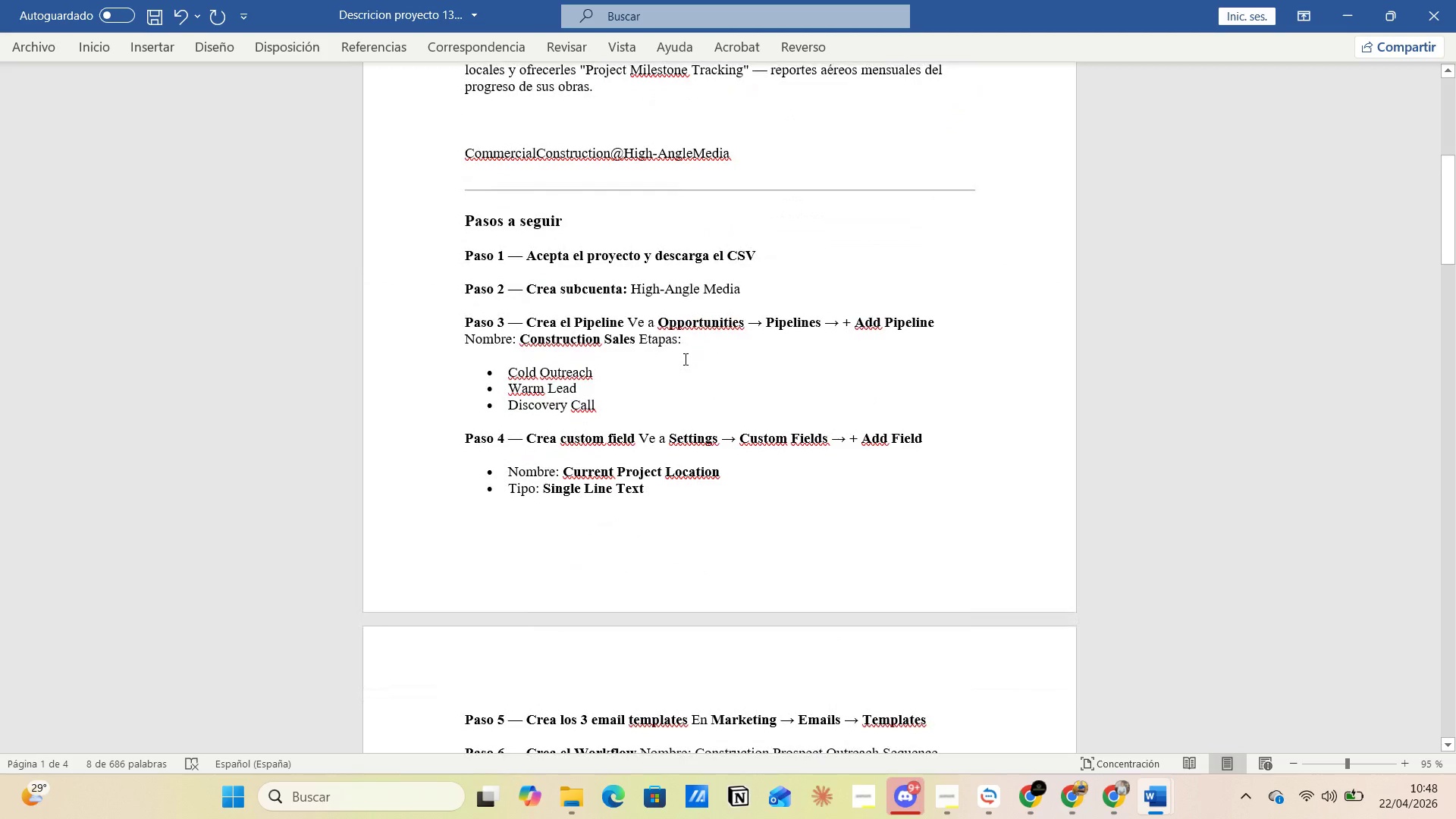 
key(Alt+AltLeft)
 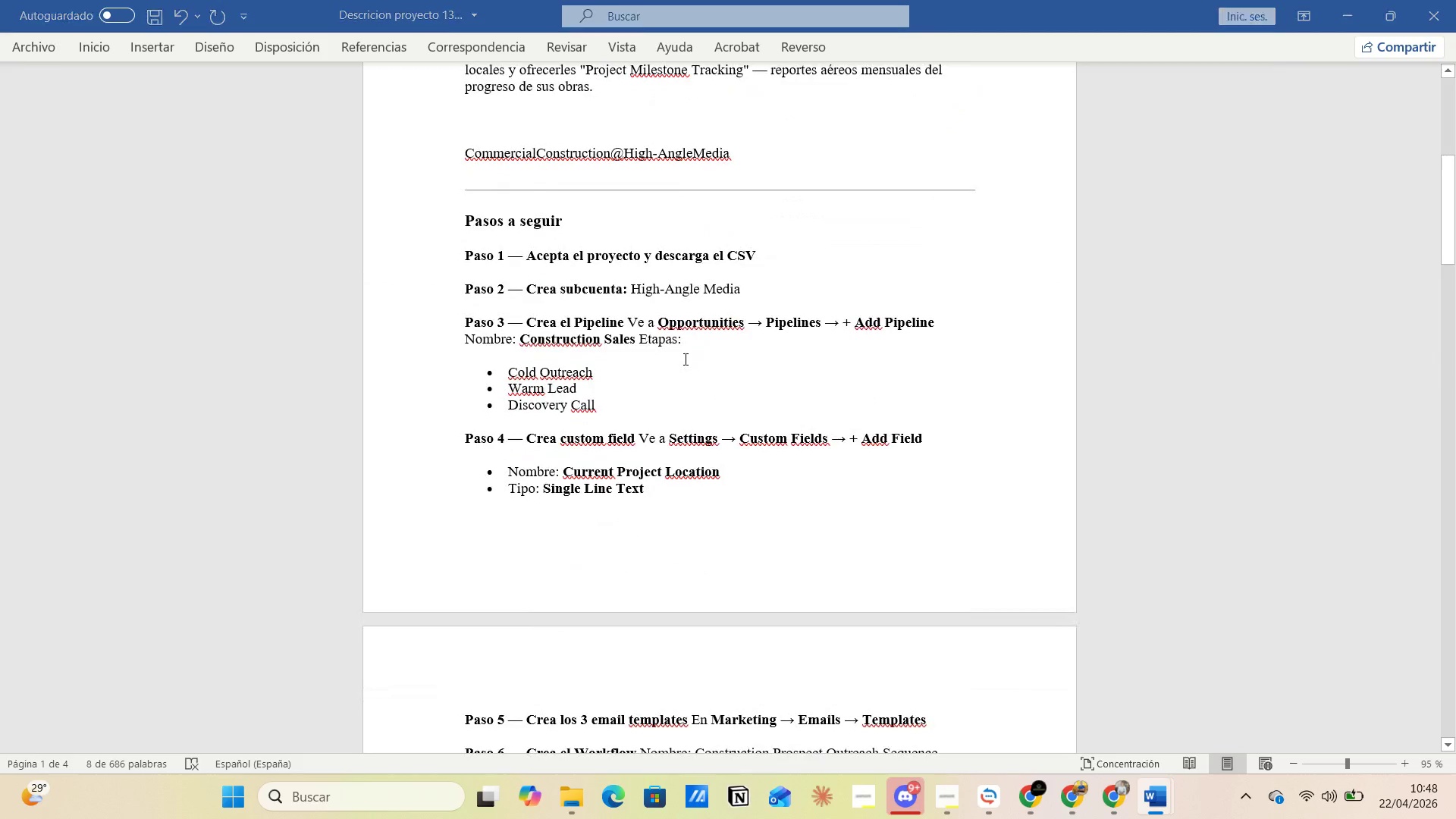 
key(Alt+Tab)
 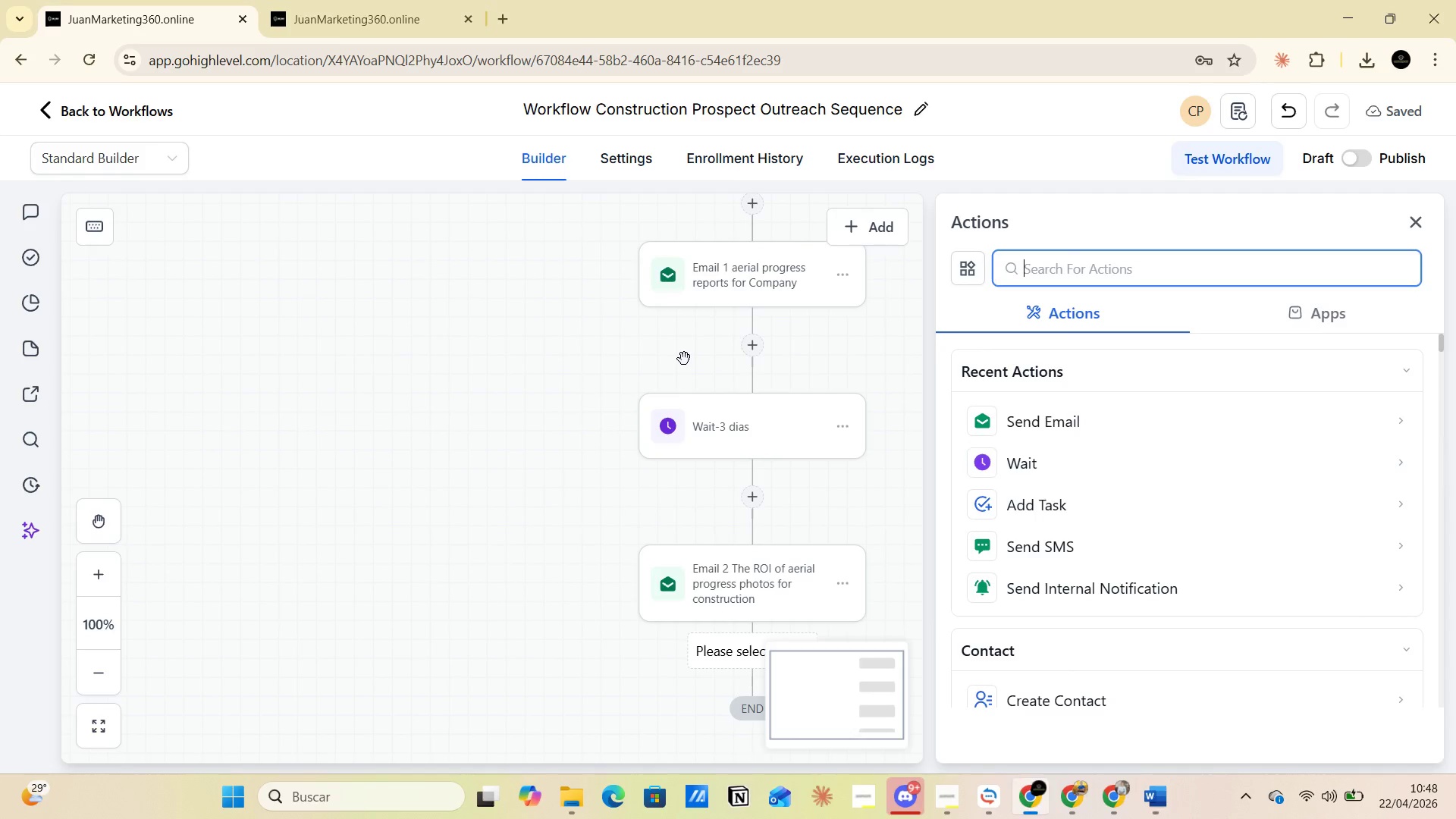 
key(Alt+AltLeft)
 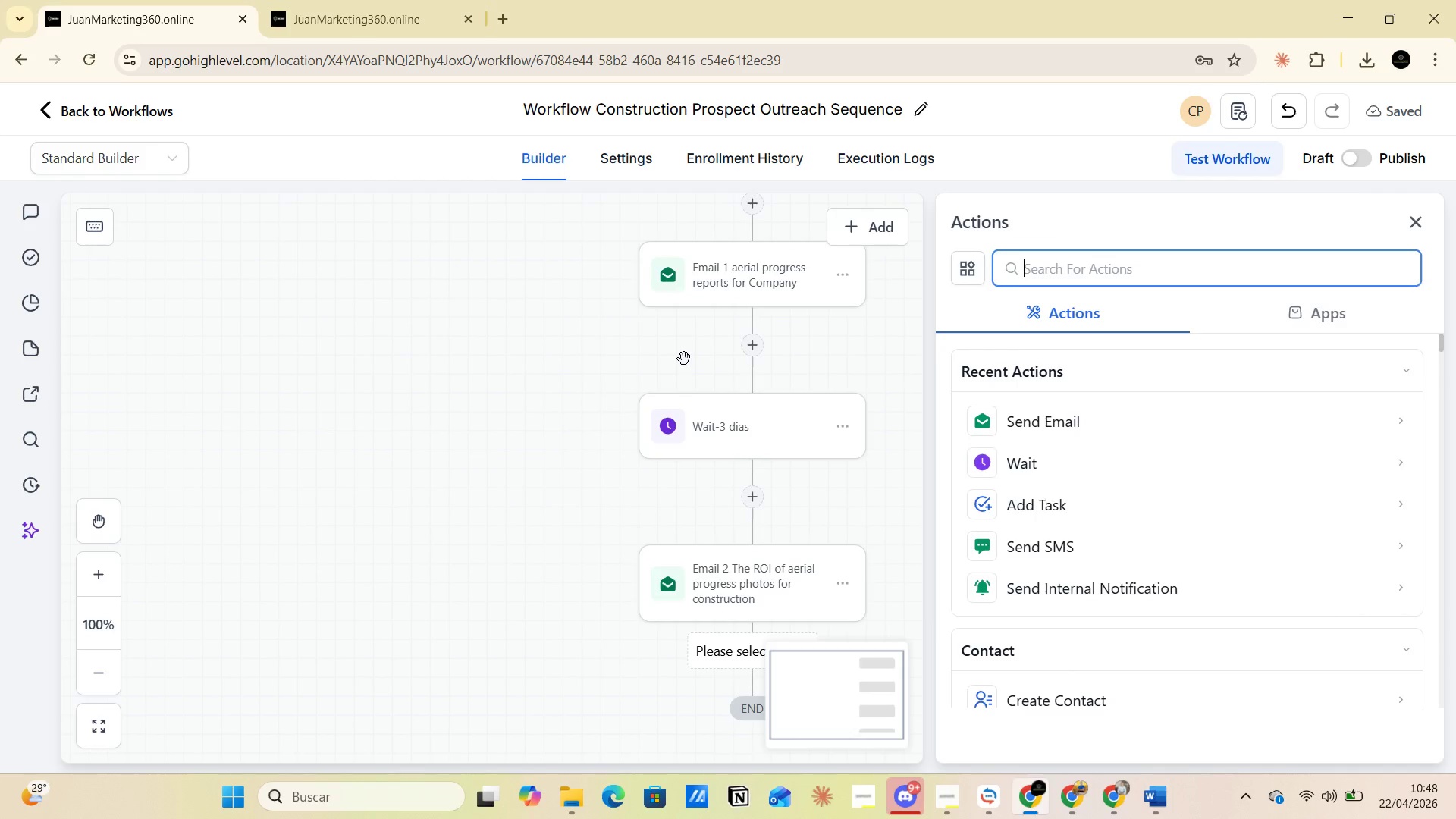 
key(Alt+Tab)
 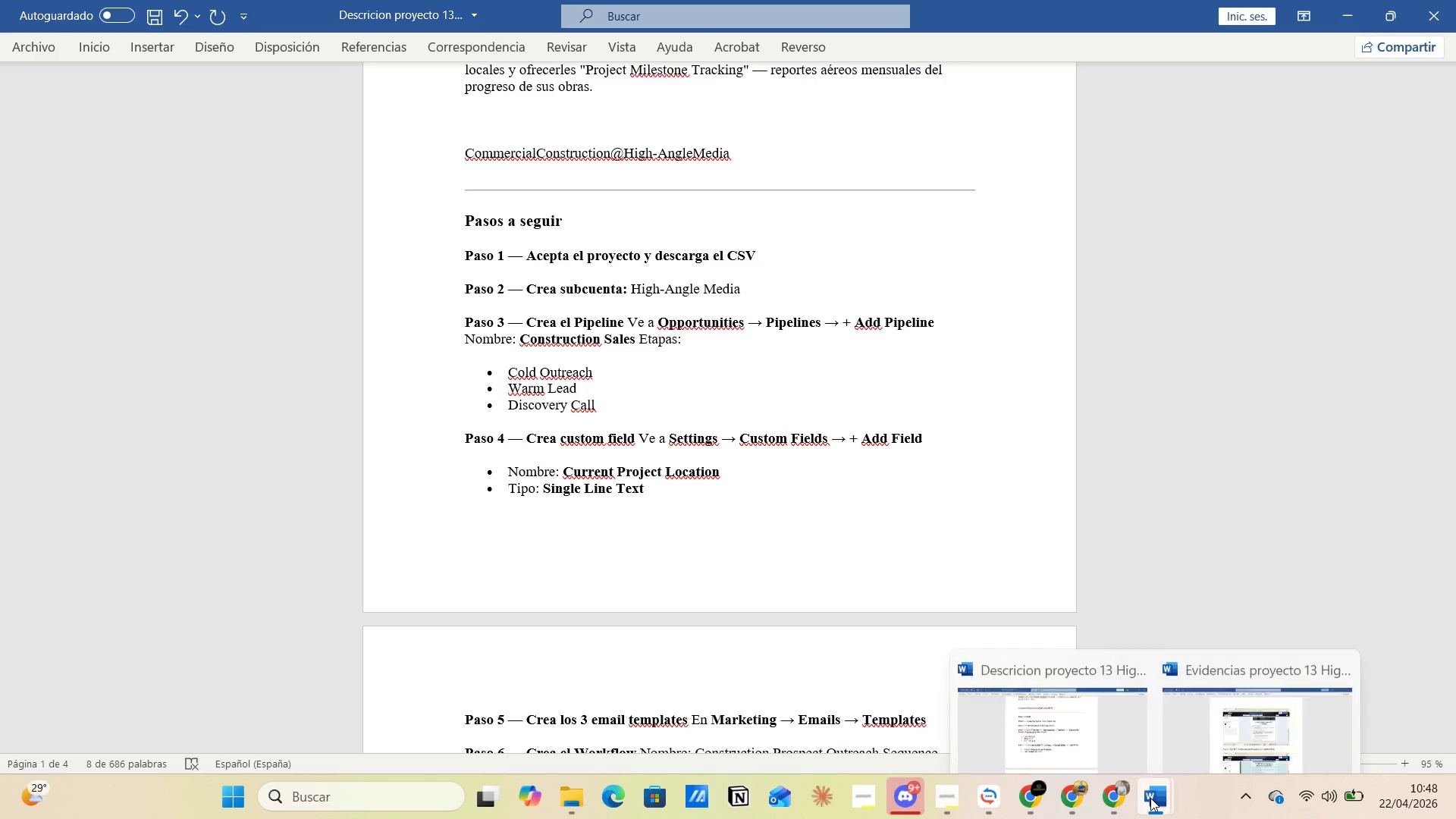 
left_click([1188, 729])
 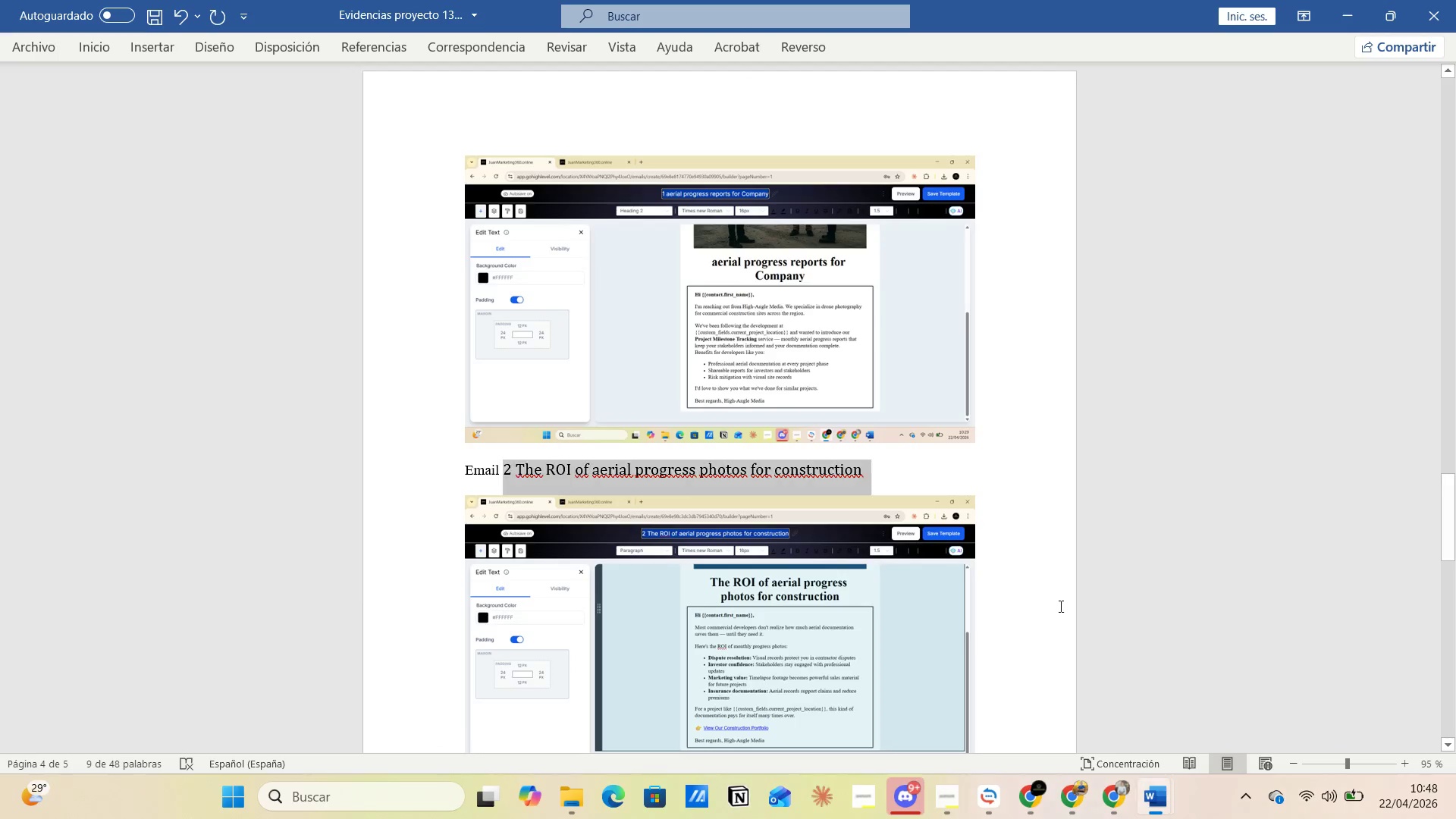 
scroll: coordinate [1015, 601], scroll_direction: down, amount: 9.0
 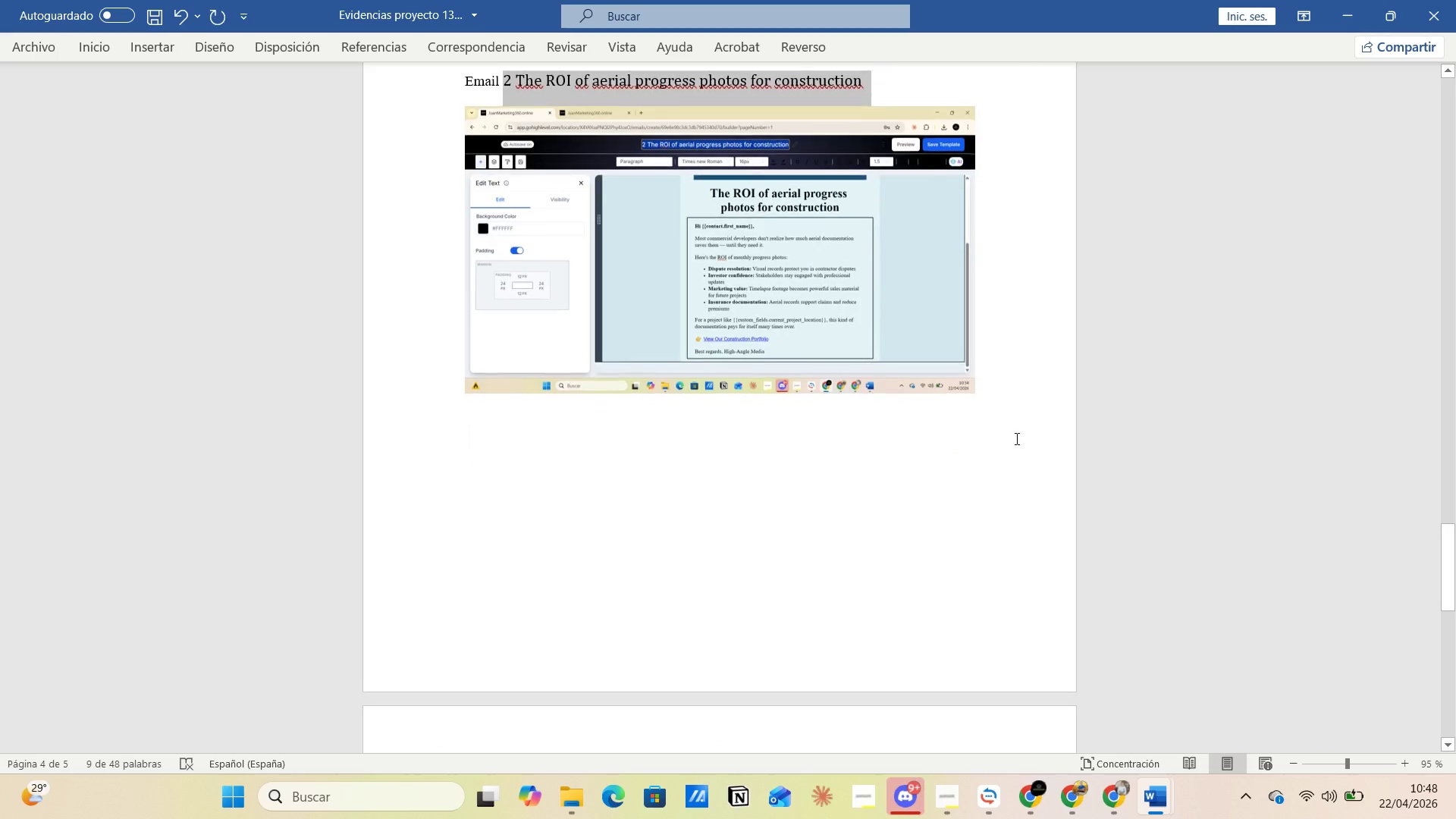 
left_click([1015, 420])
 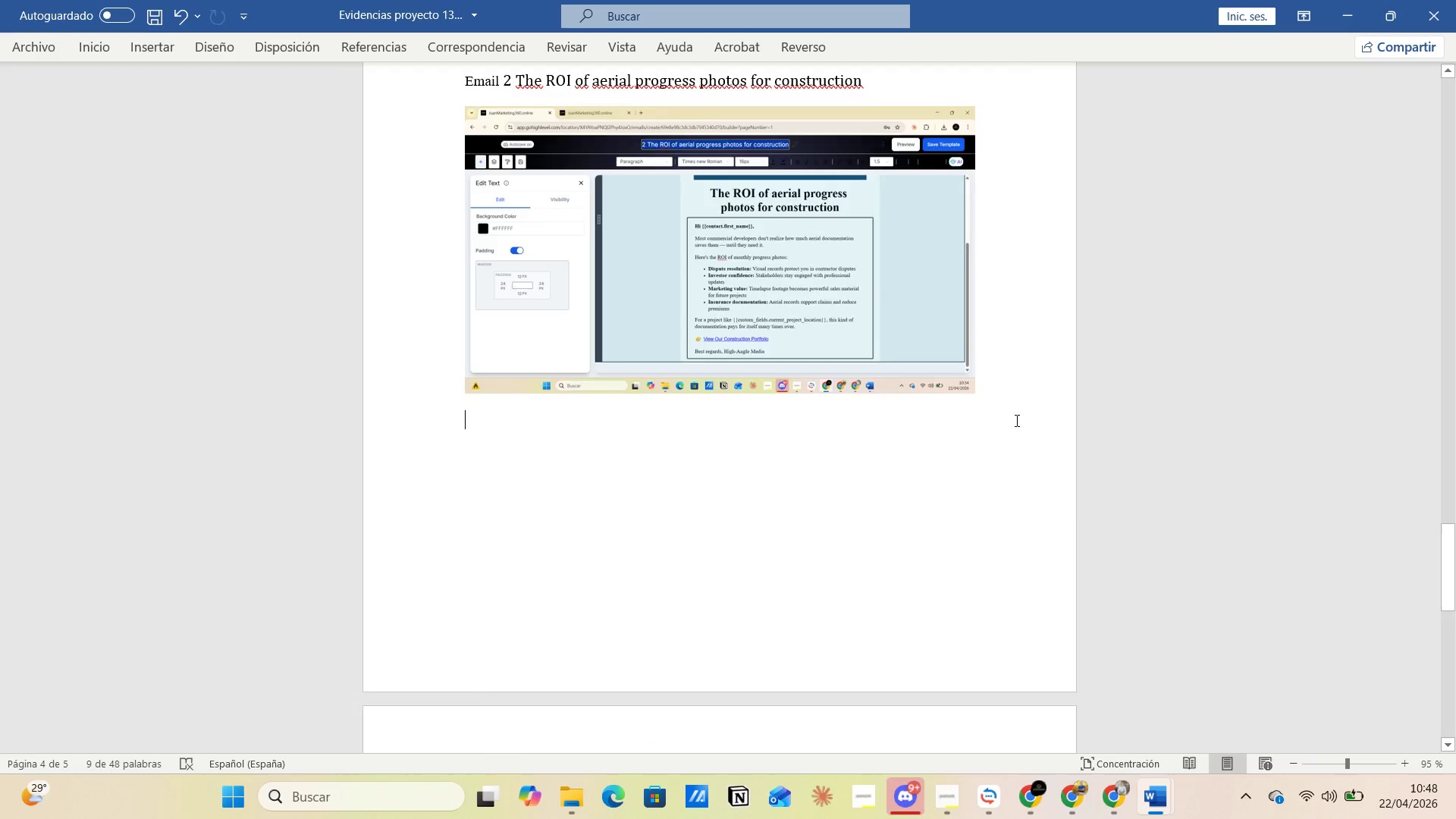 
scroll: coordinate [885, 531], scroll_direction: down, amount: 18.0
 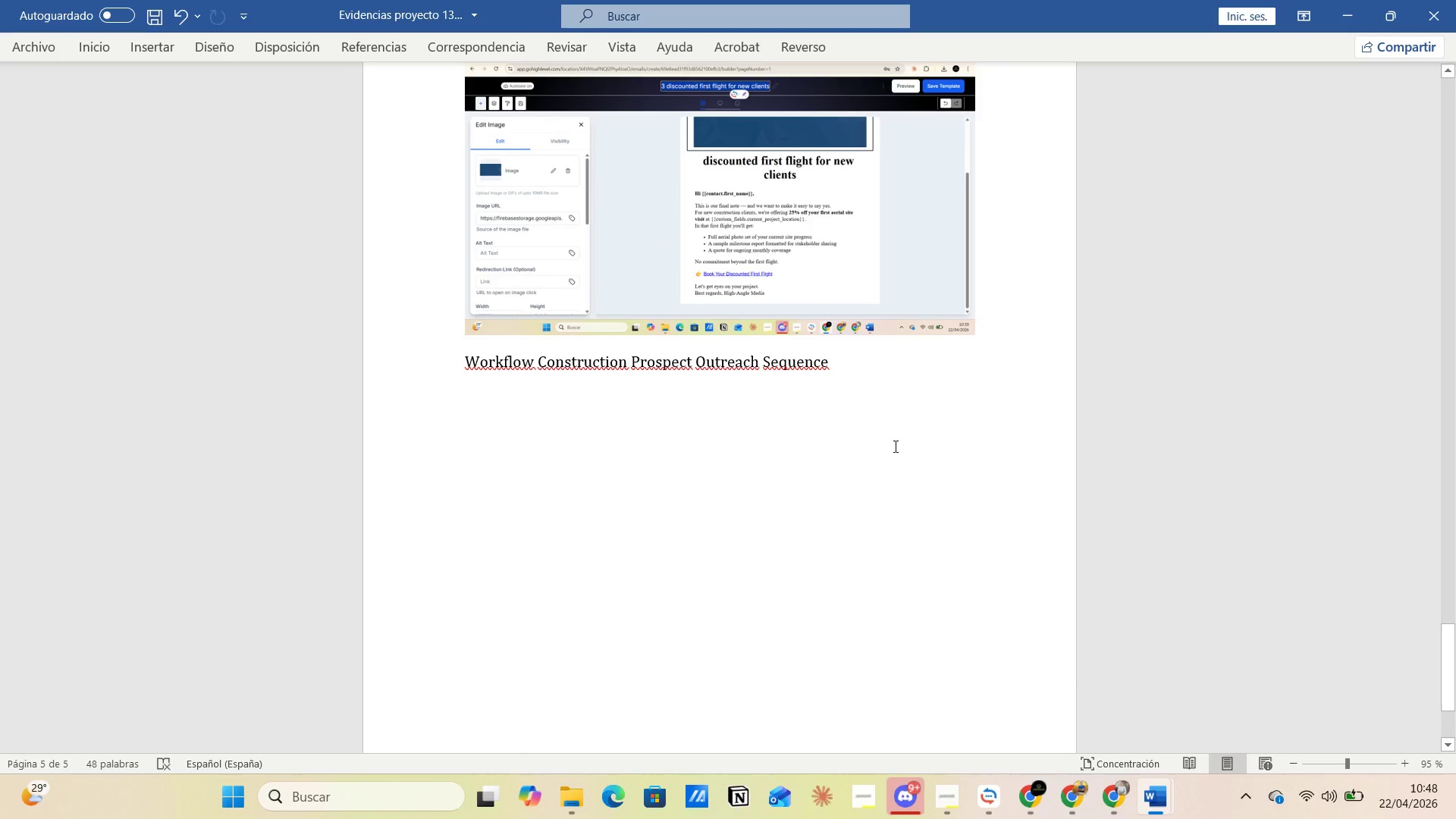 
left_click([898, 425])
 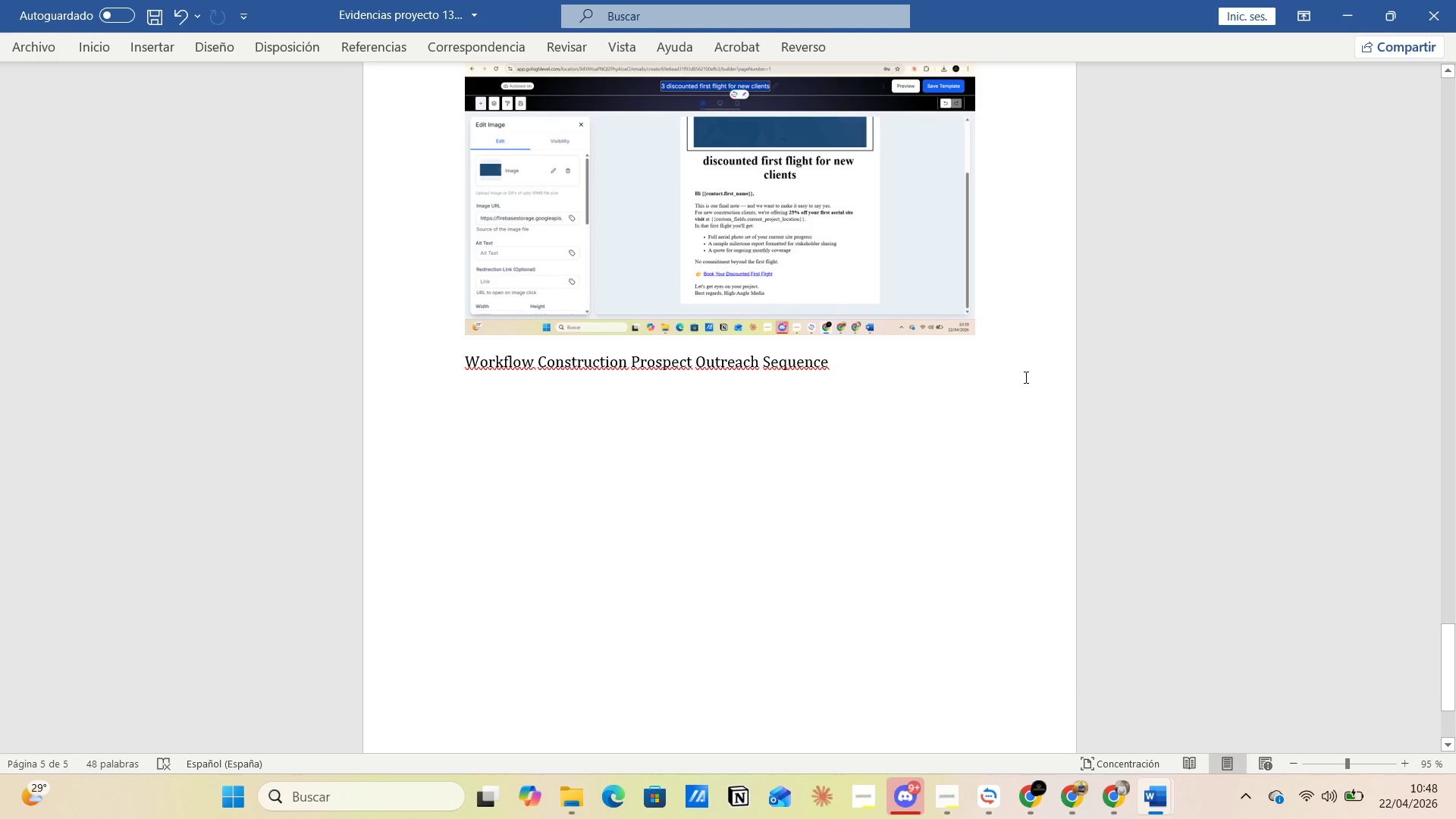 
key(Alt+AltLeft)
 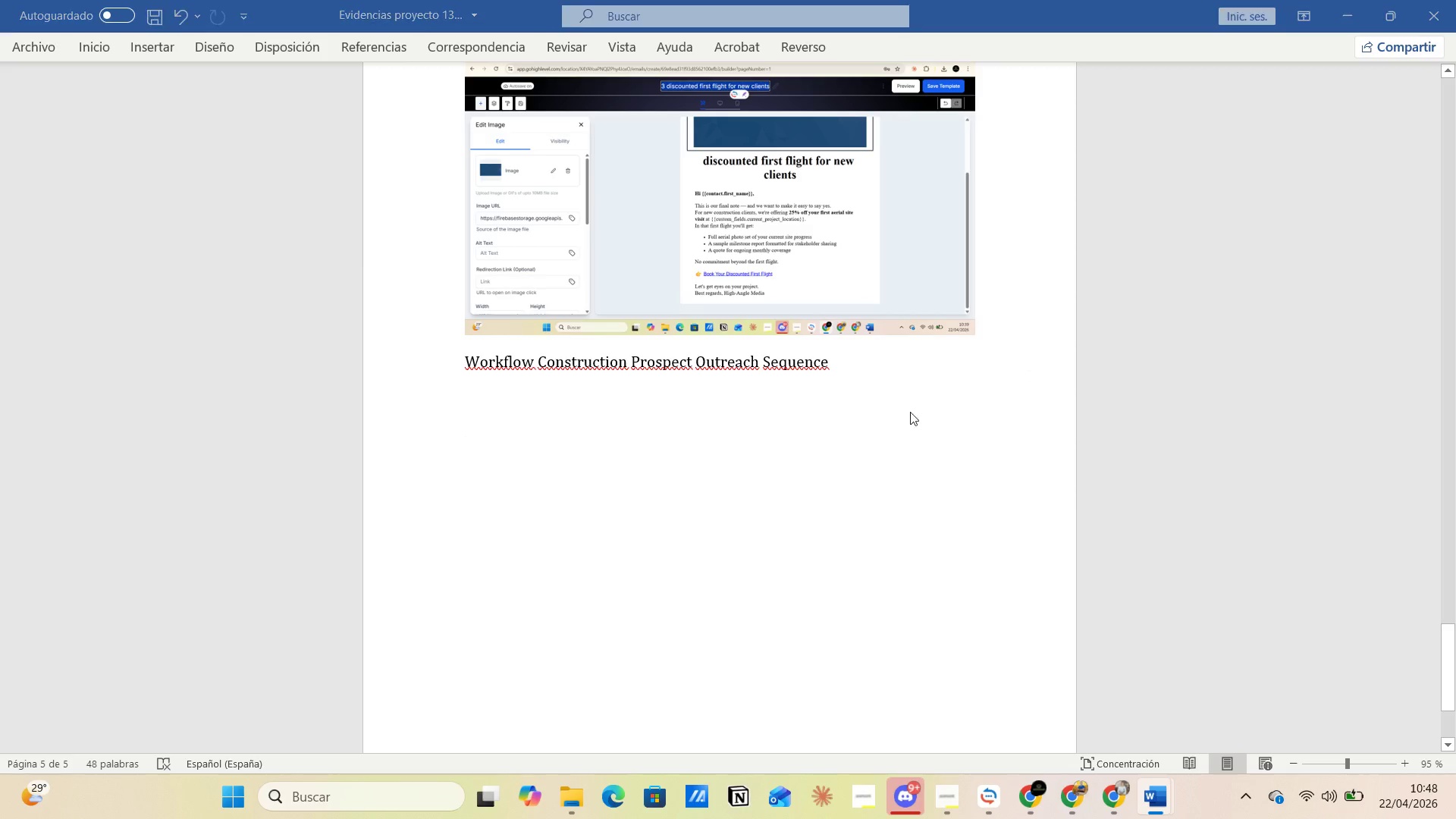 
key(Alt+Tab)
 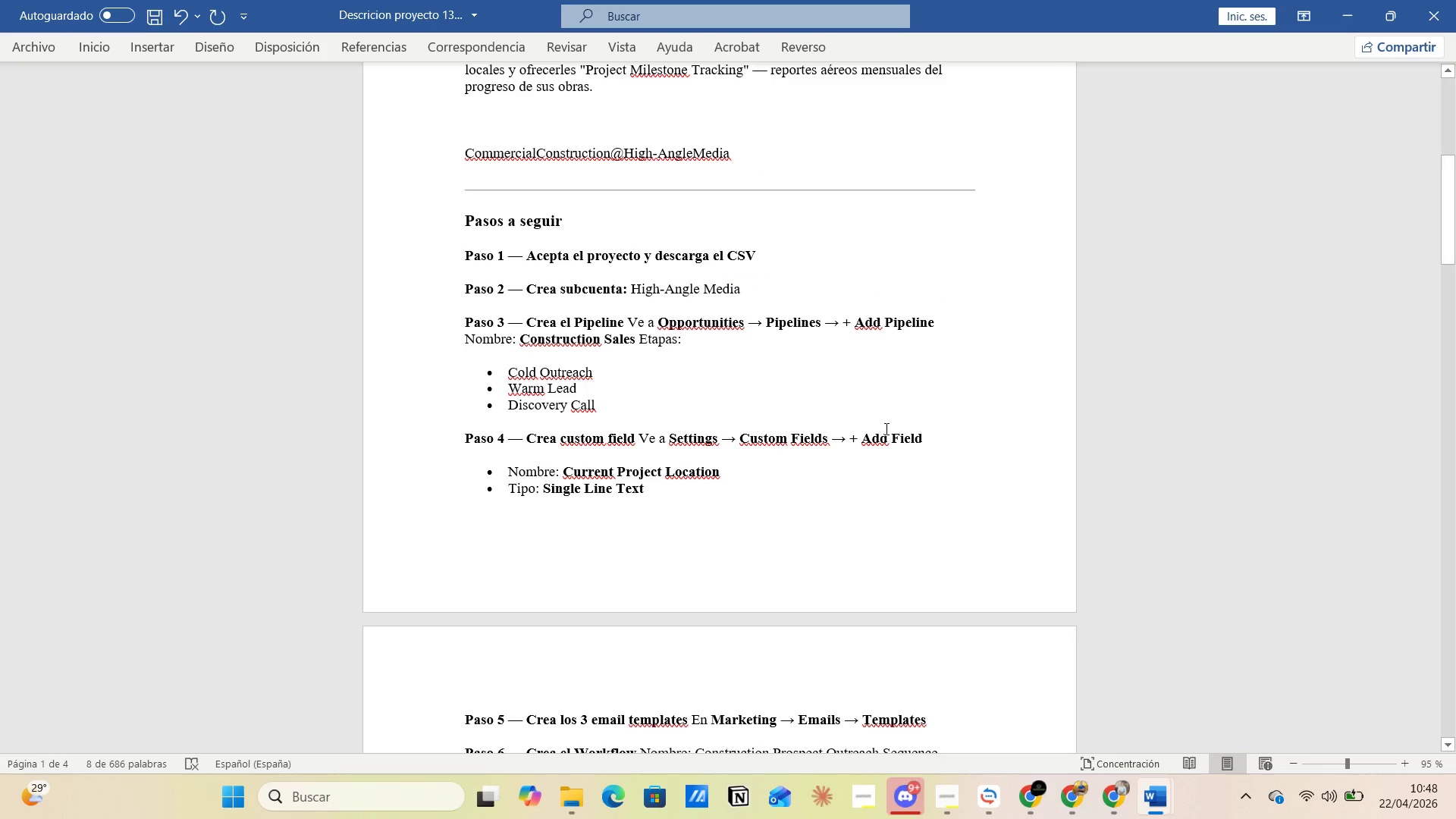 
scroll: coordinate [701, 444], scroll_direction: down, amount: 14.0
 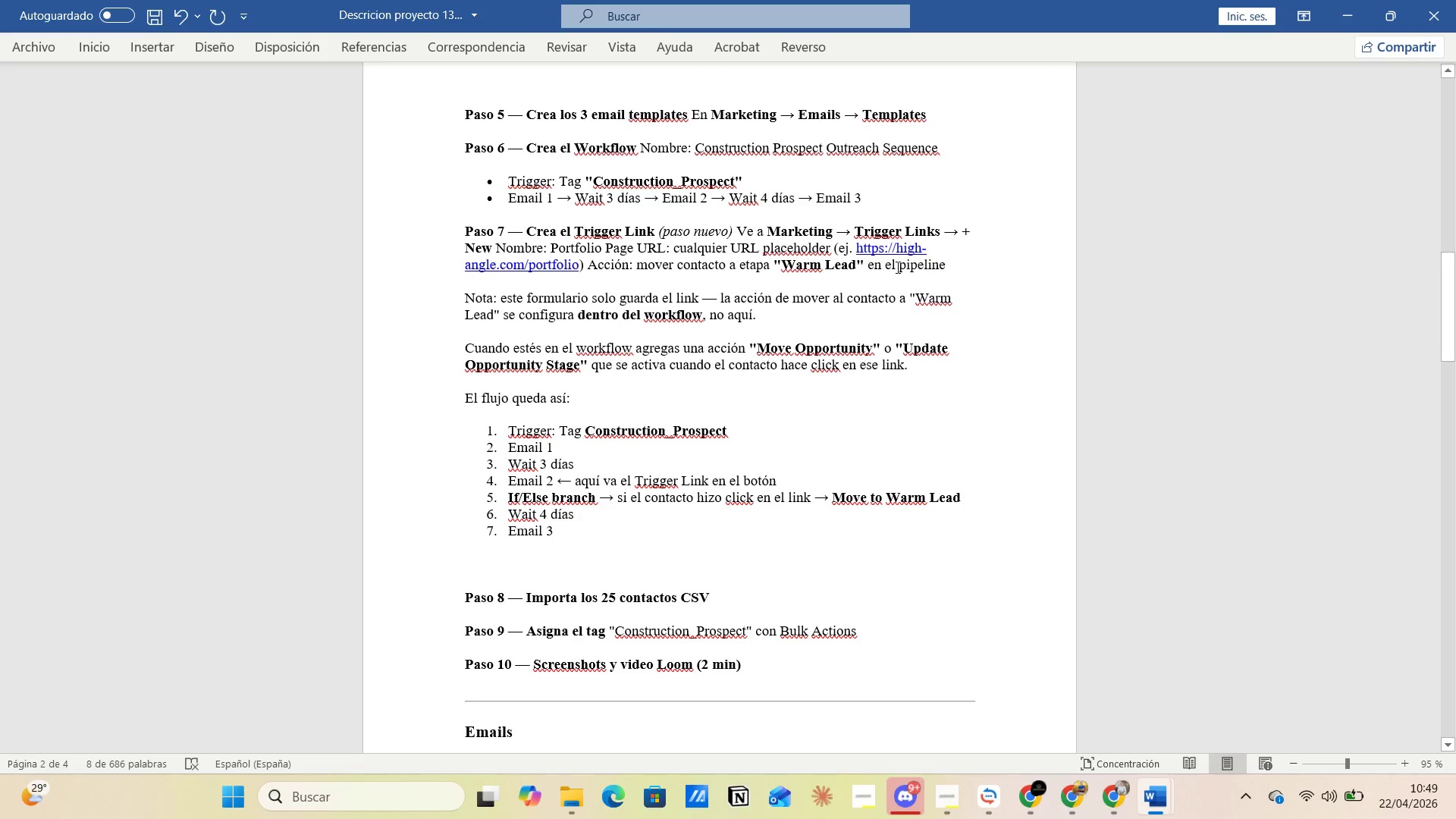 
wait(14.4)
 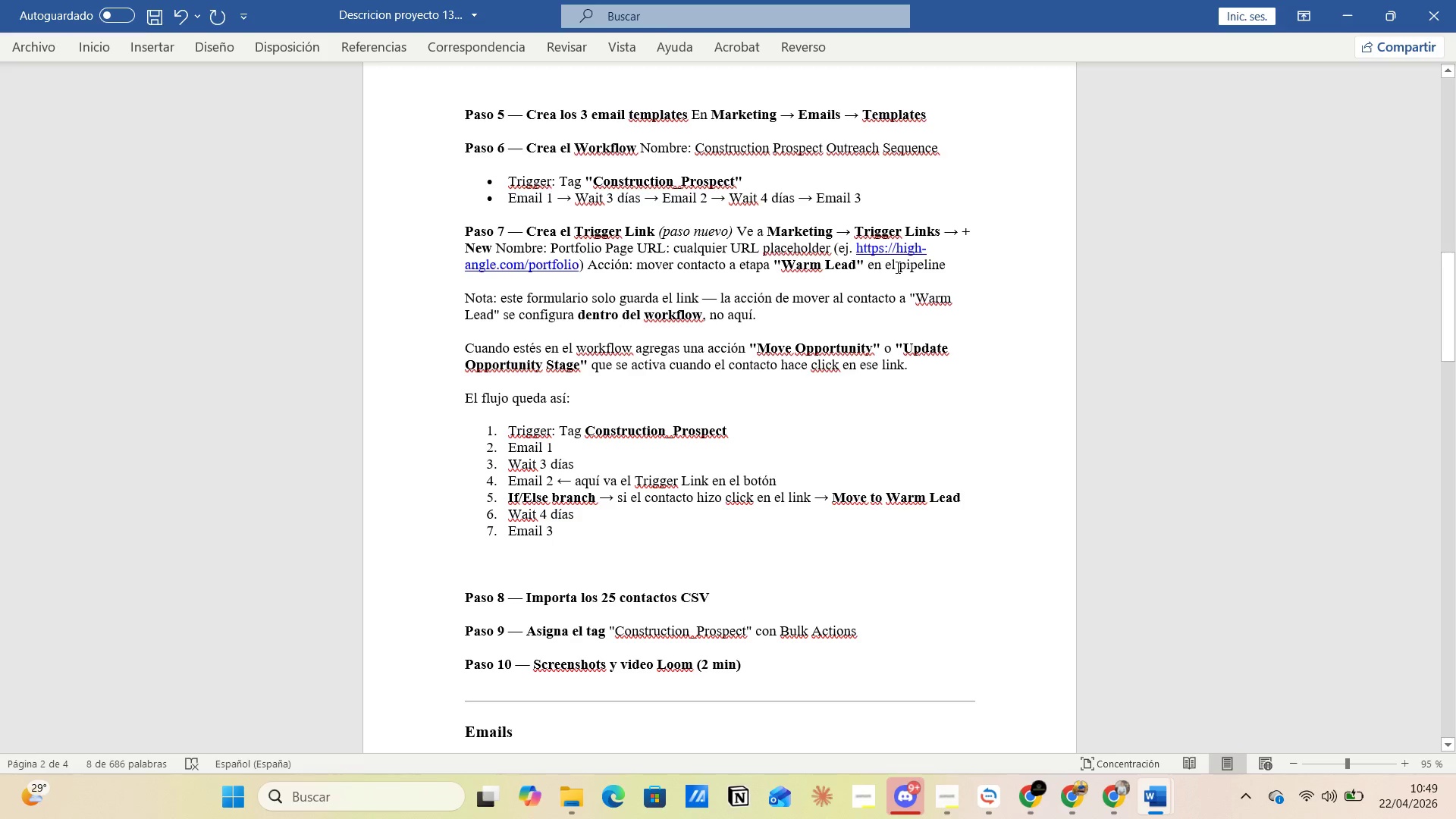 
left_click_drag(start_coordinate=[758, 347], to_coordinate=[870, 352])
 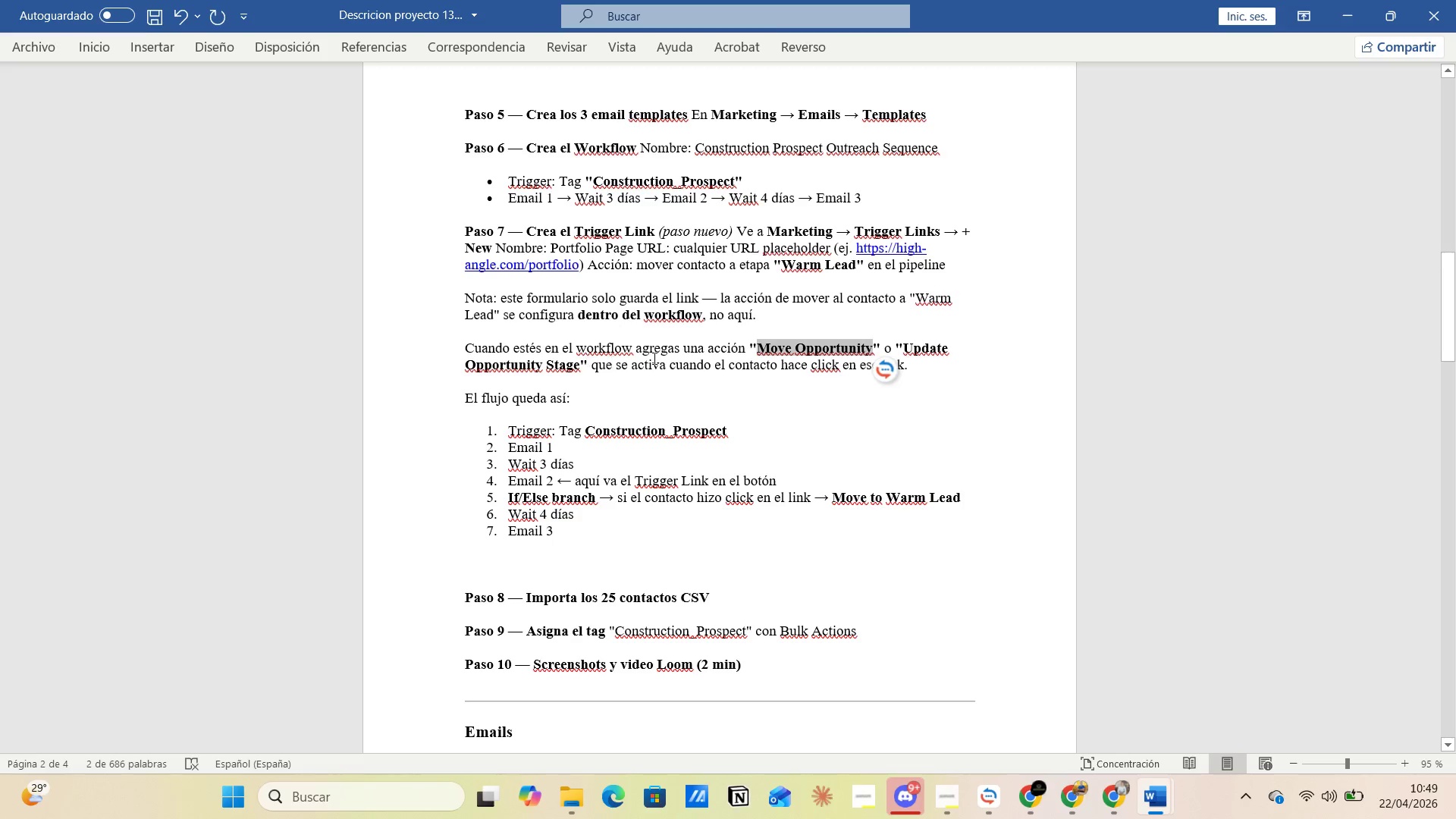 
key(Alt+AltLeft)
 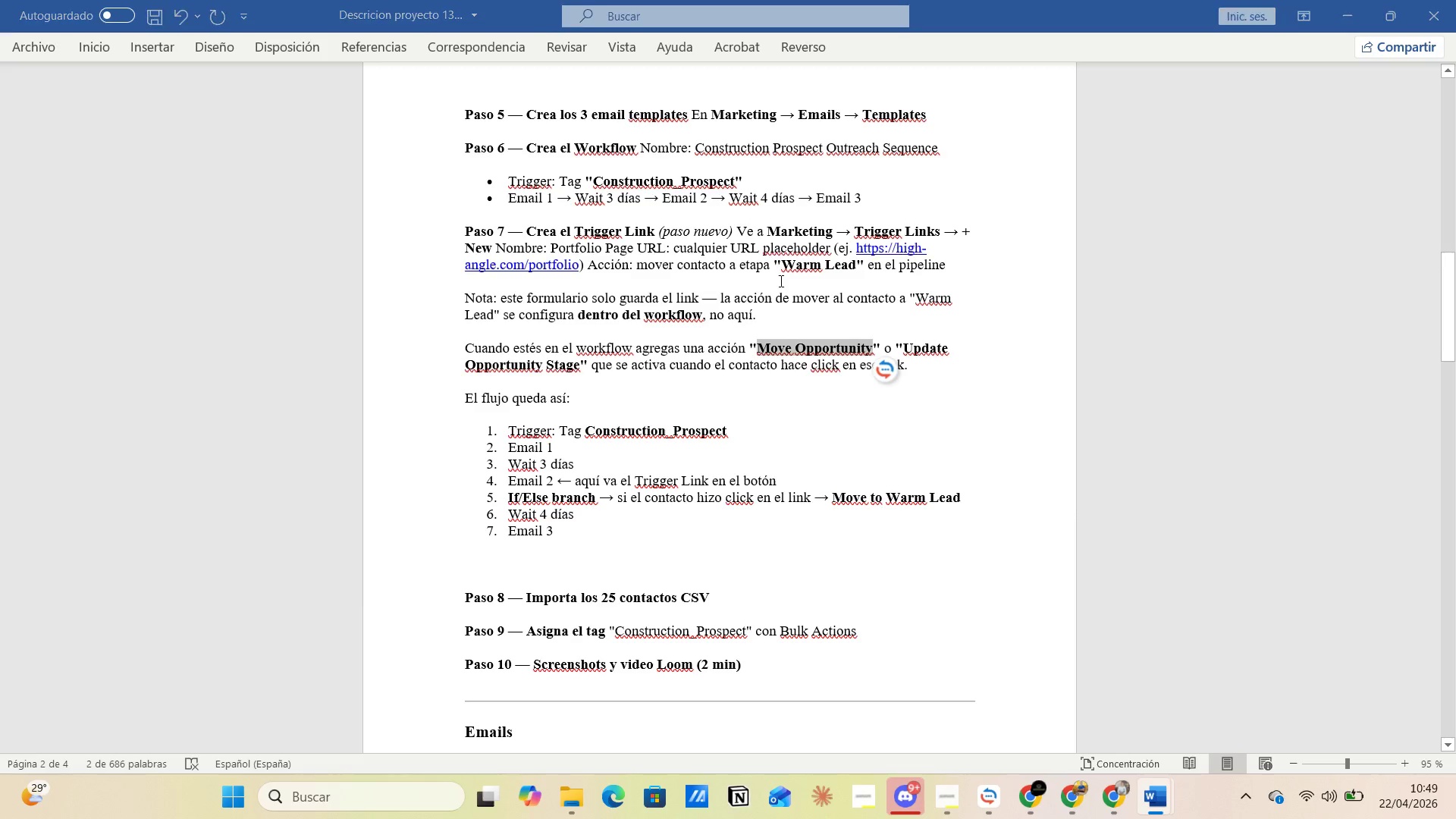 
key(Alt+Tab)
 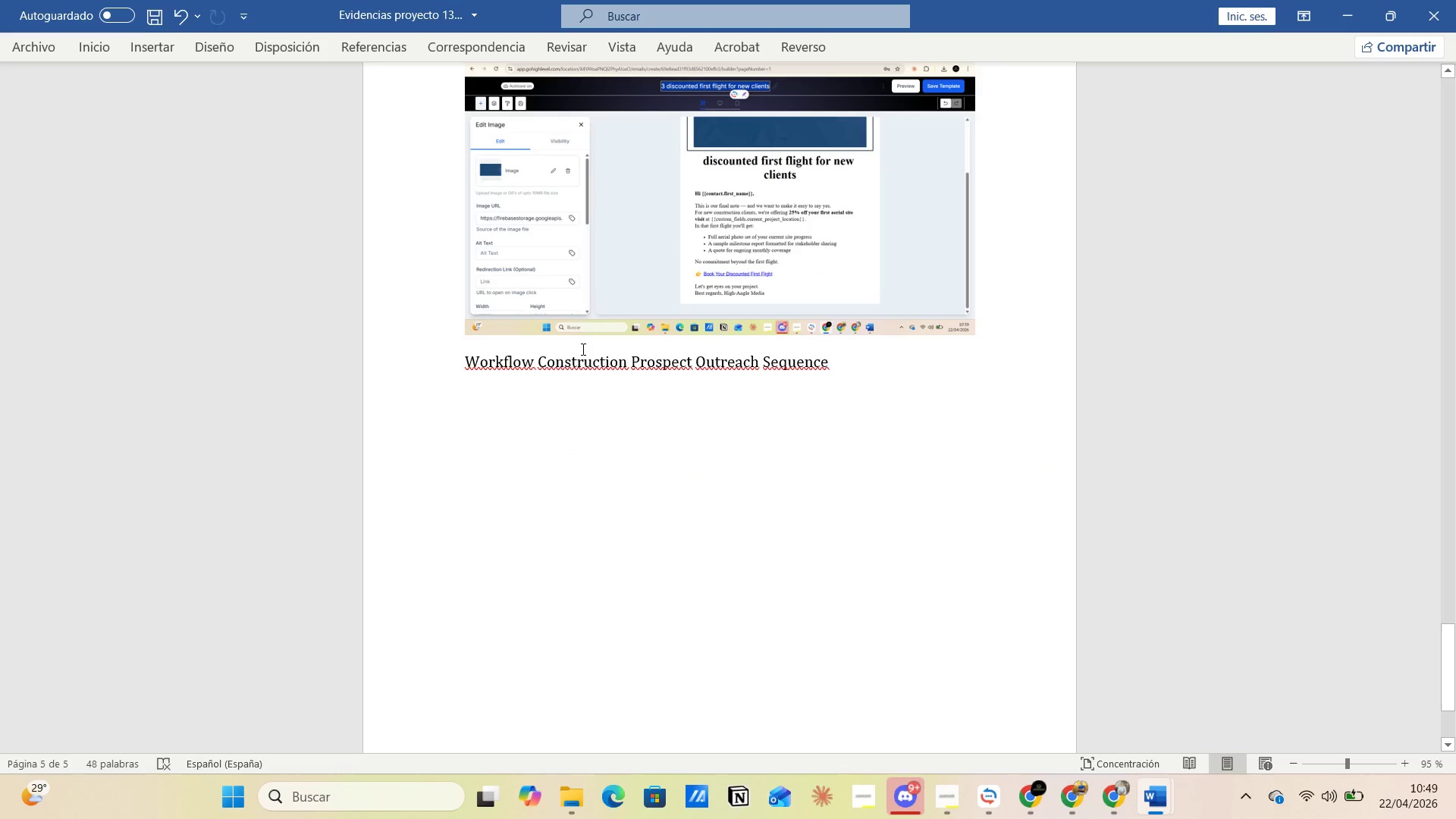 
wait(9.7)
 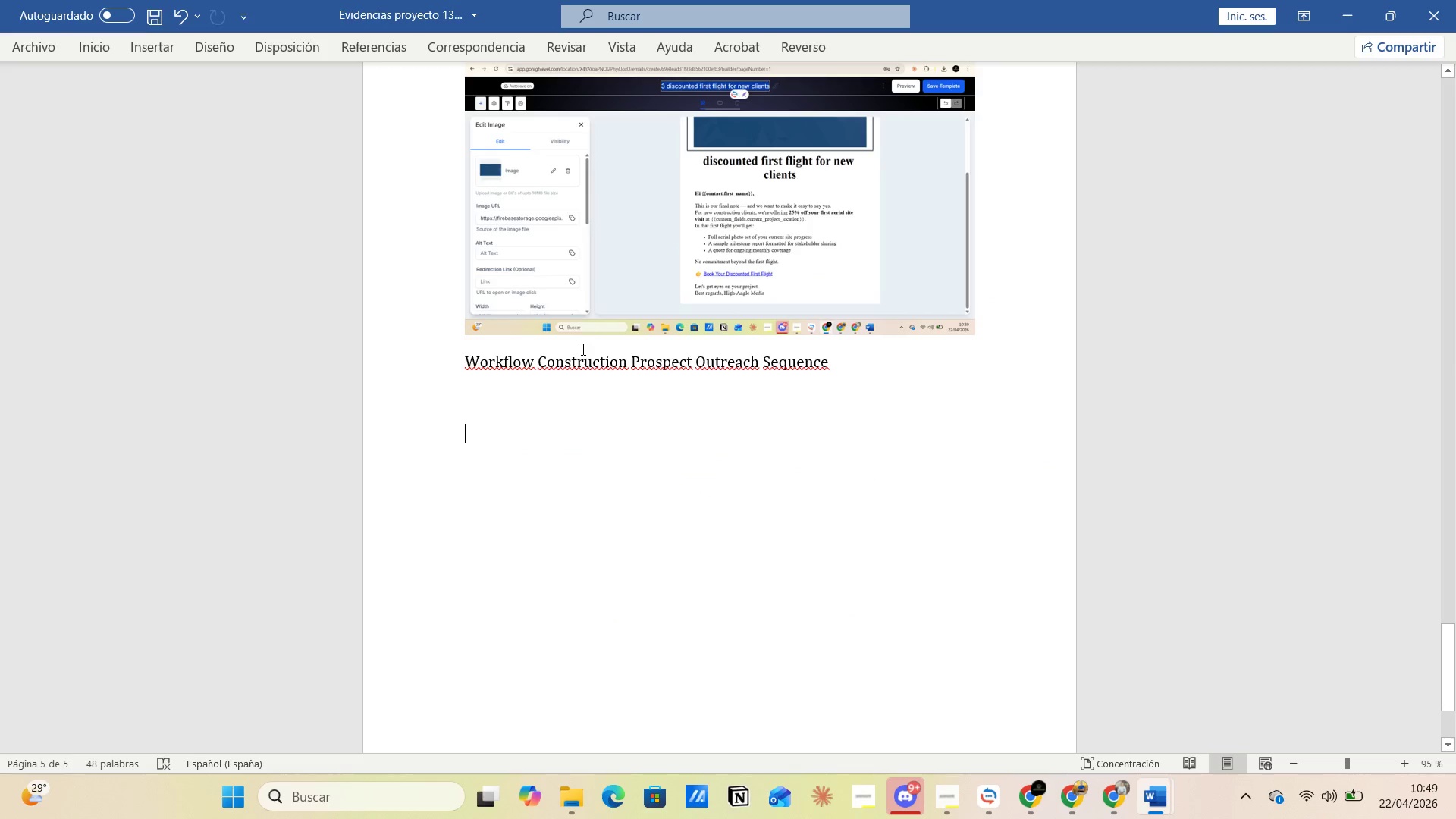 
key(Alt+Tab)
 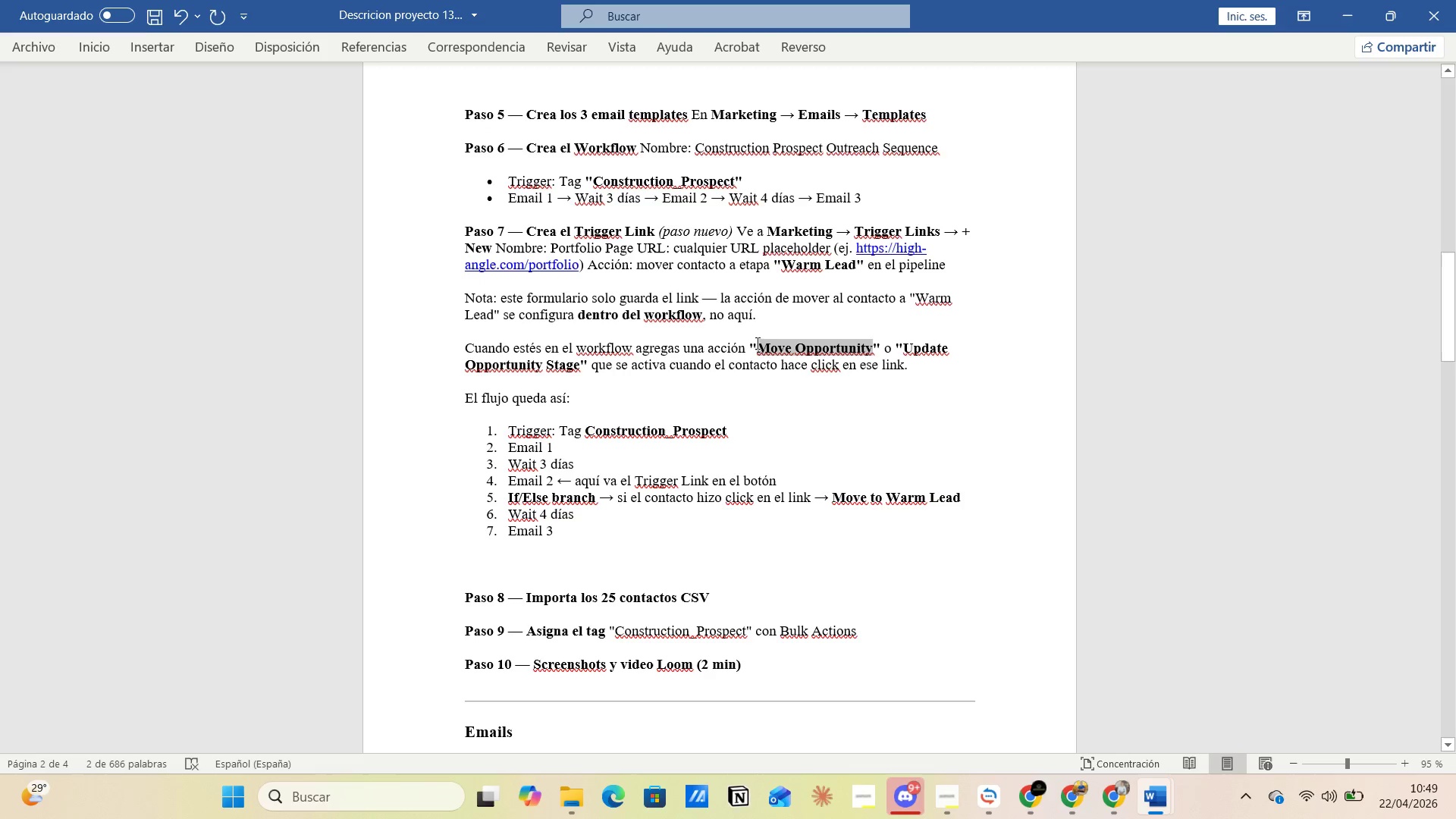 
key(Alt+AltLeft)
 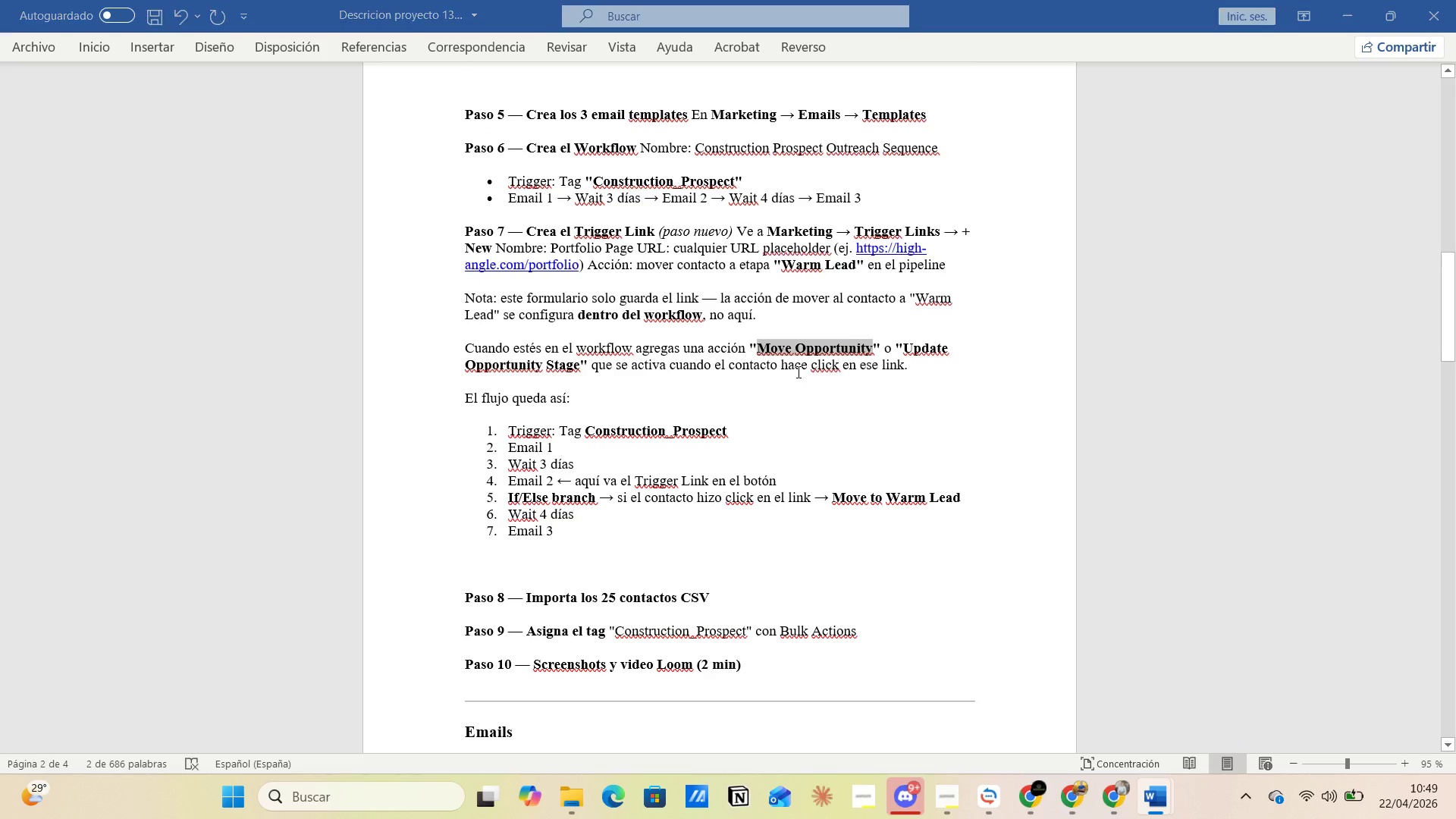 
key(Alt+Tab)
 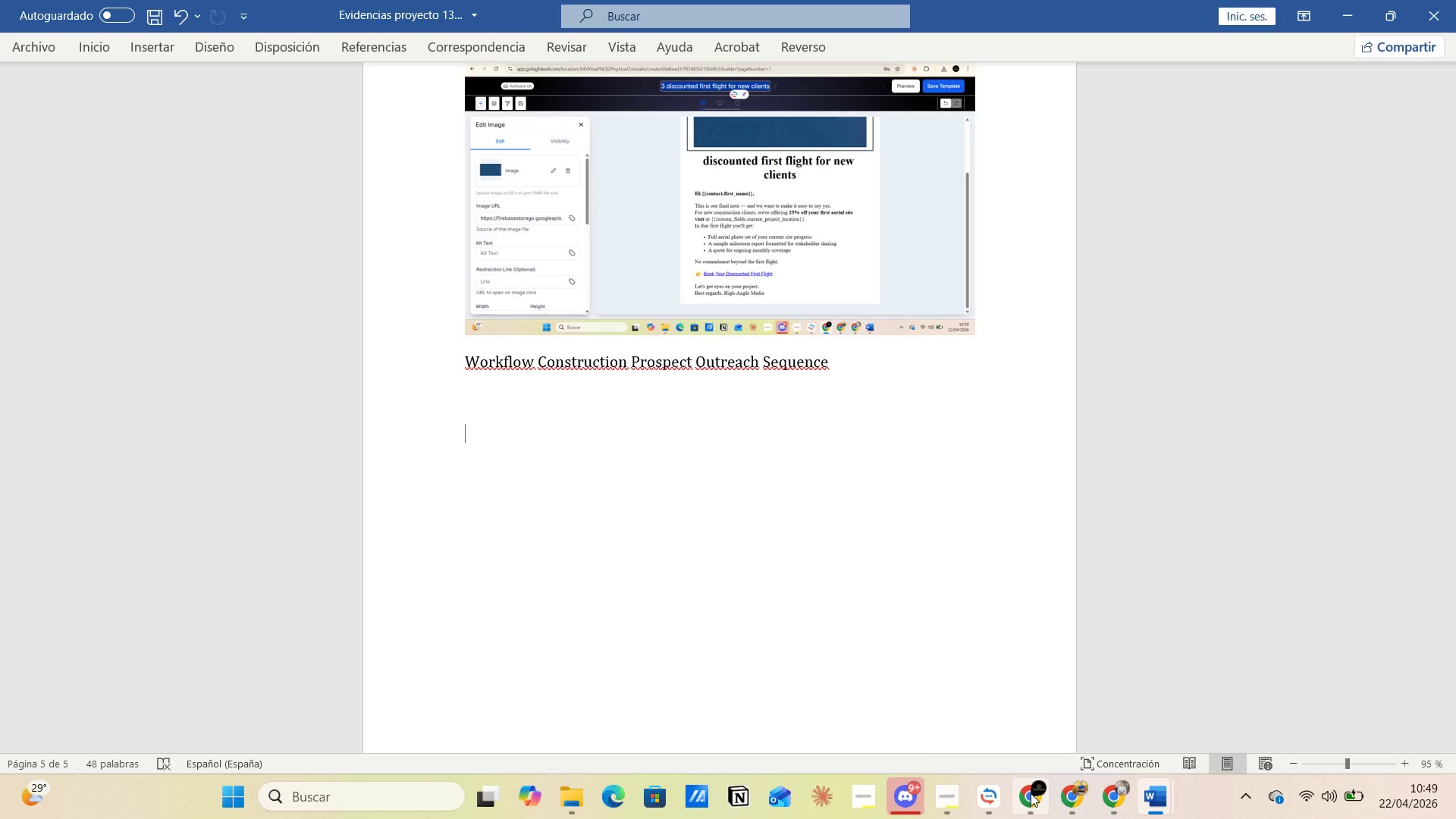 
left_click([1018, 720])
 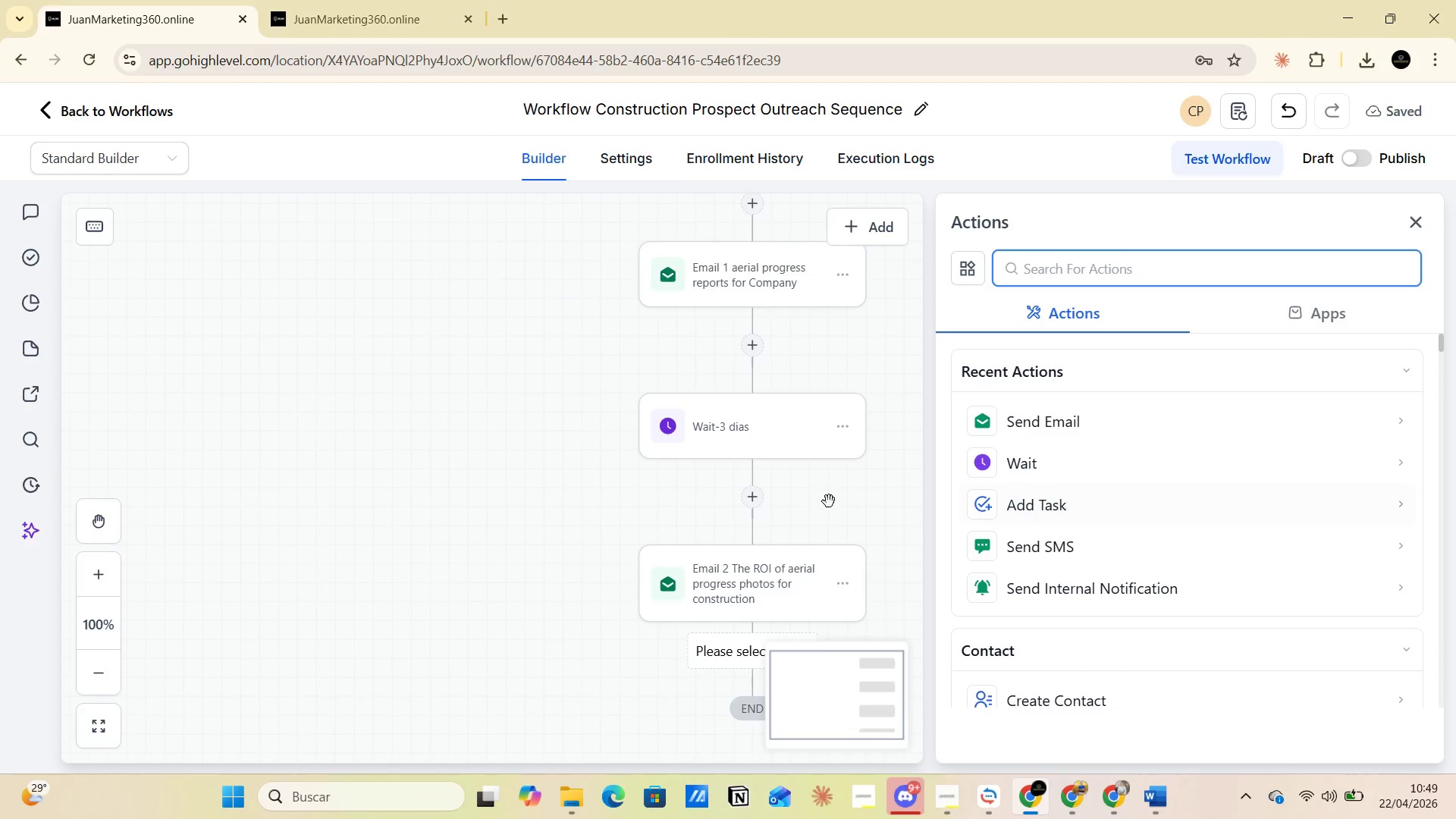 
left_click([597, 493])
 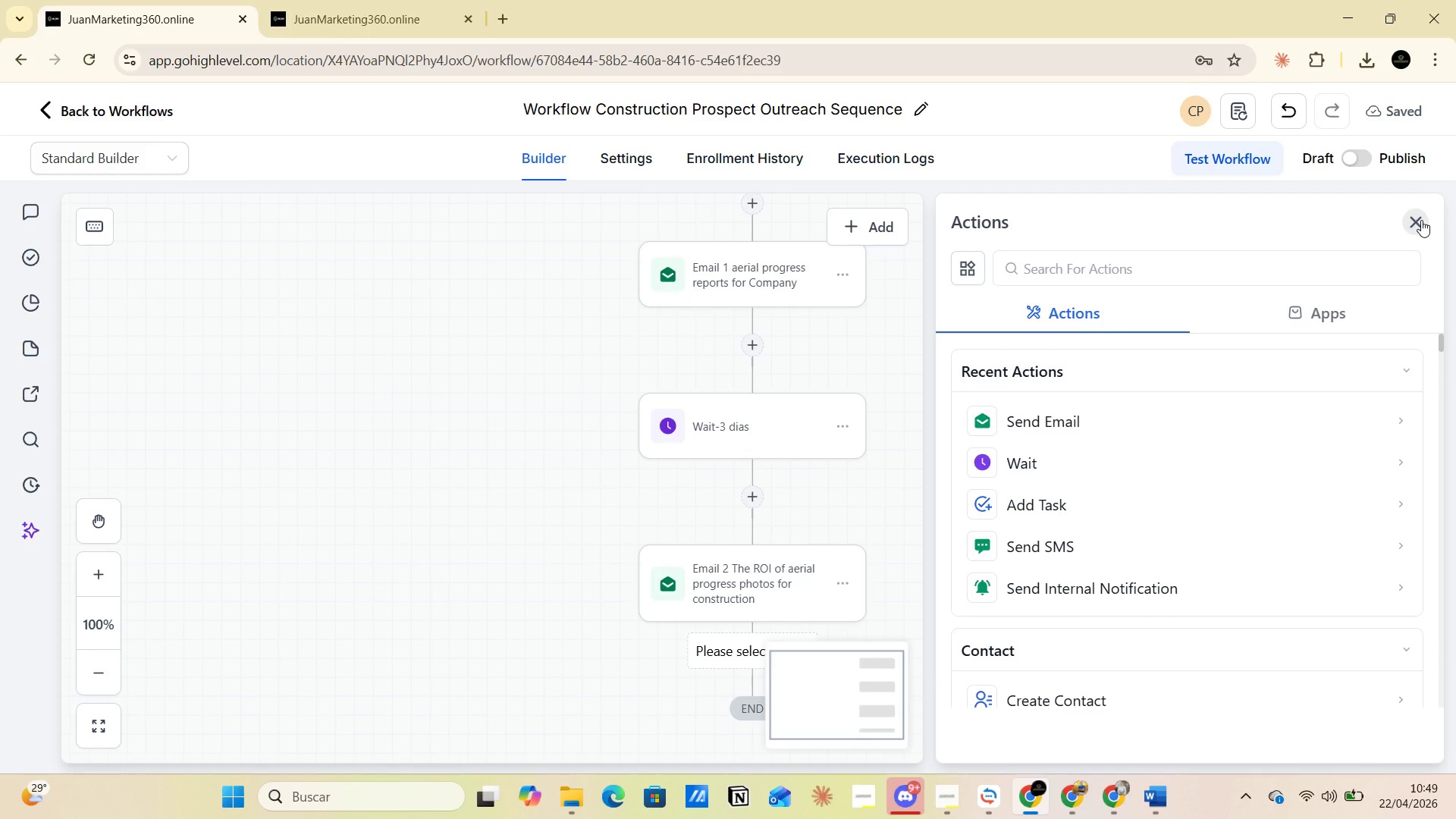 
left_click([1421, 220])
 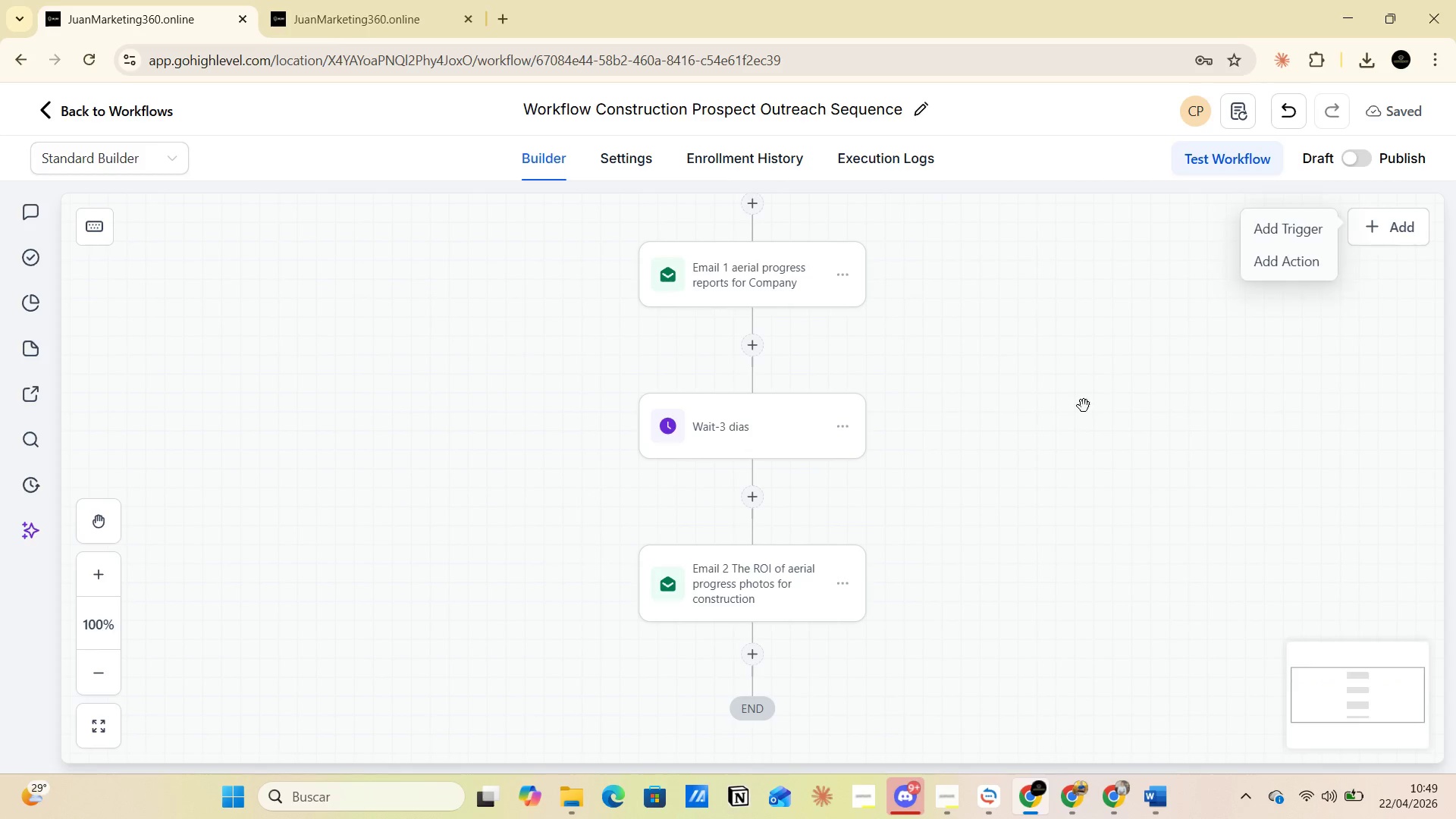 
scroll: coordinate [1066, 448], scroll_direction: up, amount: 6.0
 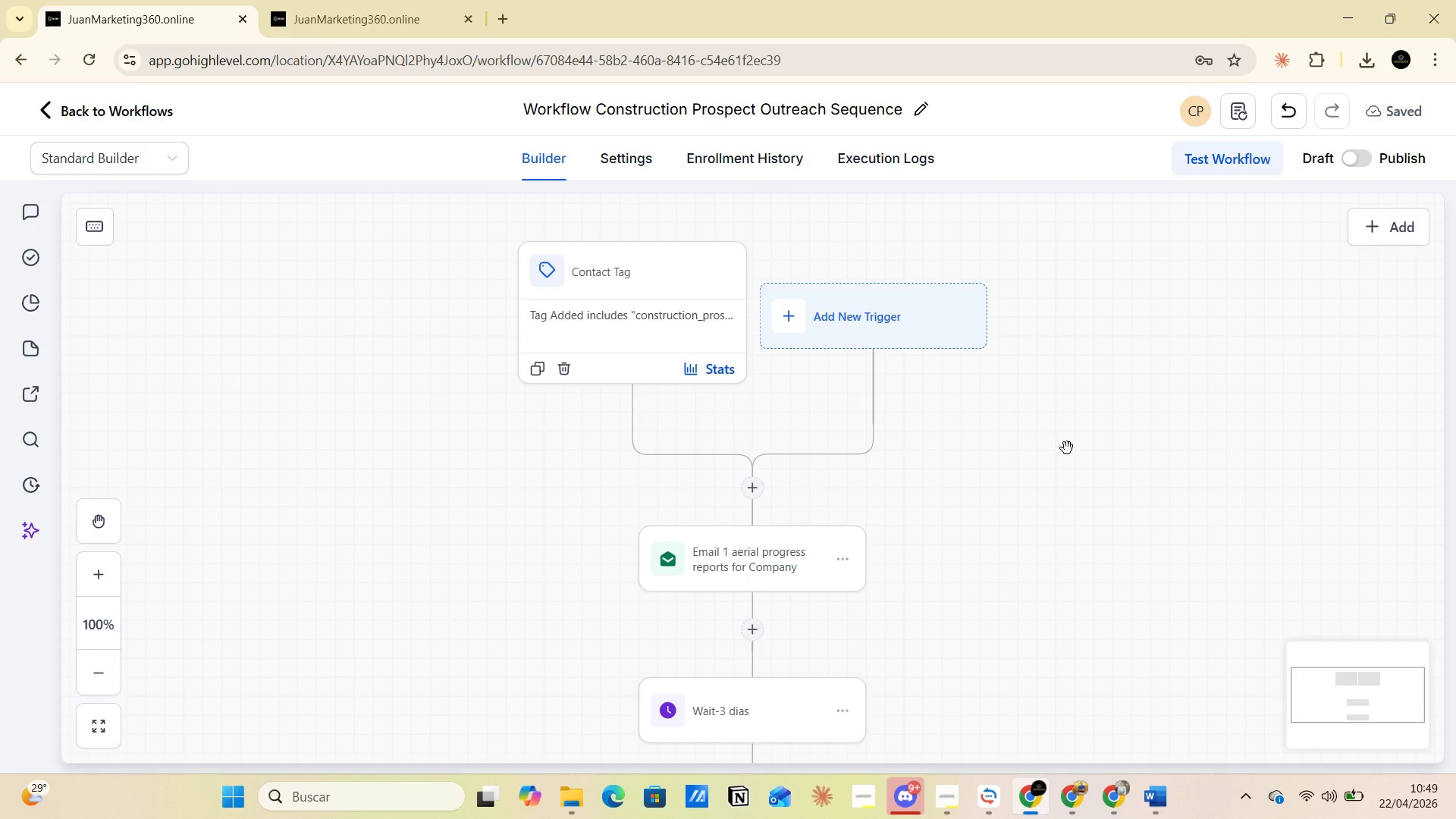 
key(PrintScreen)
 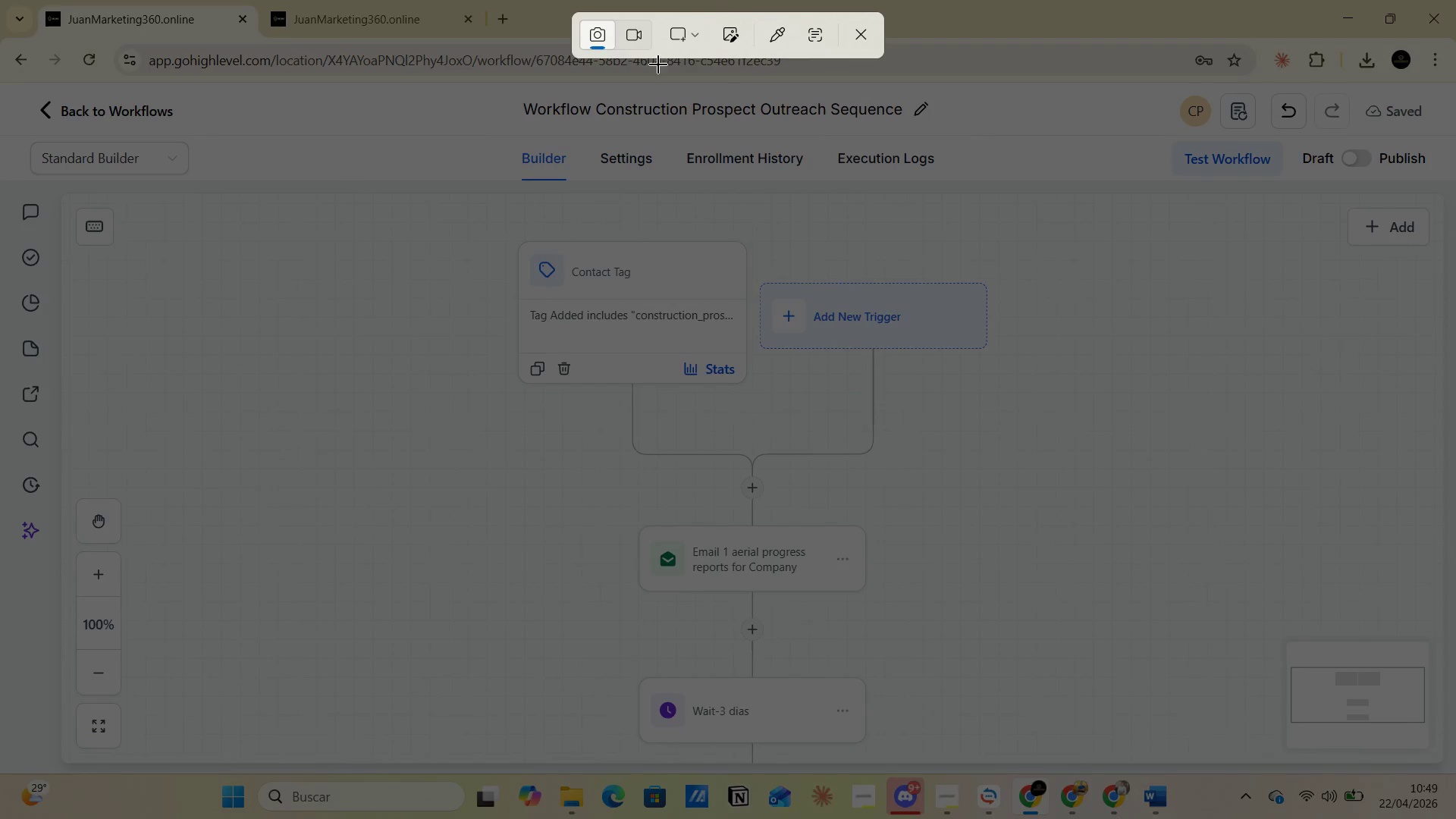 
left_click([704, 36])
 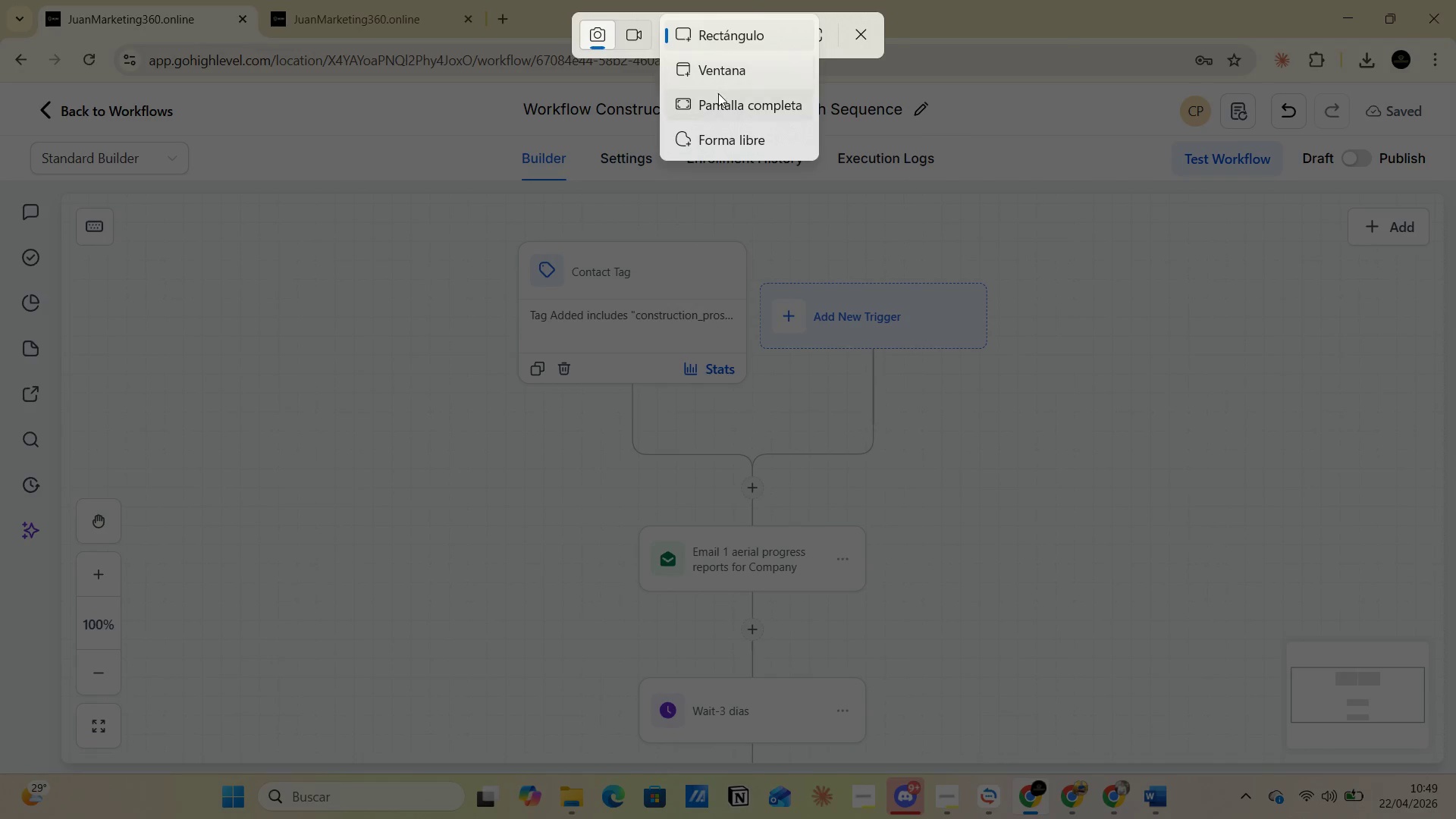 
left_click([718, 93])
 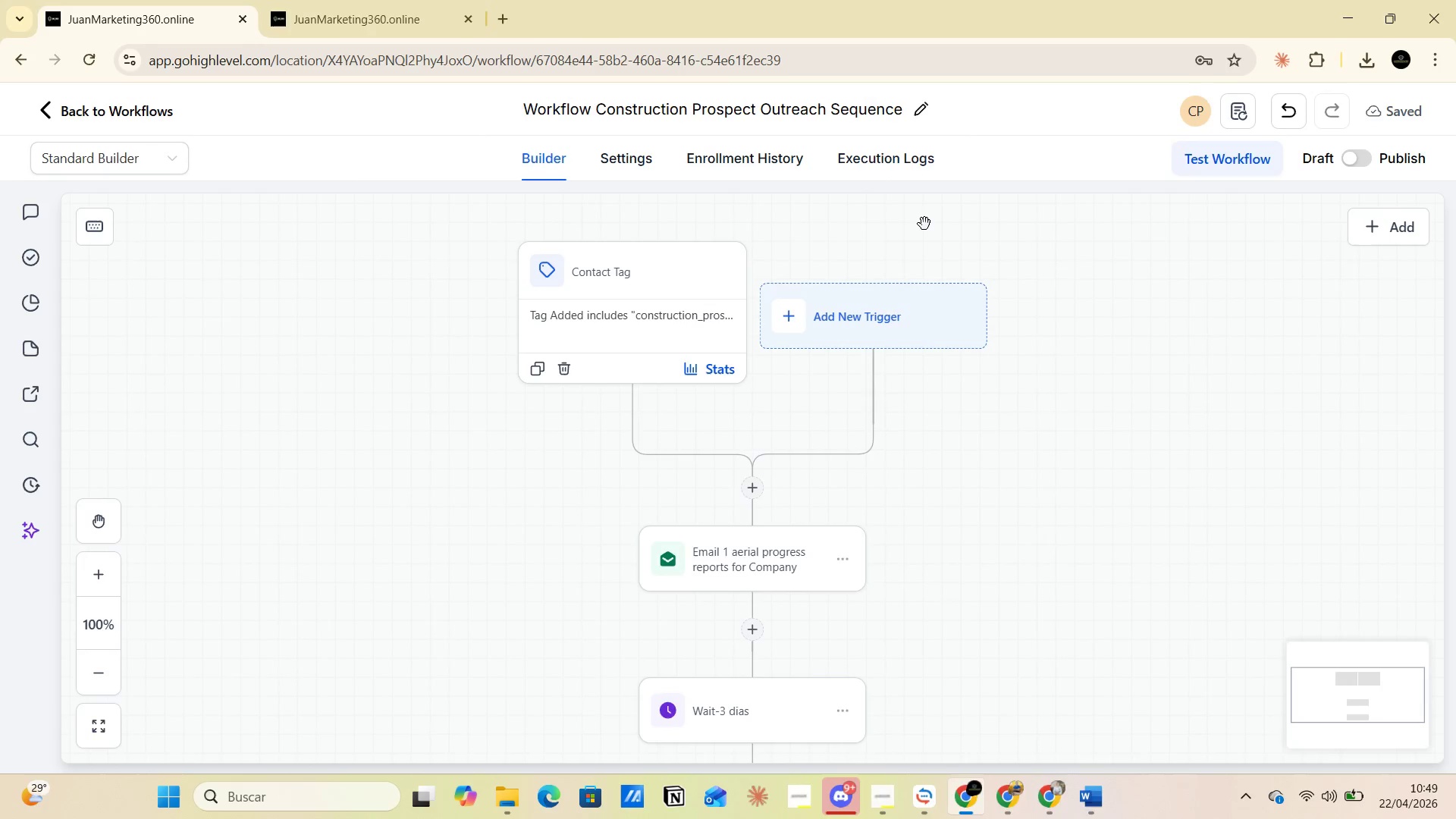 
key(Alt+AltLeft)
 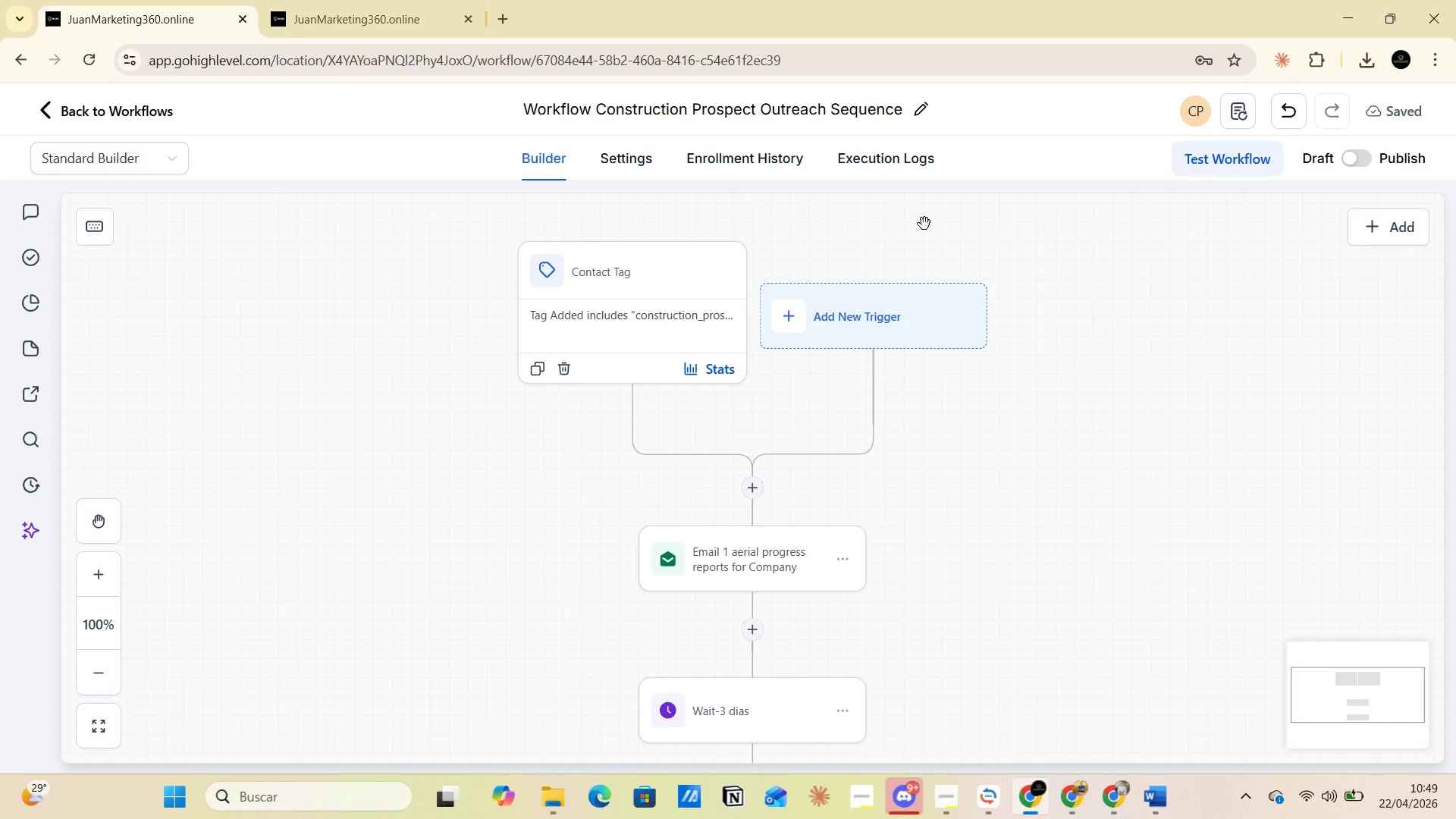 
key(Alt+Tab)
 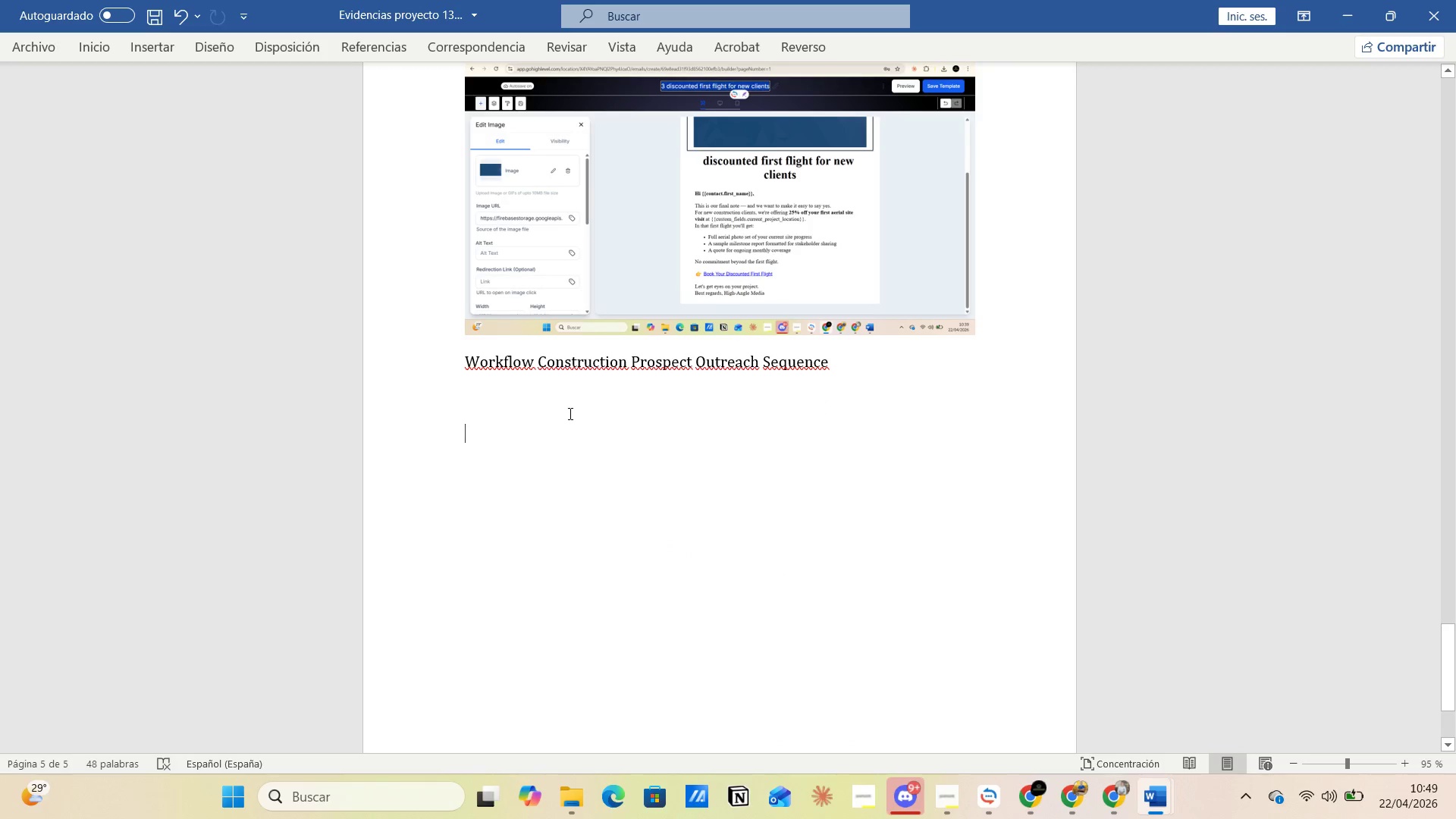 
left_click([500, 402])
 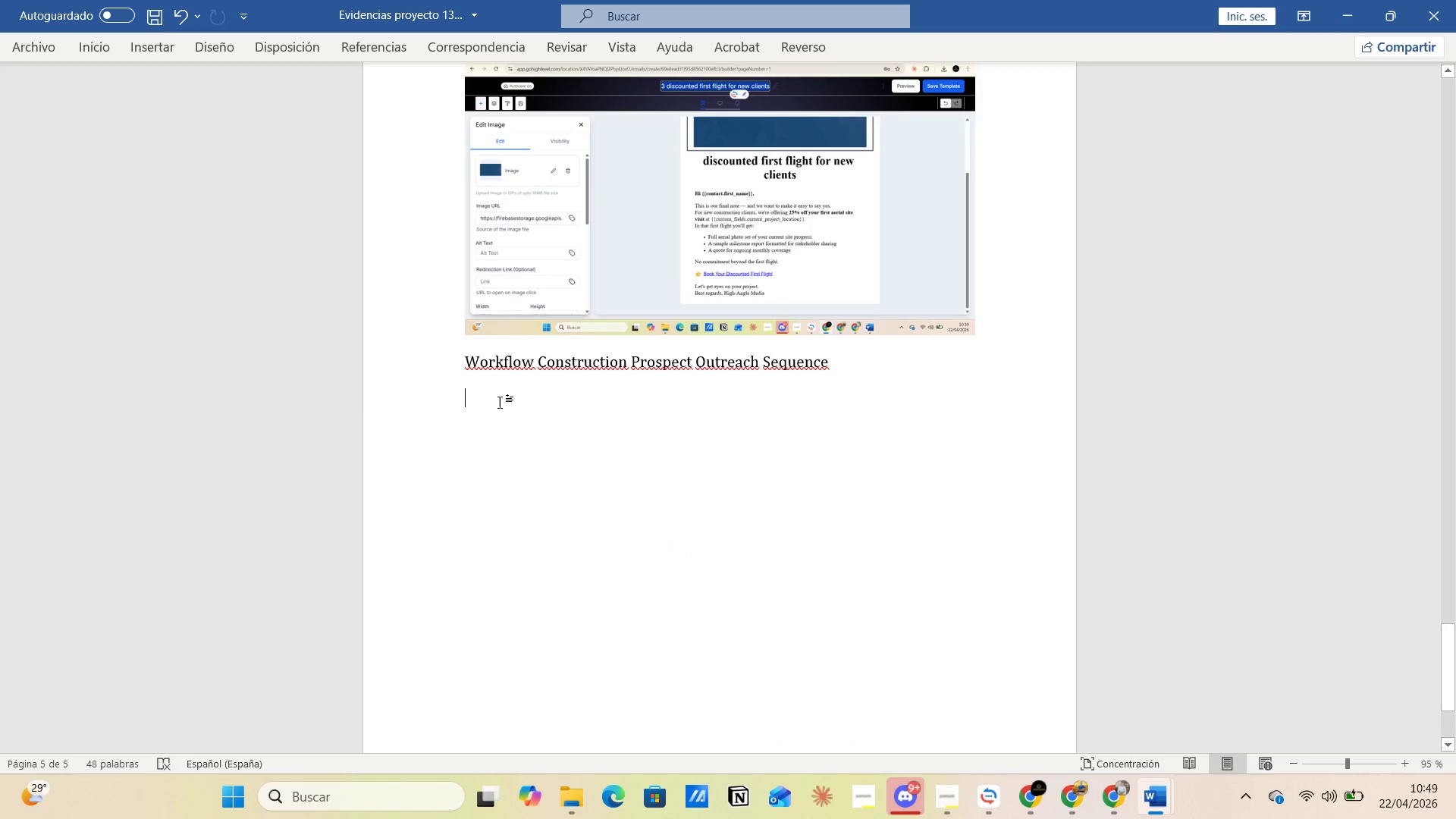 
key(Control+V)
 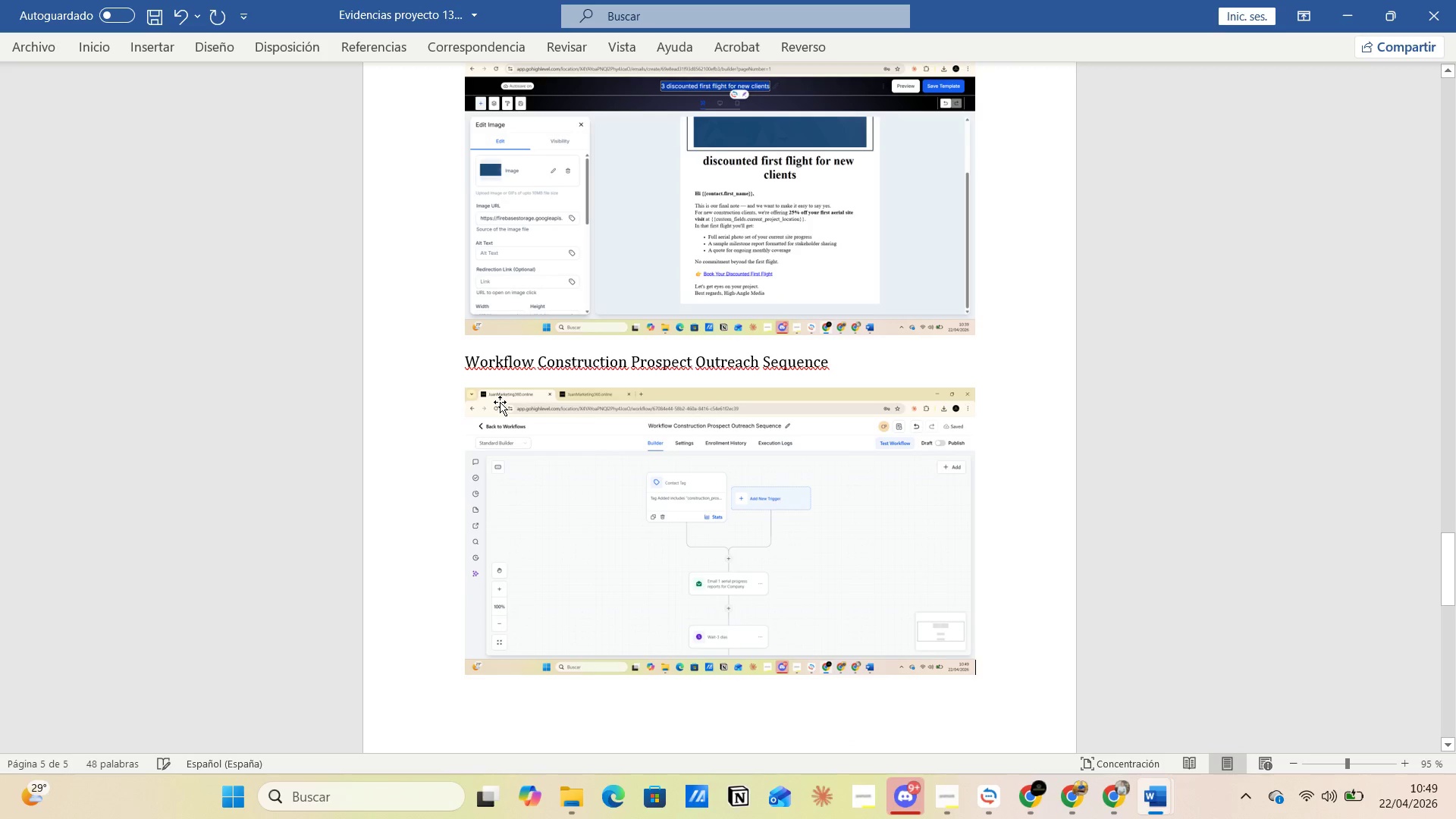 
key(Alt+AltLeft)
 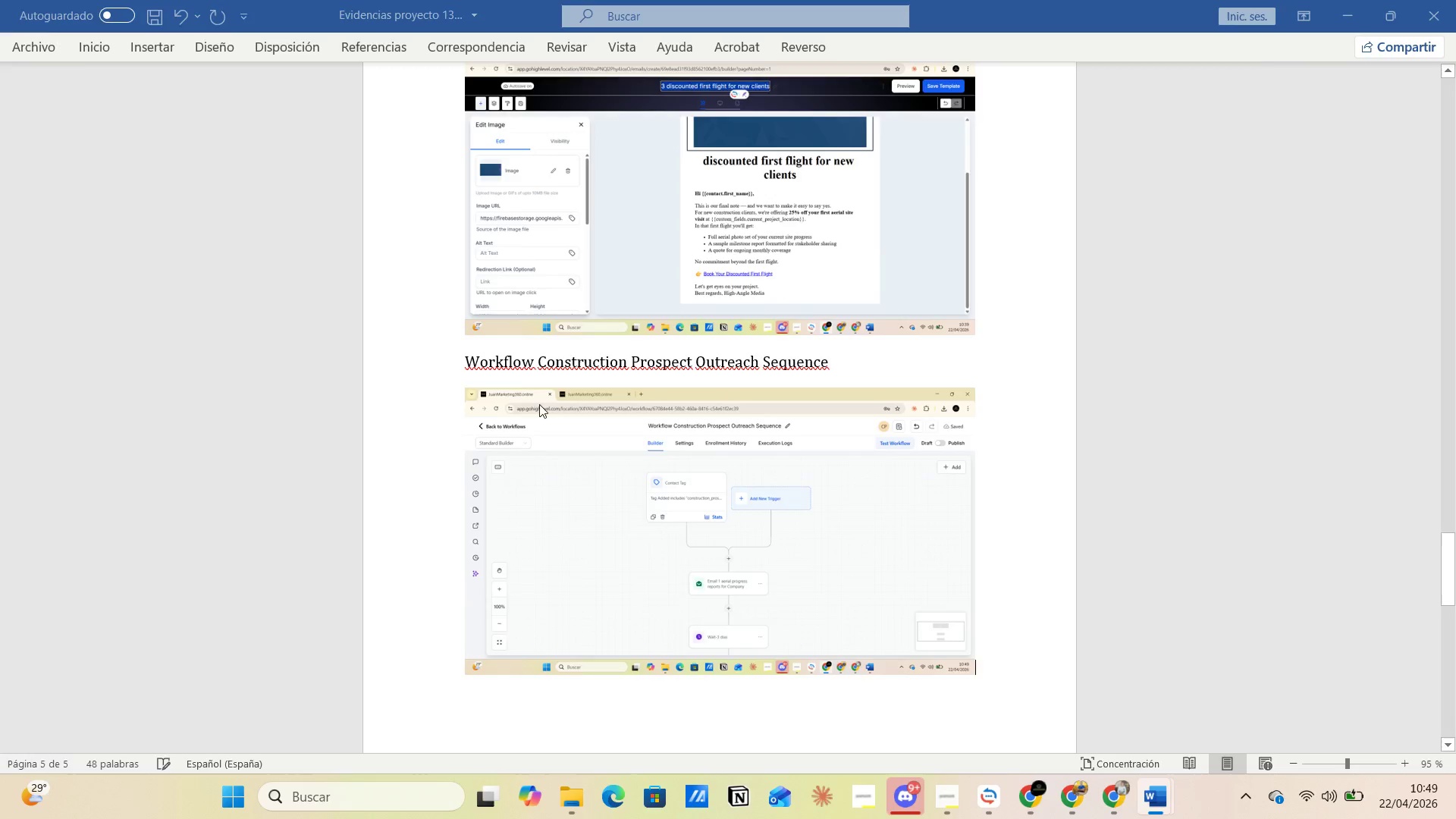 
key(Alt+Tab)
 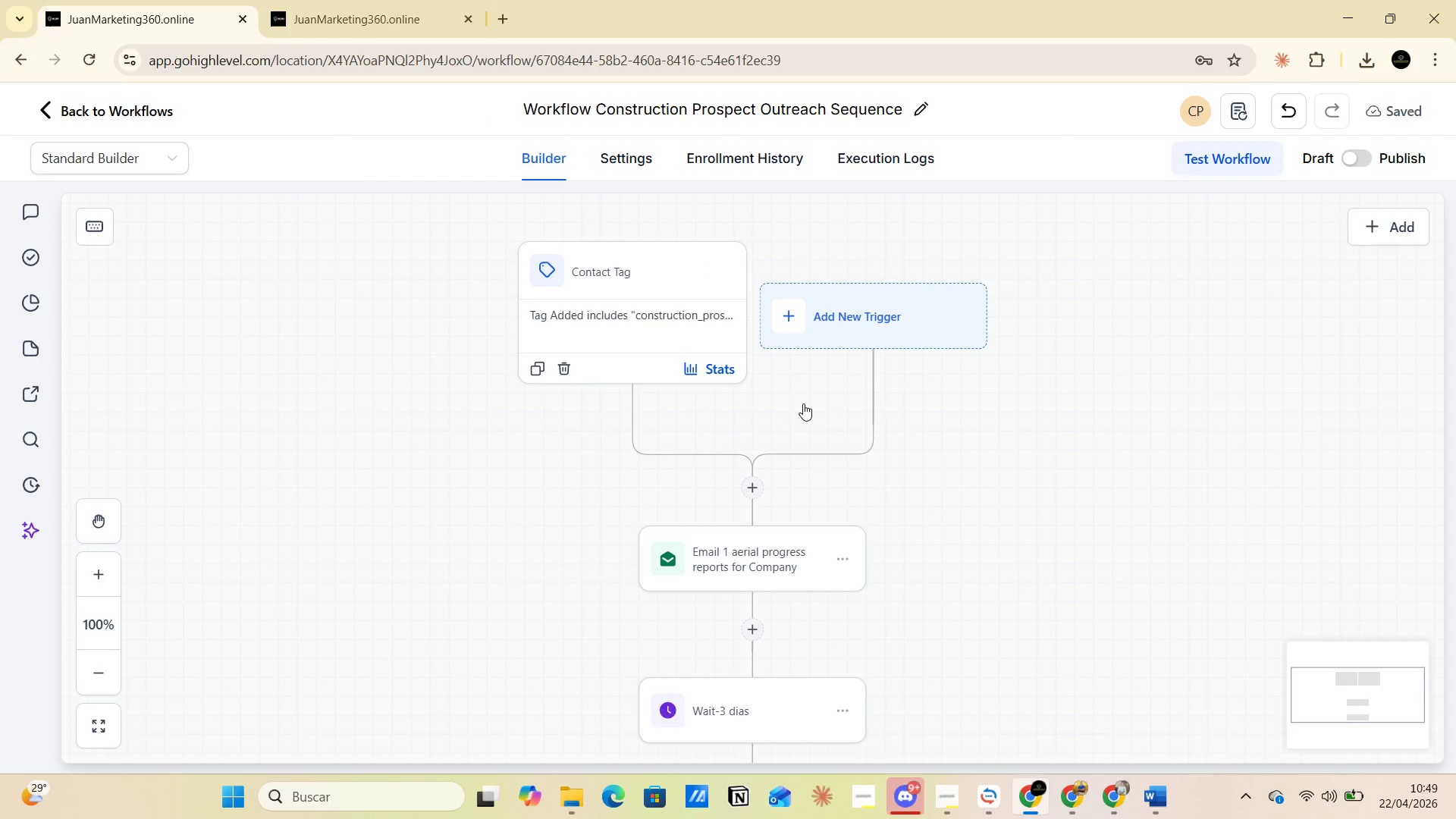 
scroll: coordinate [840, 425], scroll_direction: down, amount: 5.0
 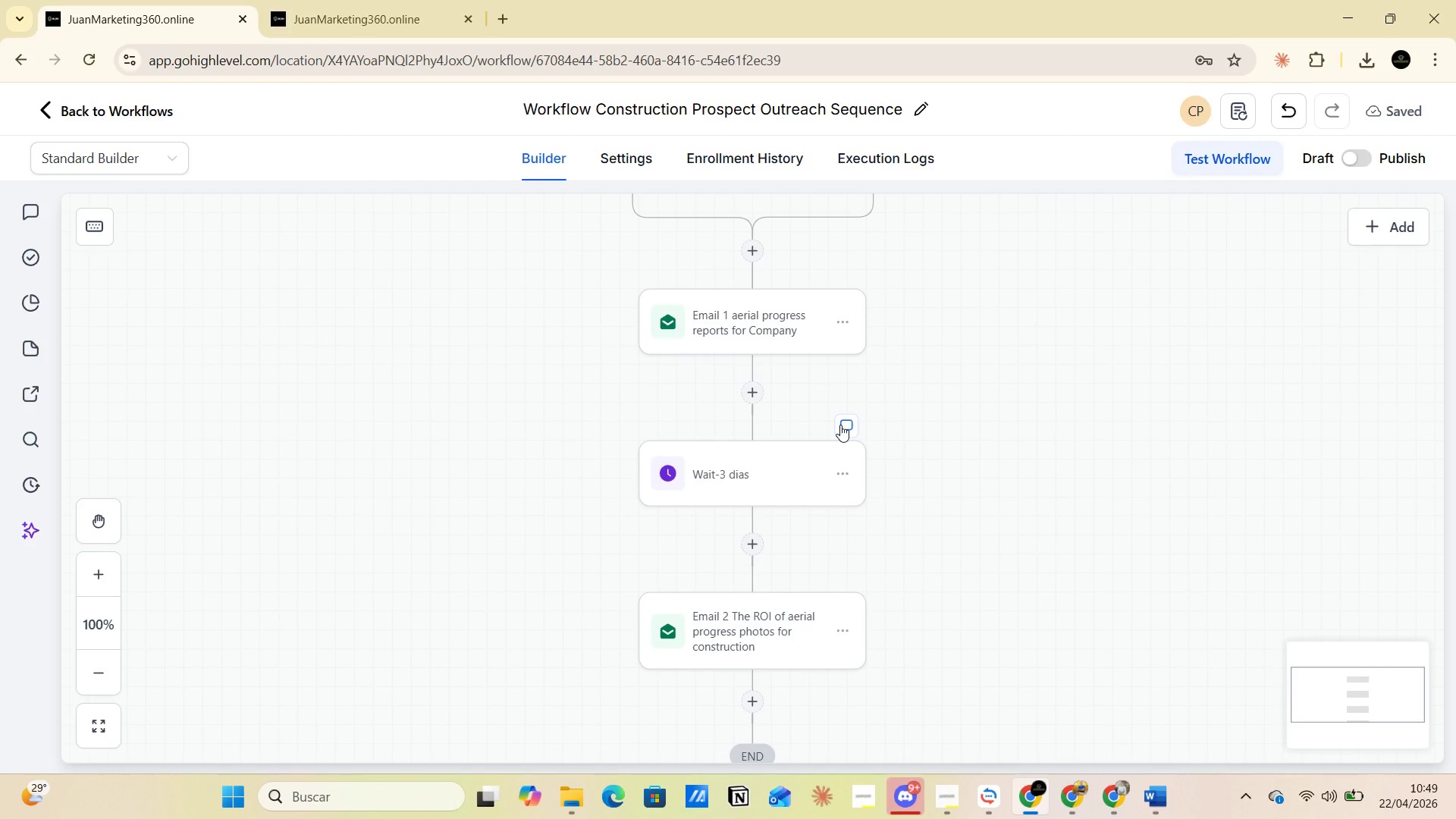 
key(PrintScreen)
 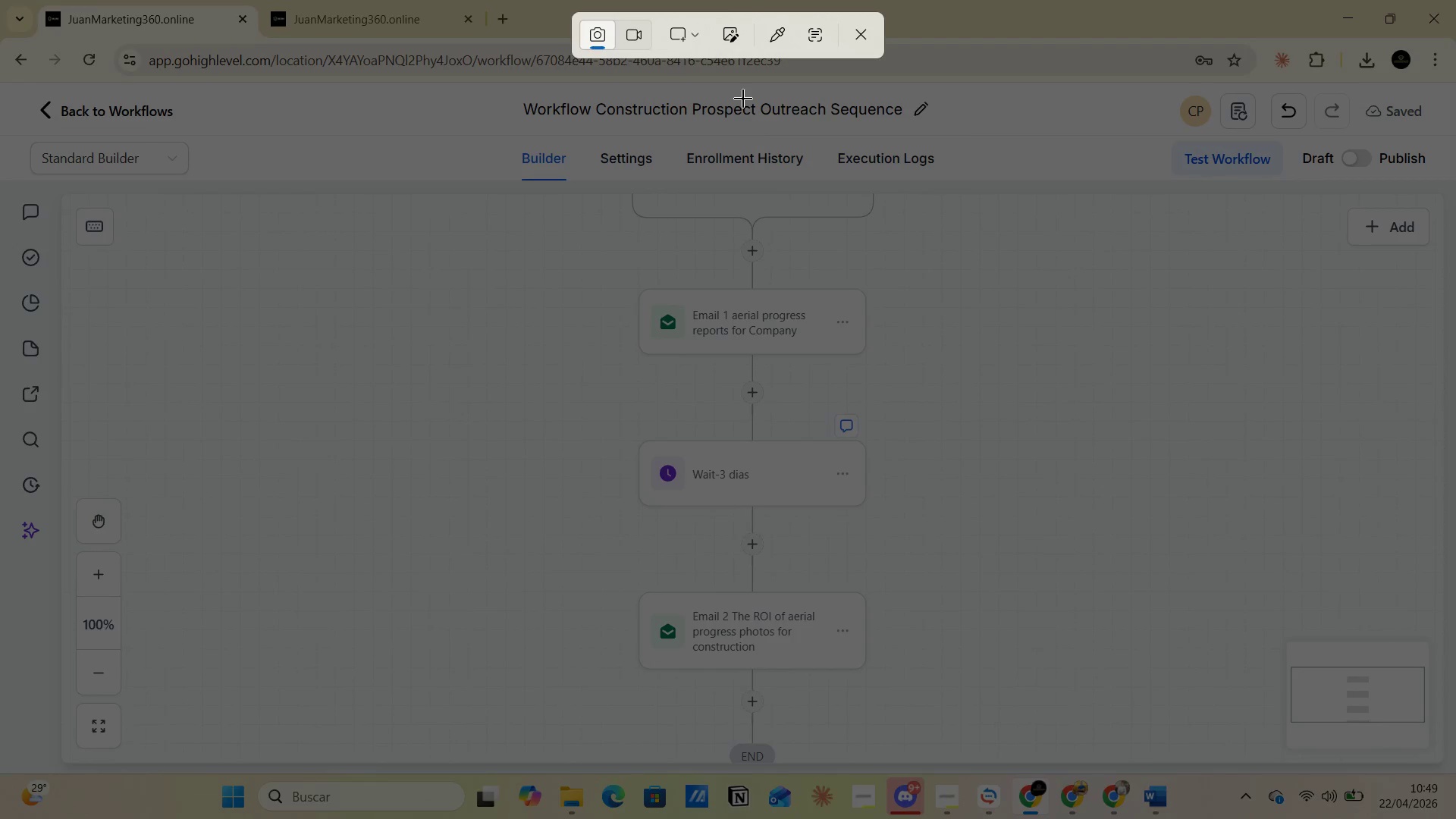 
left_click([705, 37])
 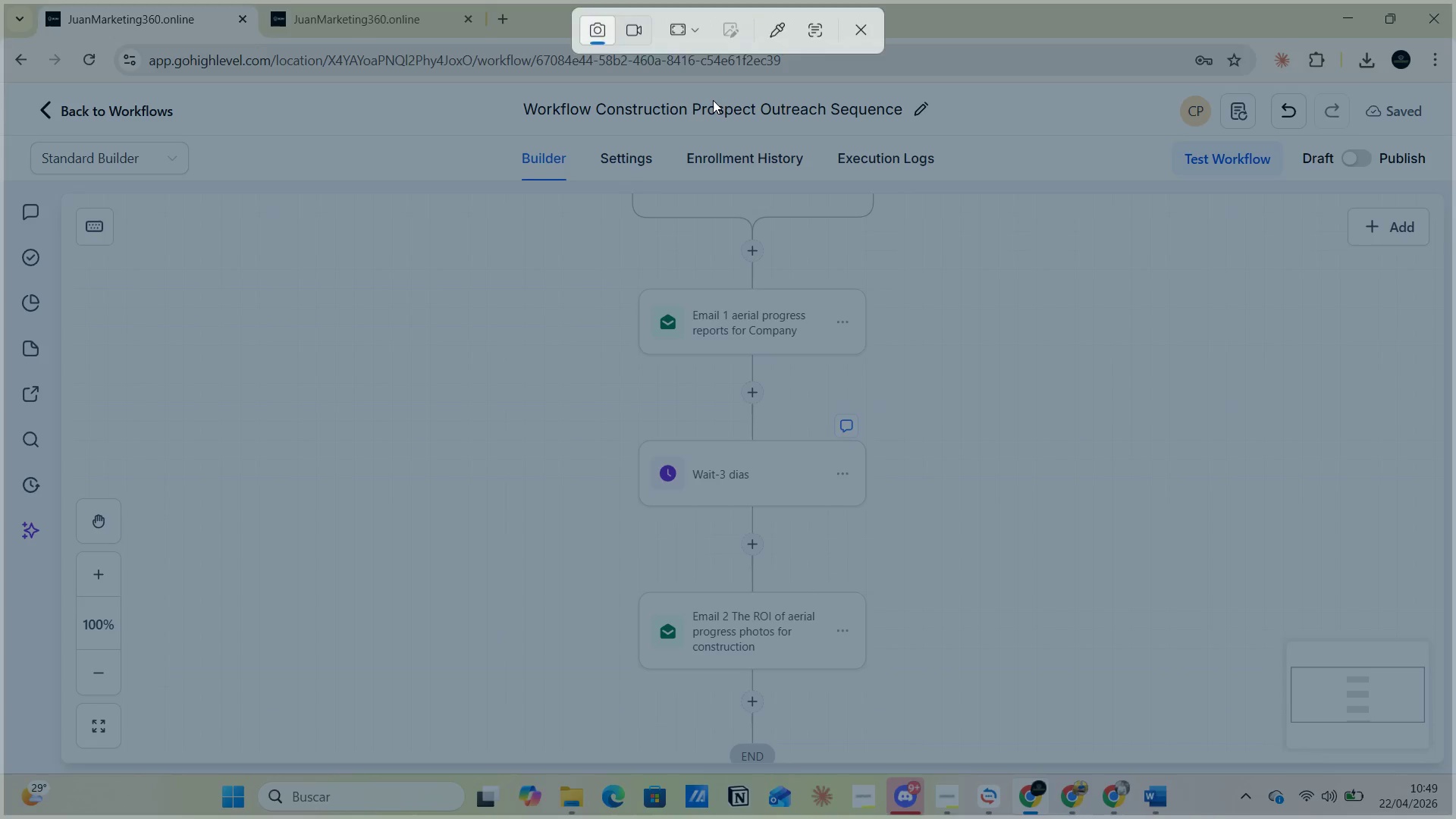 
key(Alt+AltLeft)
 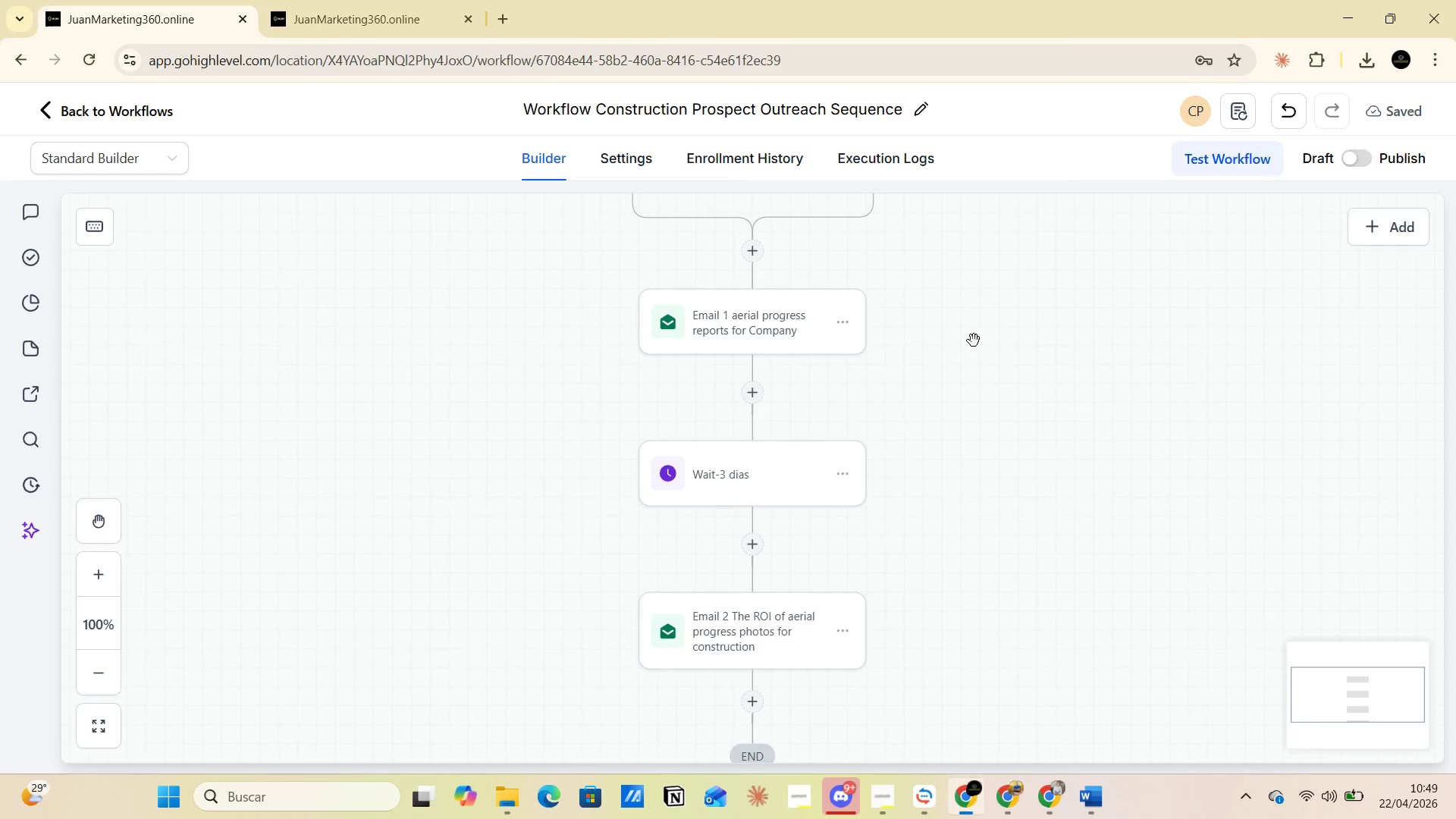 
key(Alt+Tab)
 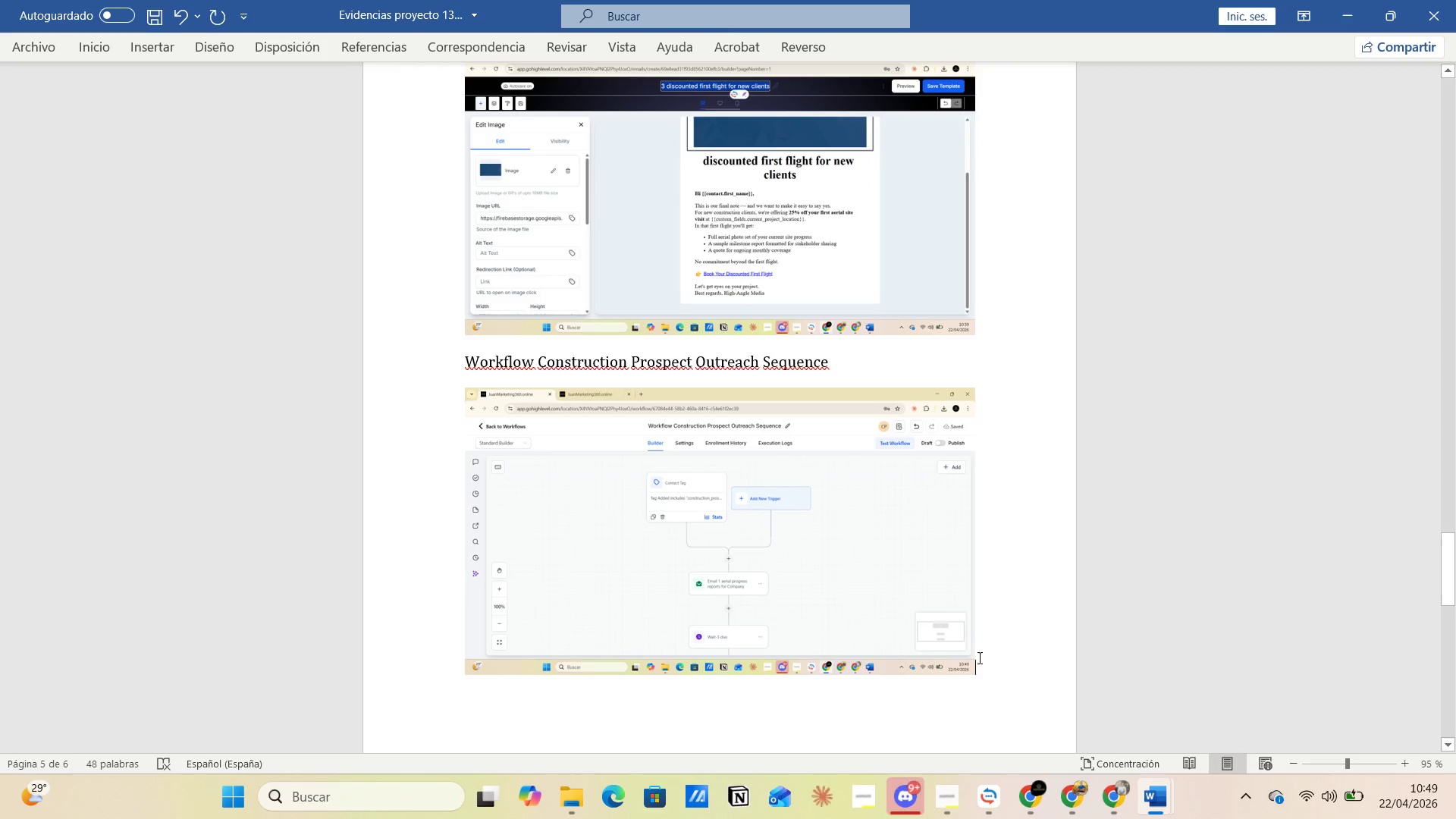 
left_click([983, 660])
 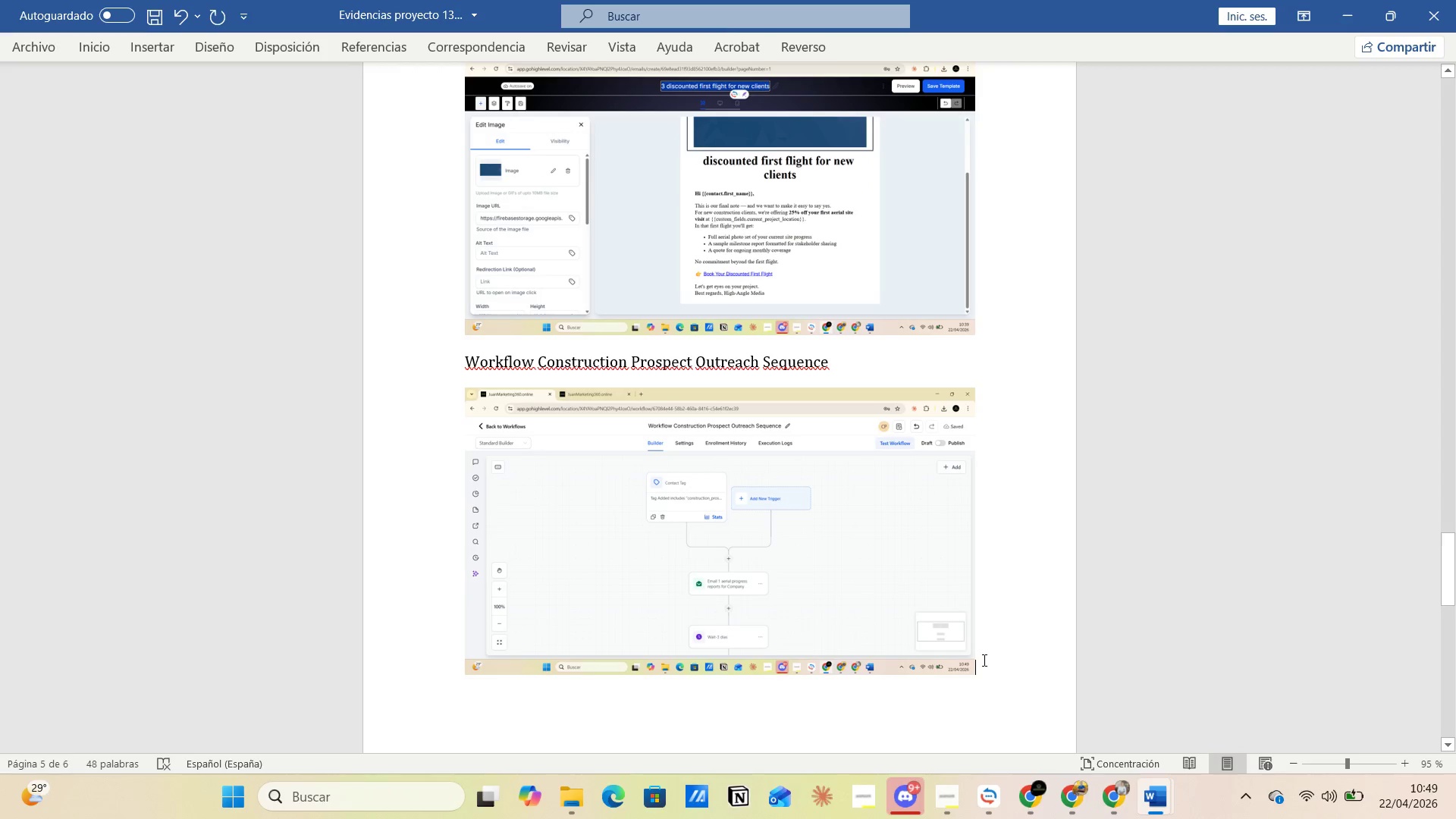 
key(Enter)
 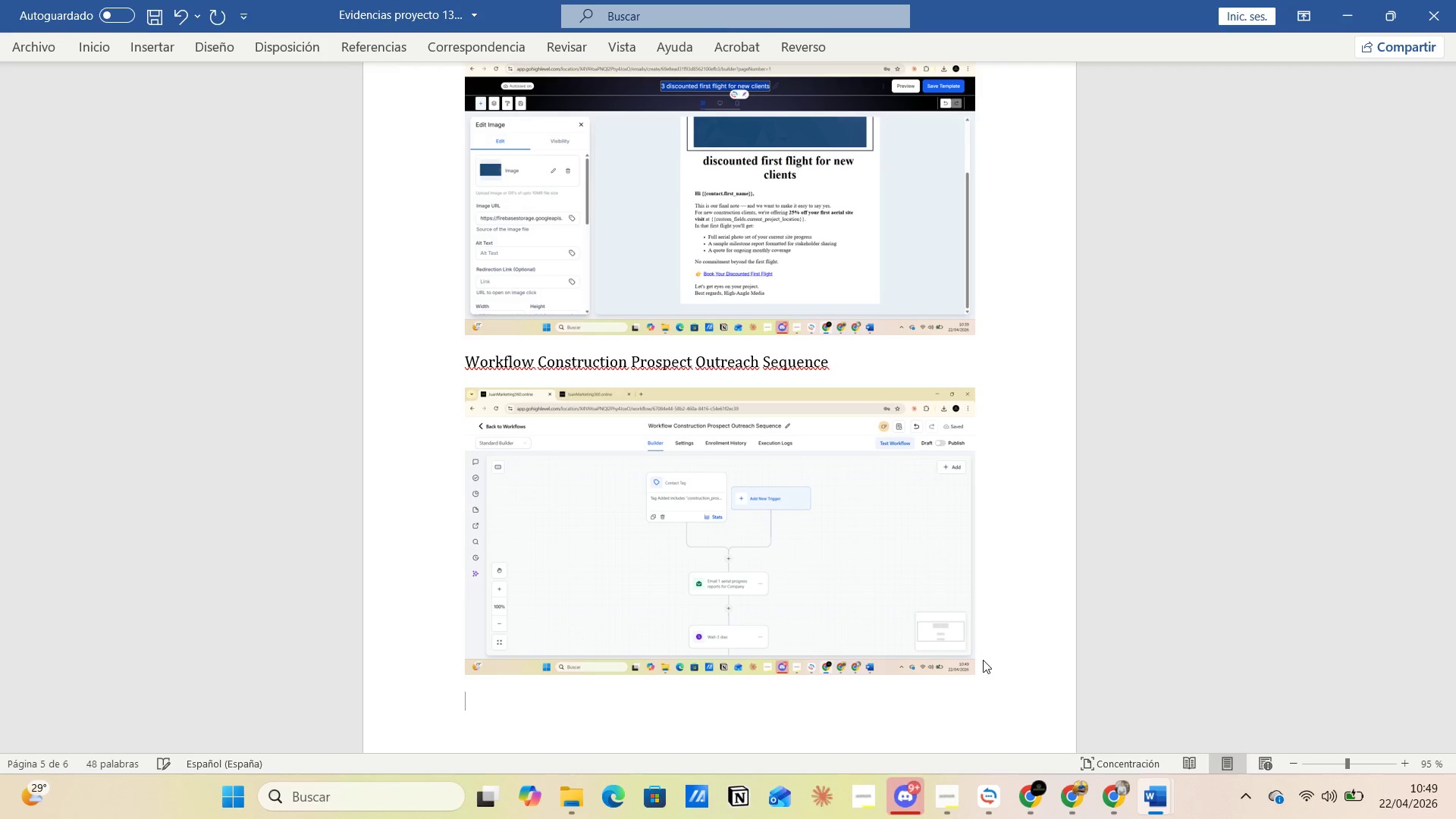 
key(Control+V)
 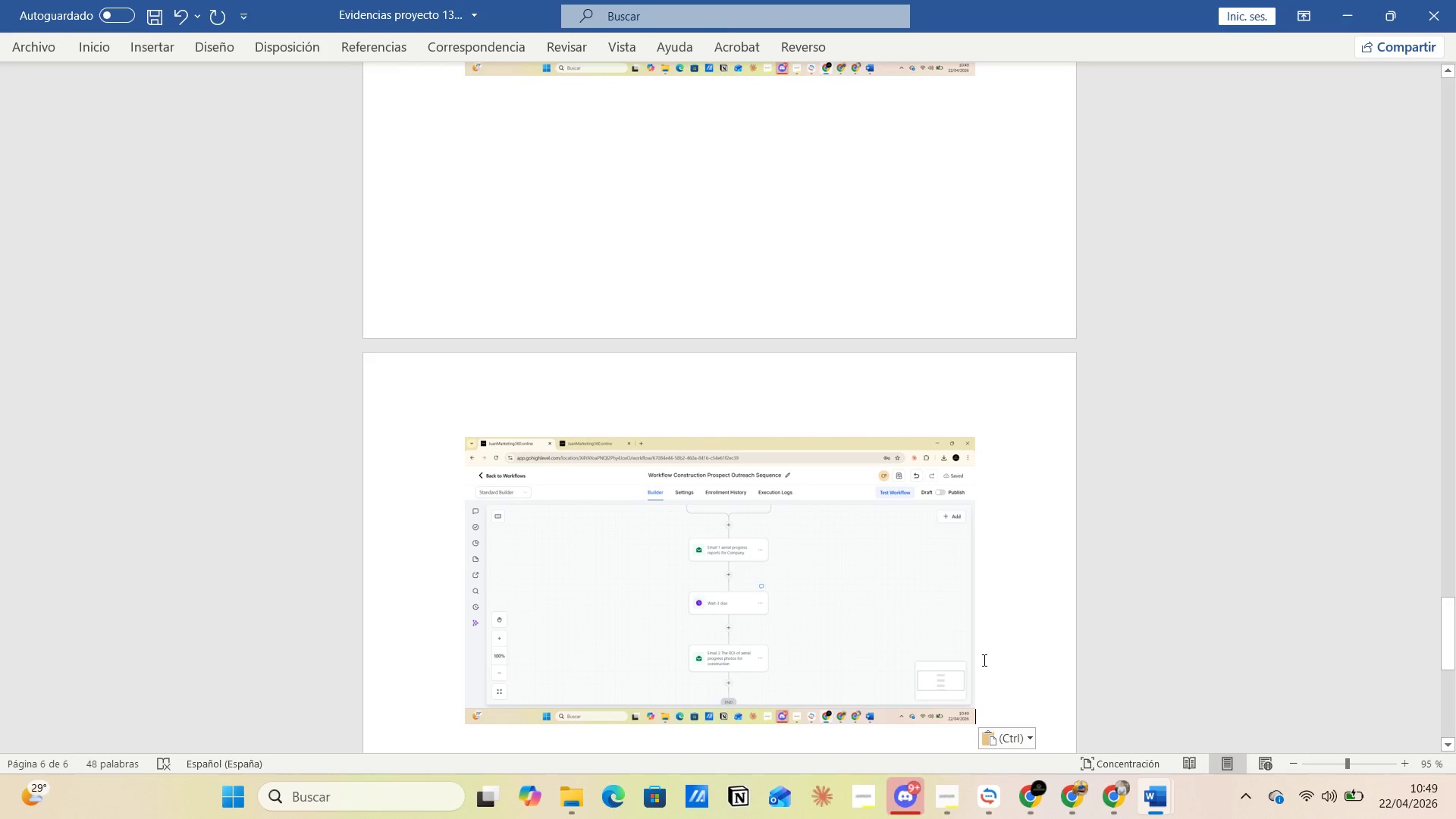 
key(Enter)
 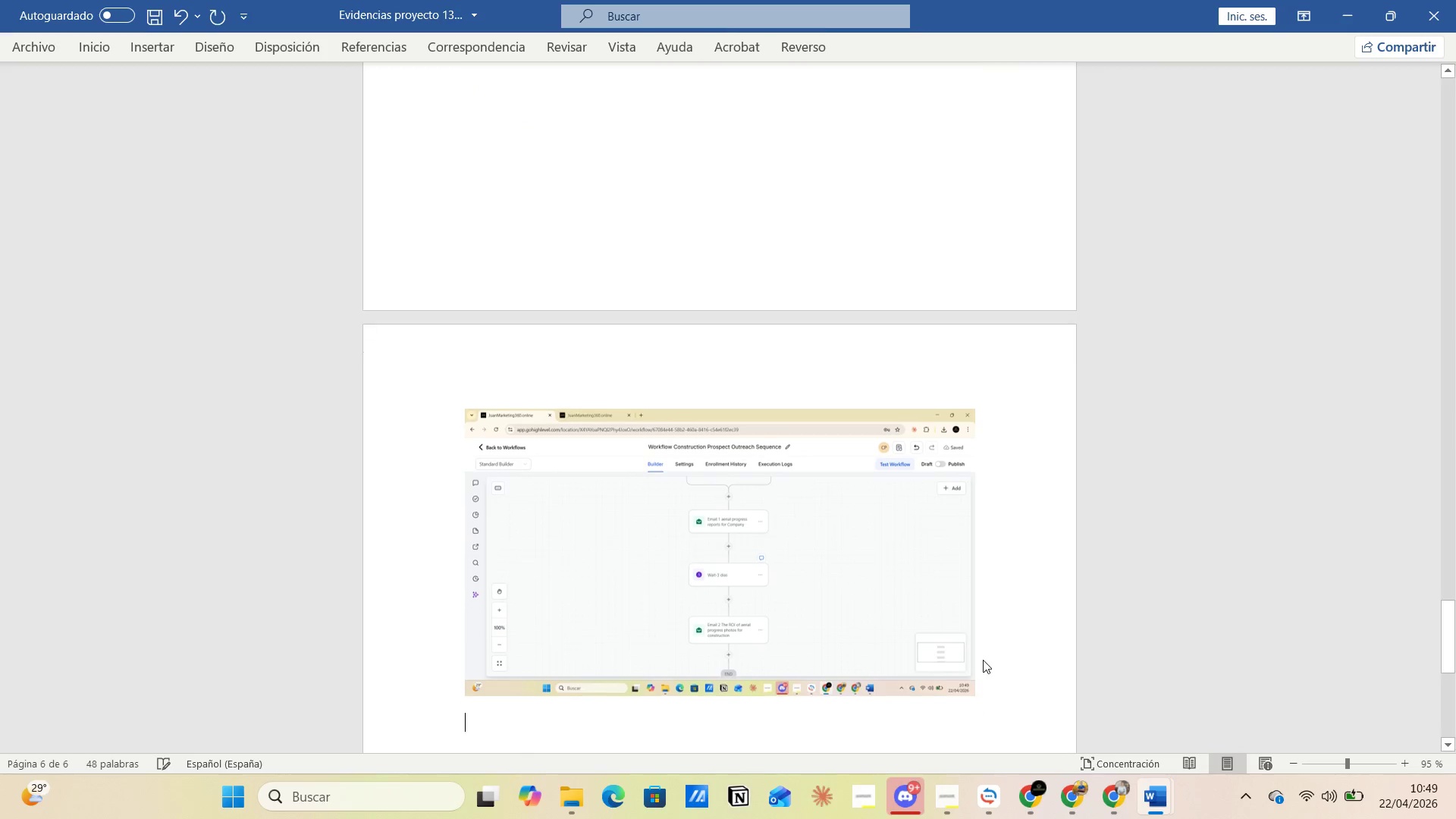 
type(creacion del tigger link )
 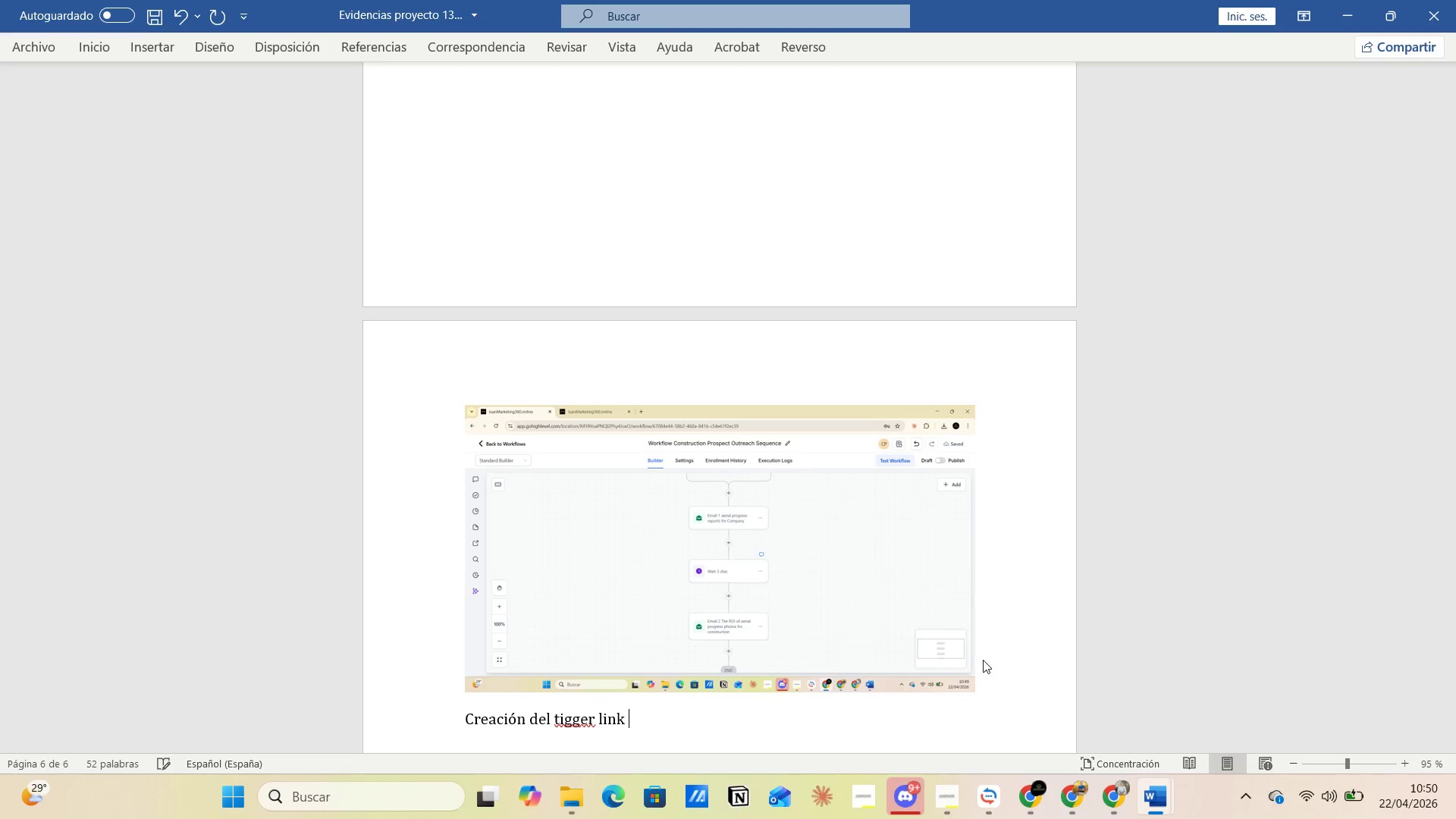 
key(Enter)
 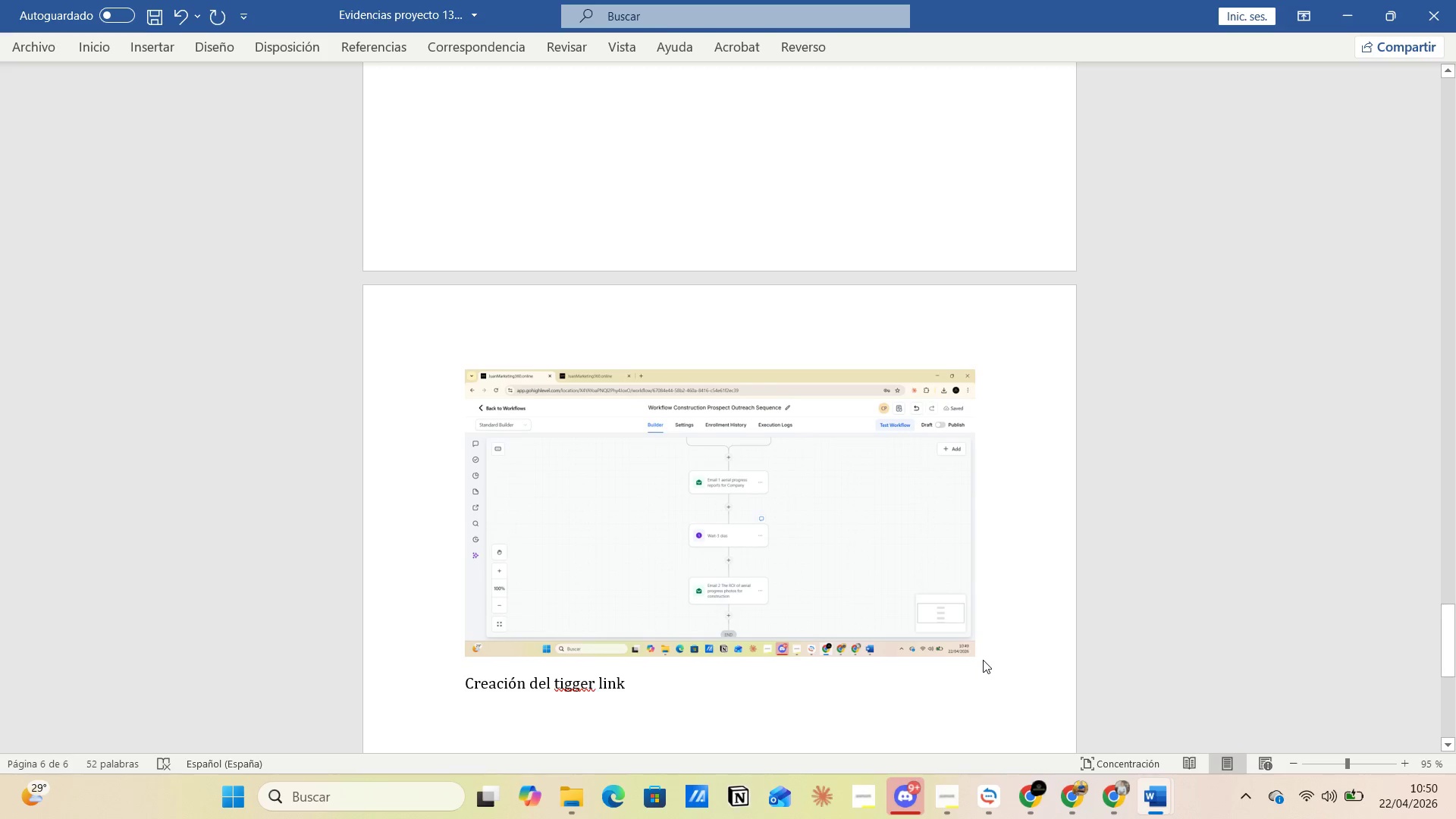 
key(Alt+AltLeft)
 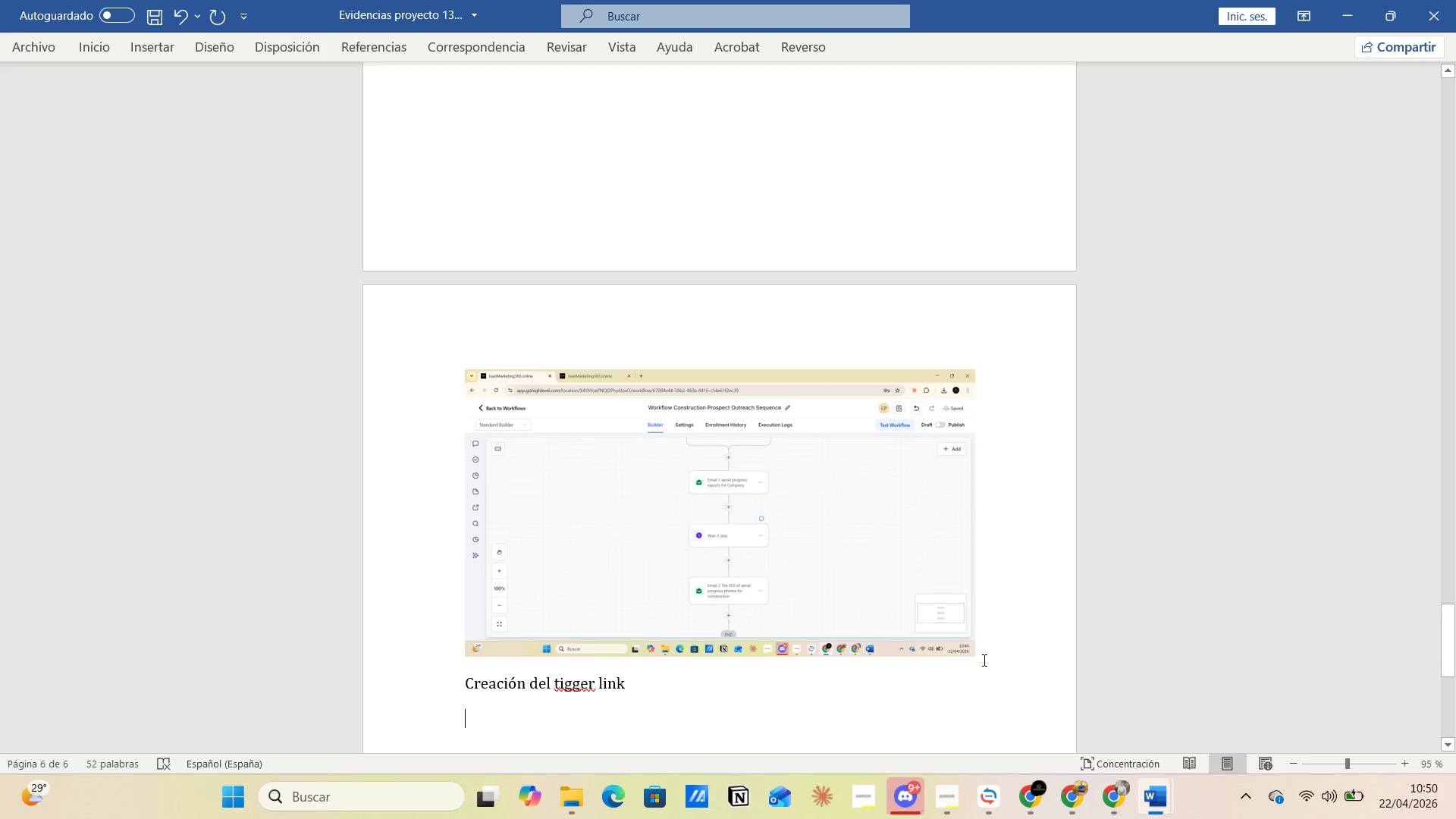 
key(Alt+Tab)
 